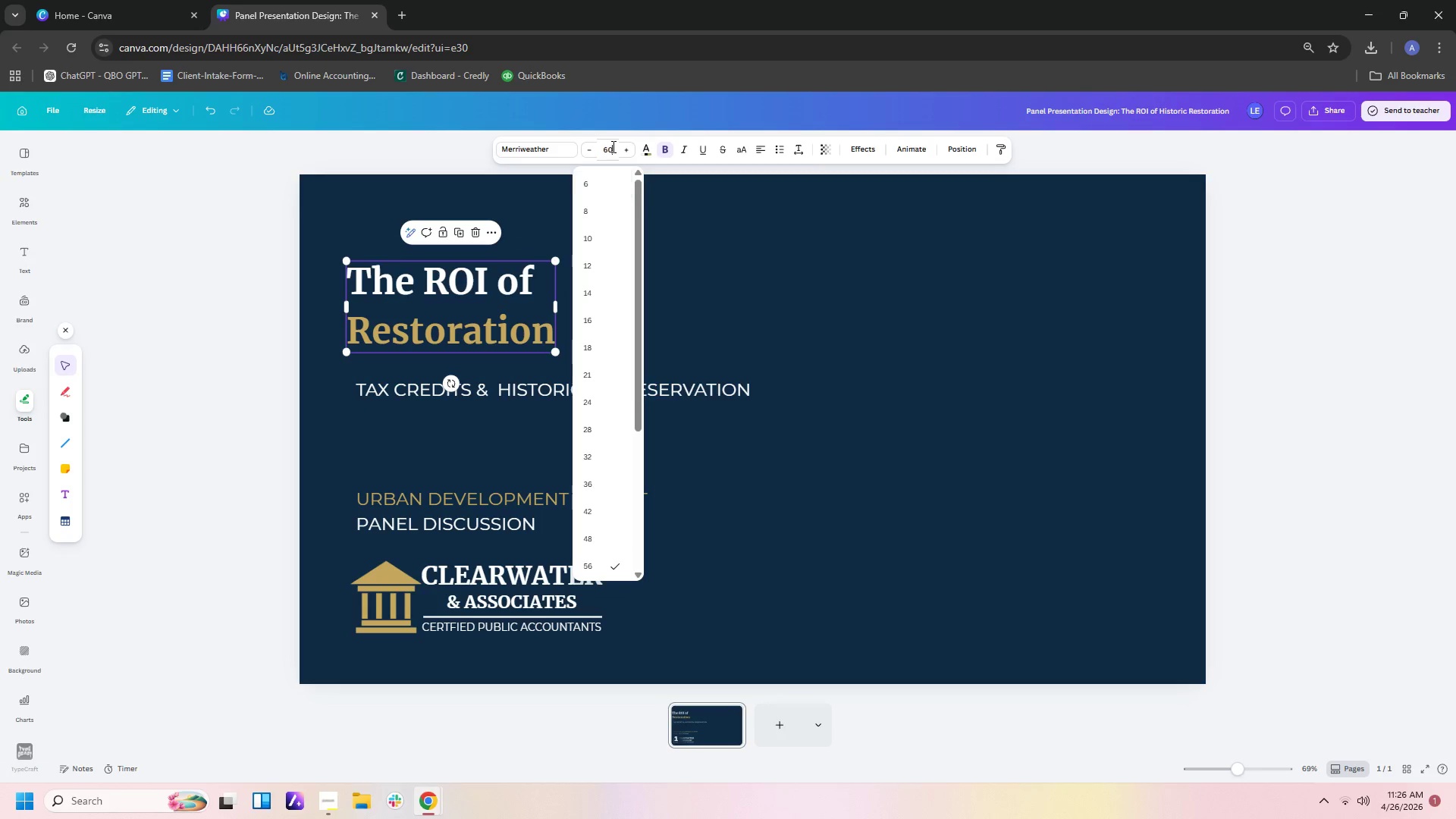 
key(Numpad0)
 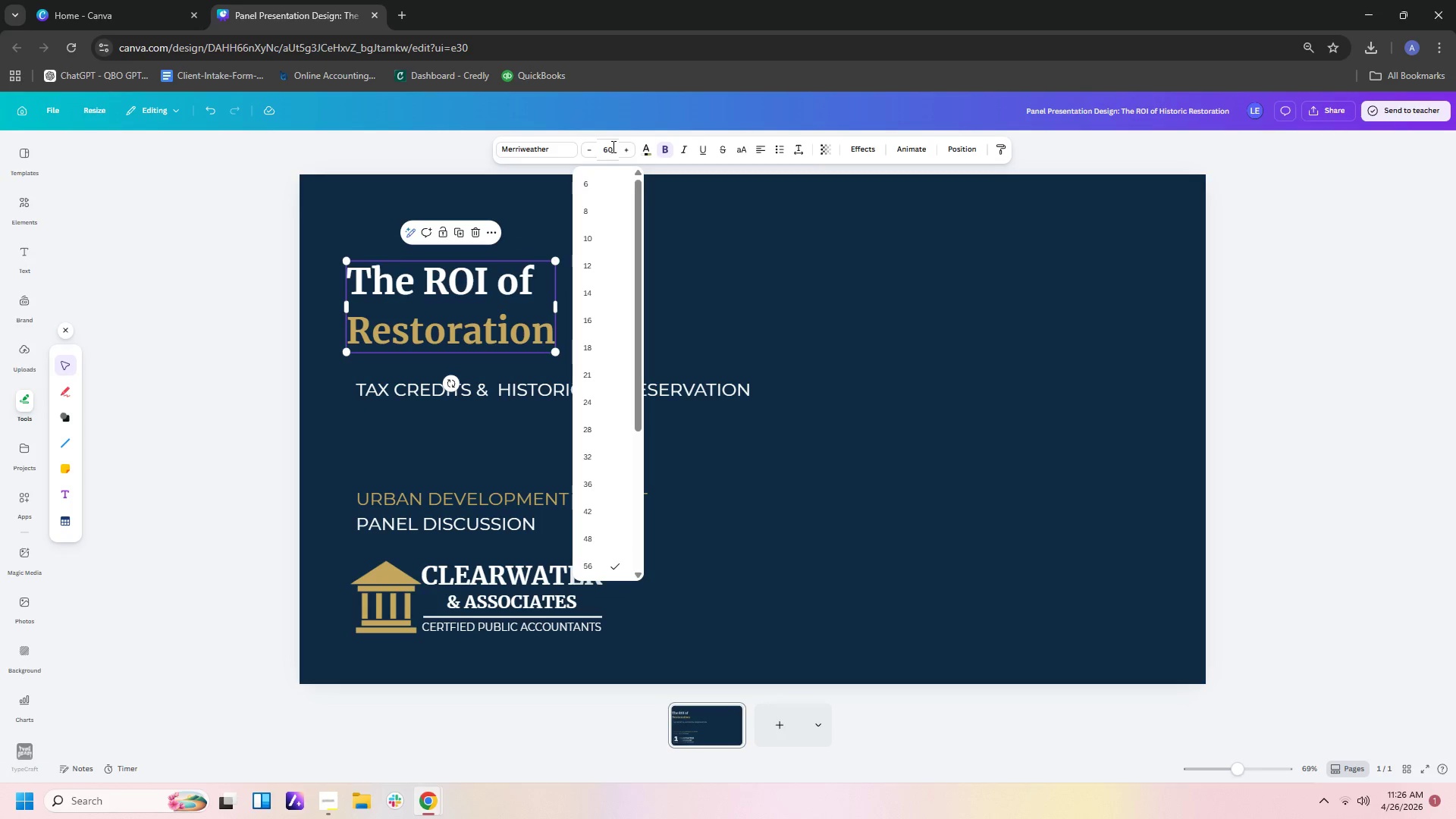 
key(Enter)
 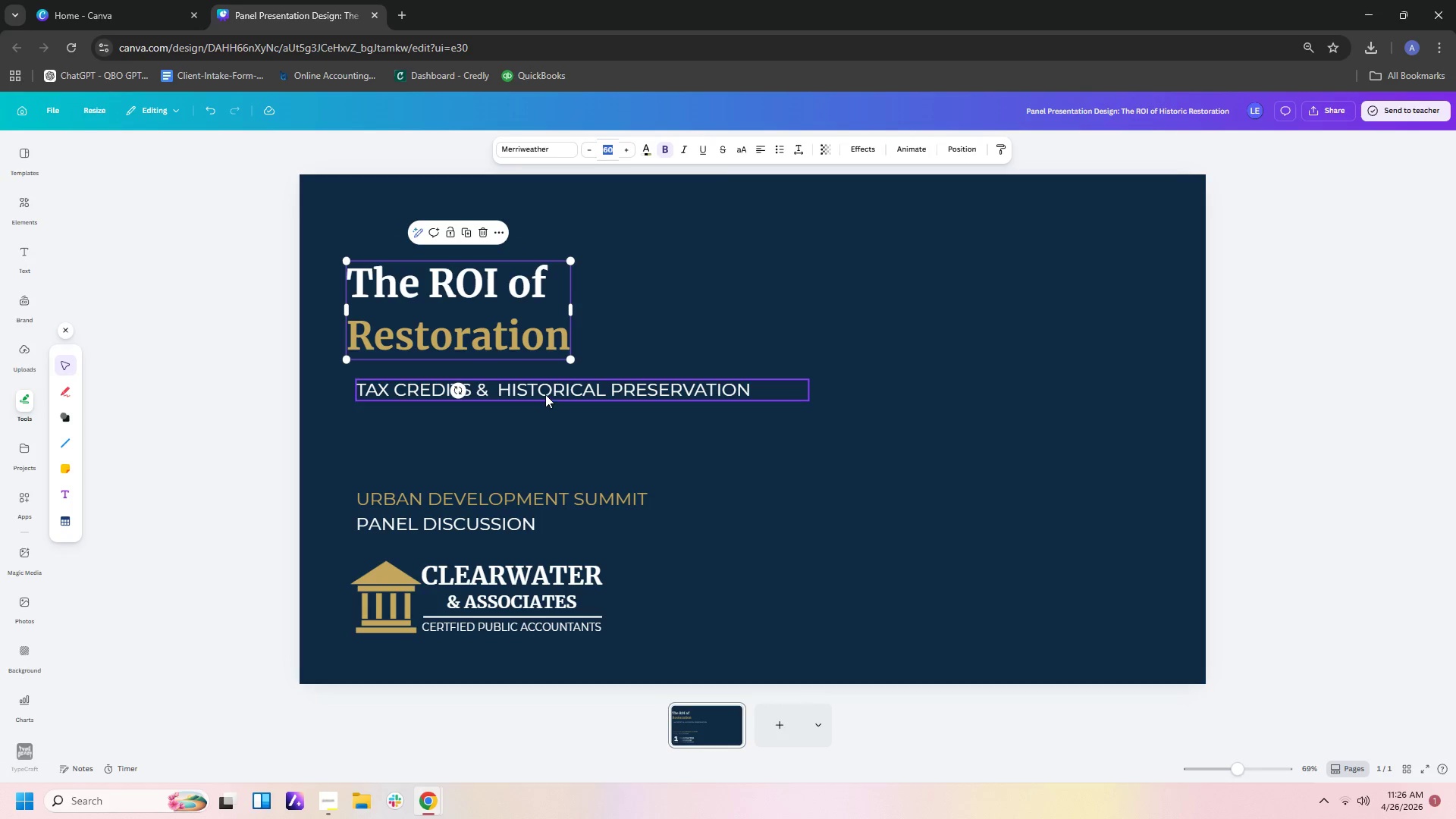 
left_click_drag(start_coordinate=[545, 394], to_coordinate=[541, 382])
 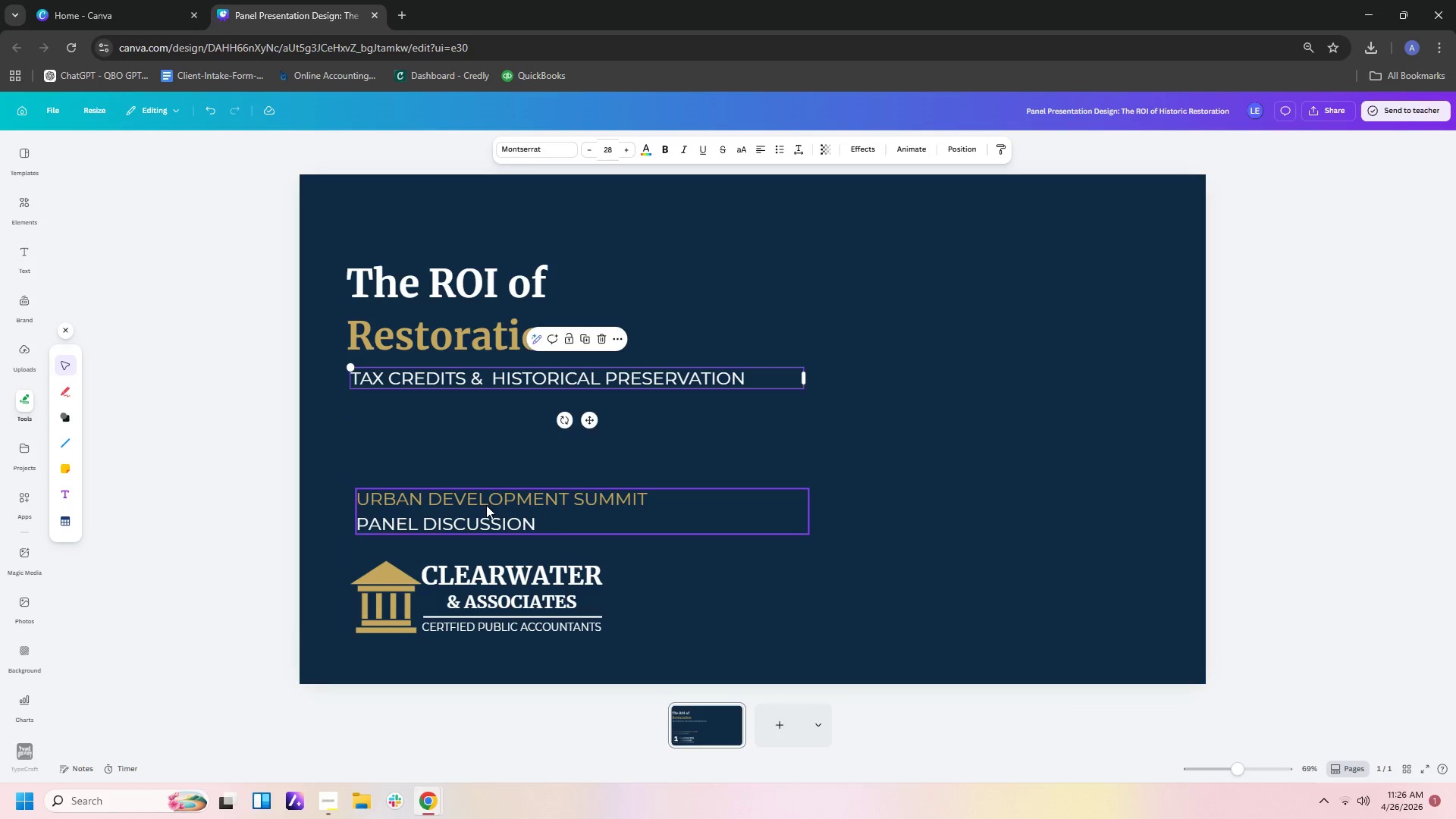 
left_click_drag(start_coordinate=[486, 505], to_coordinate=[481, 460])
 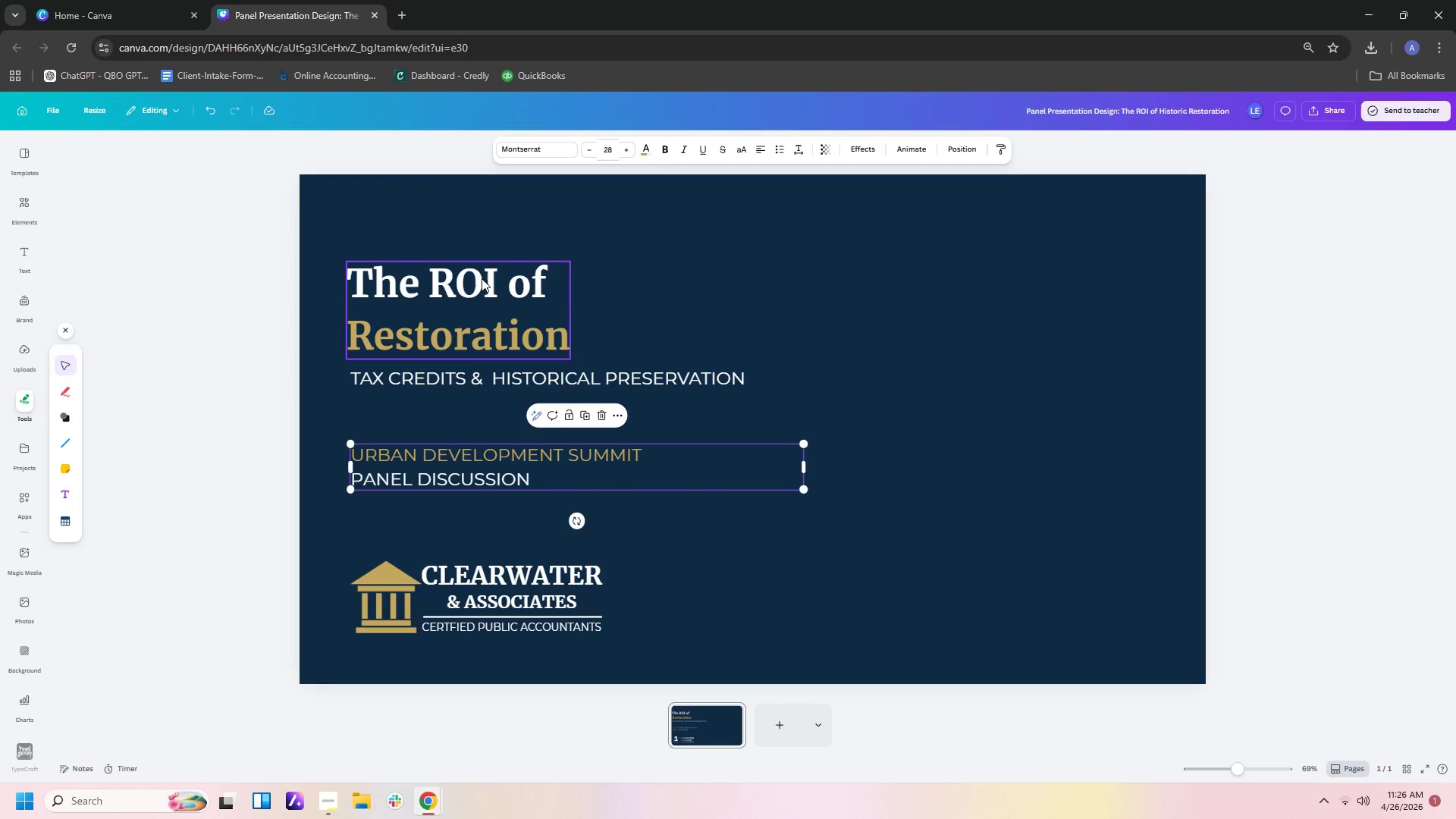 
left_click_drag(start_coordinate=[475, 302], to_coordinate=[482, 264])
 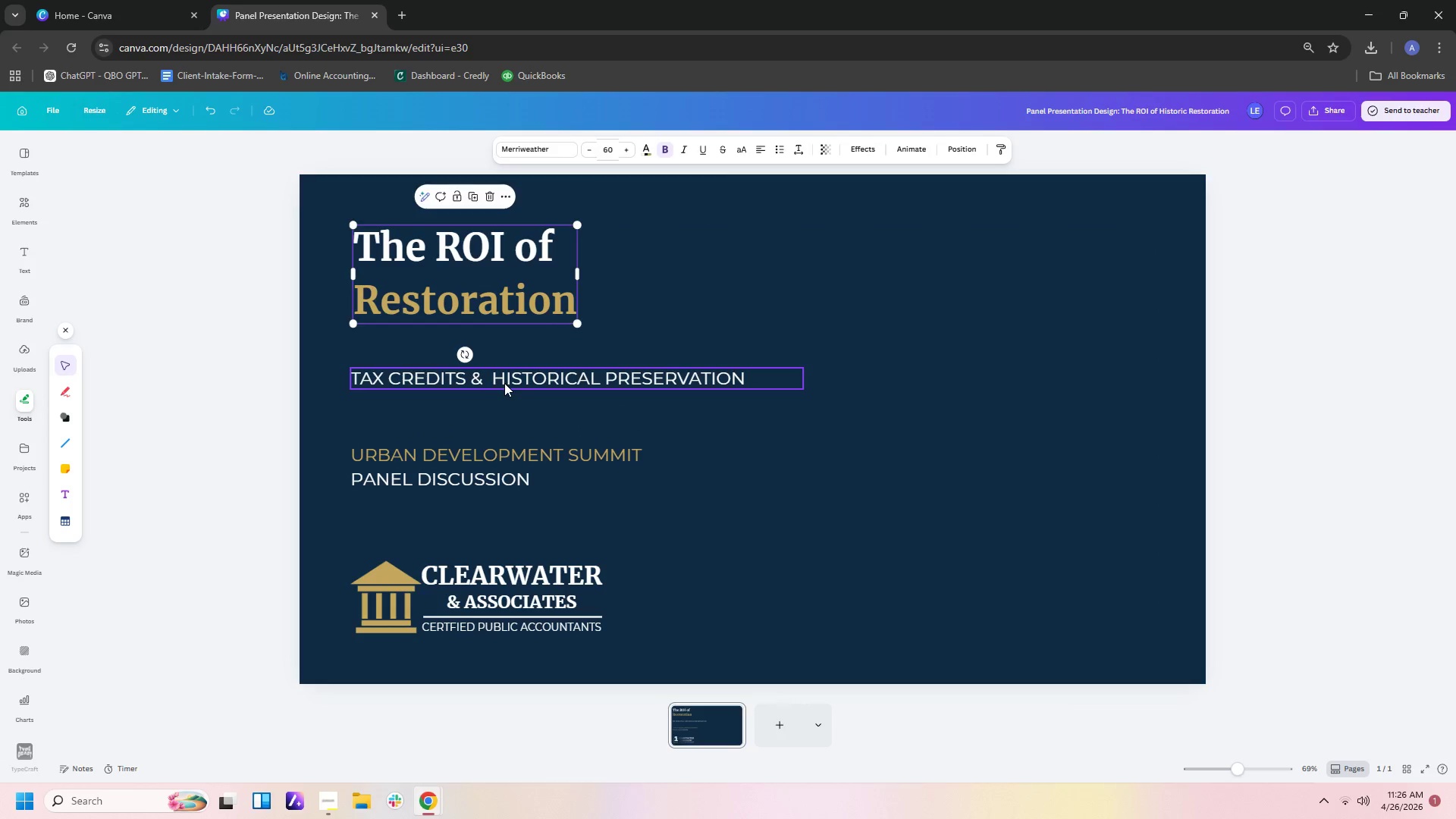 
left_click_drag(start_coordinate=[504, 383], to_coordinate=[504, 344])
 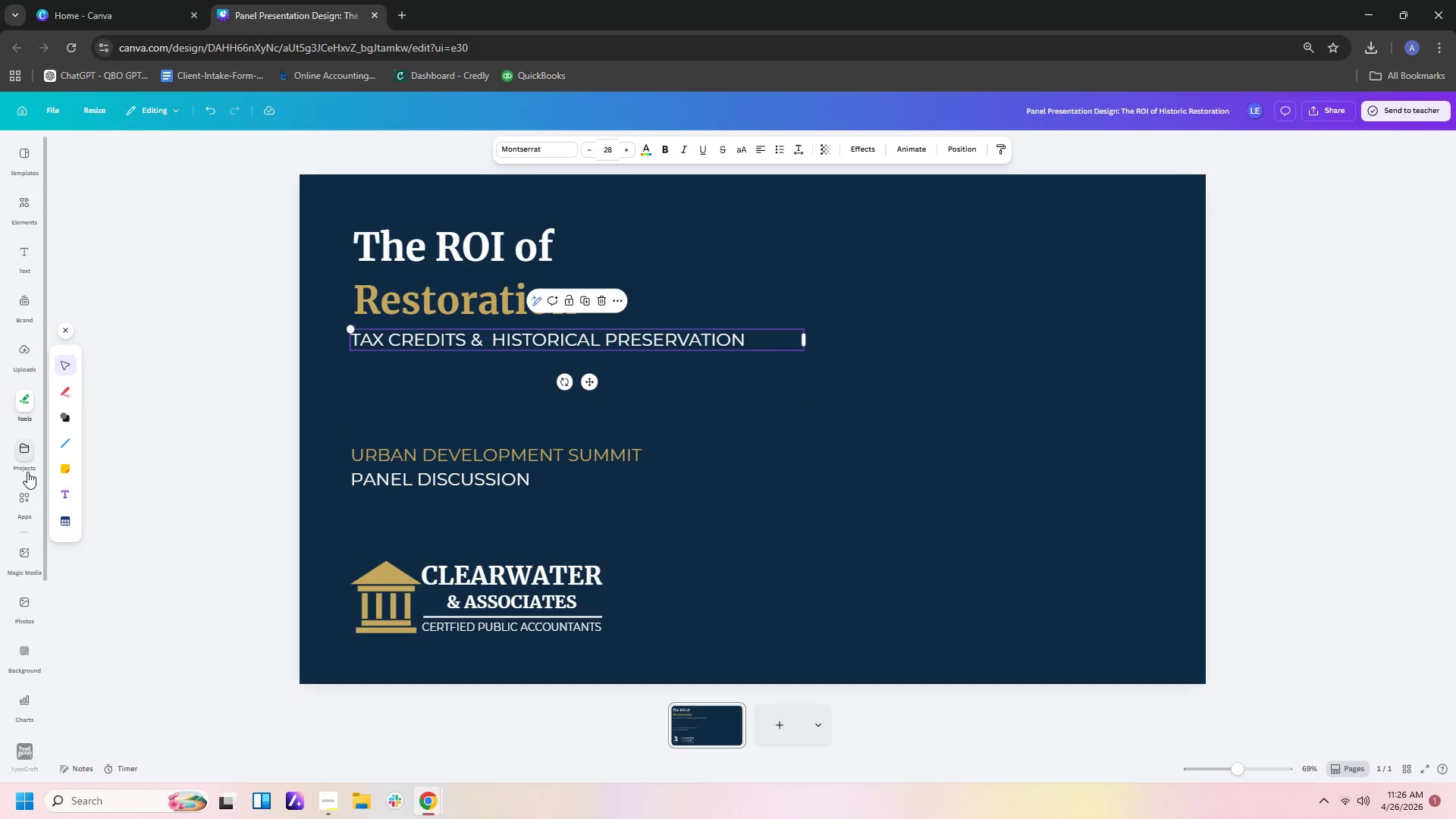 
left_click([64, 442])
 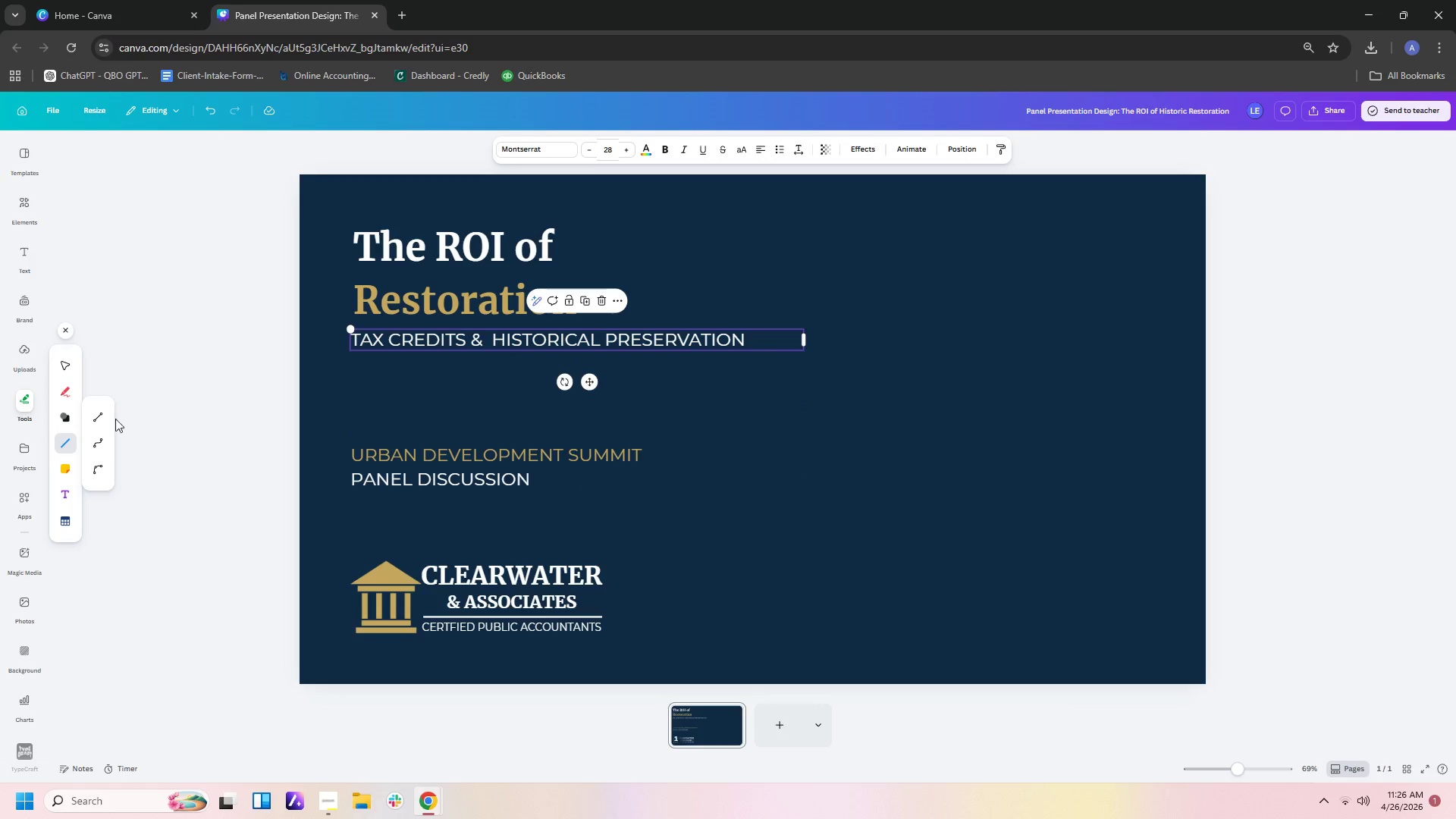 
left_click([102, 416])
 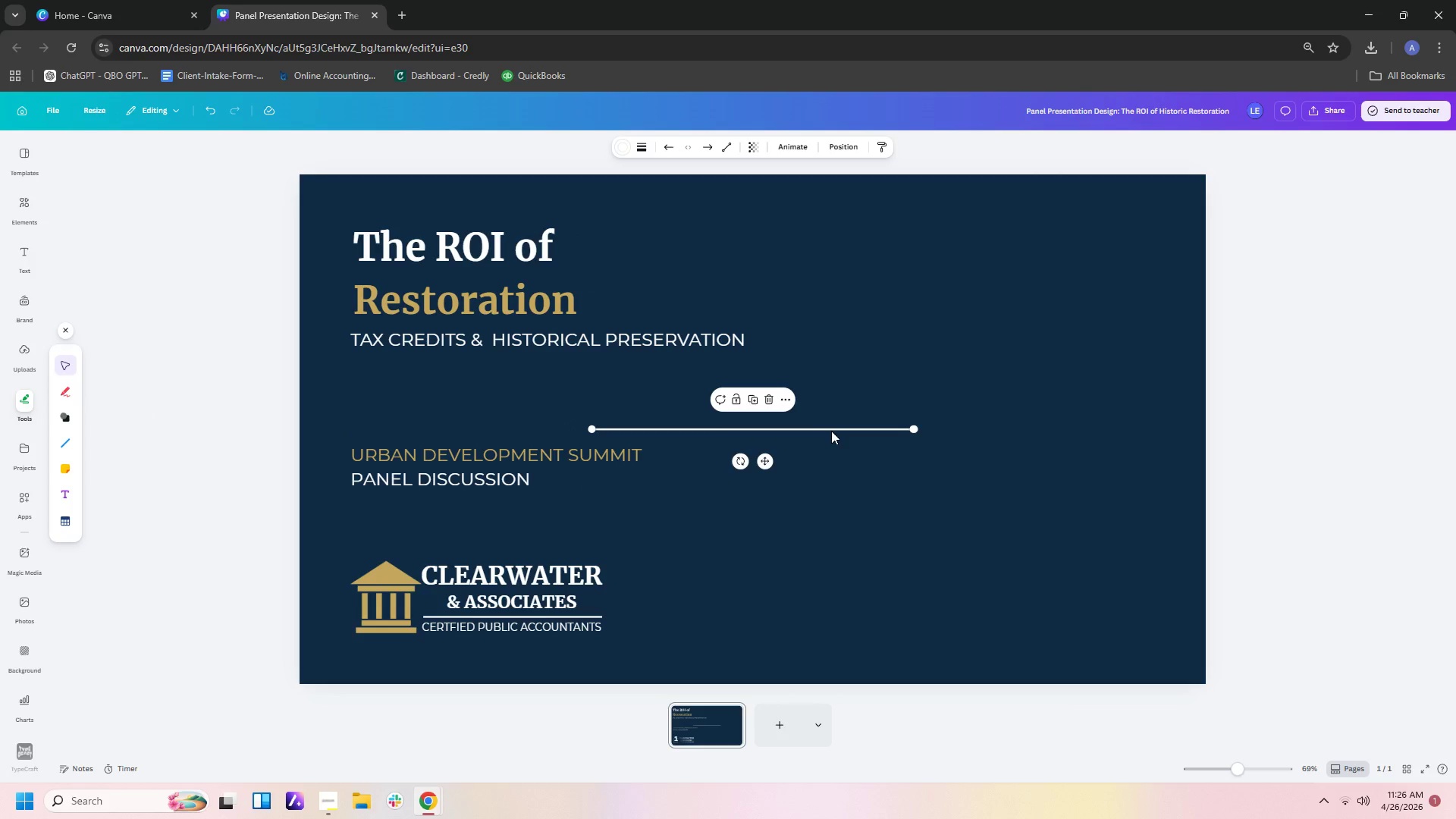 
left_click_drag(start_coordinate=[831, 426], to_coordinate=[590, 369])
 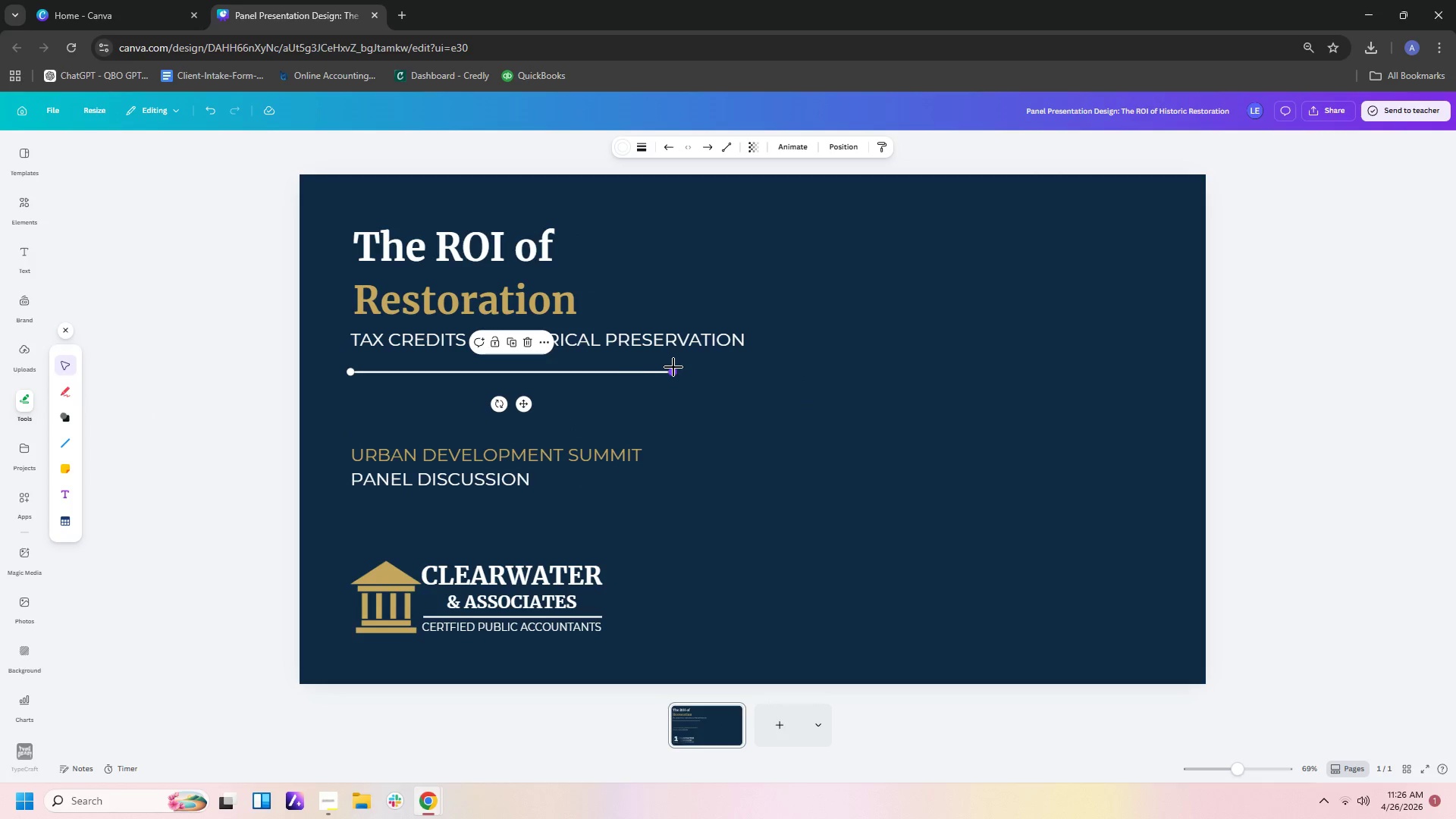 
left_click_drag(start_coordinate=[673, 367], to_coordinate=[463, 366])
 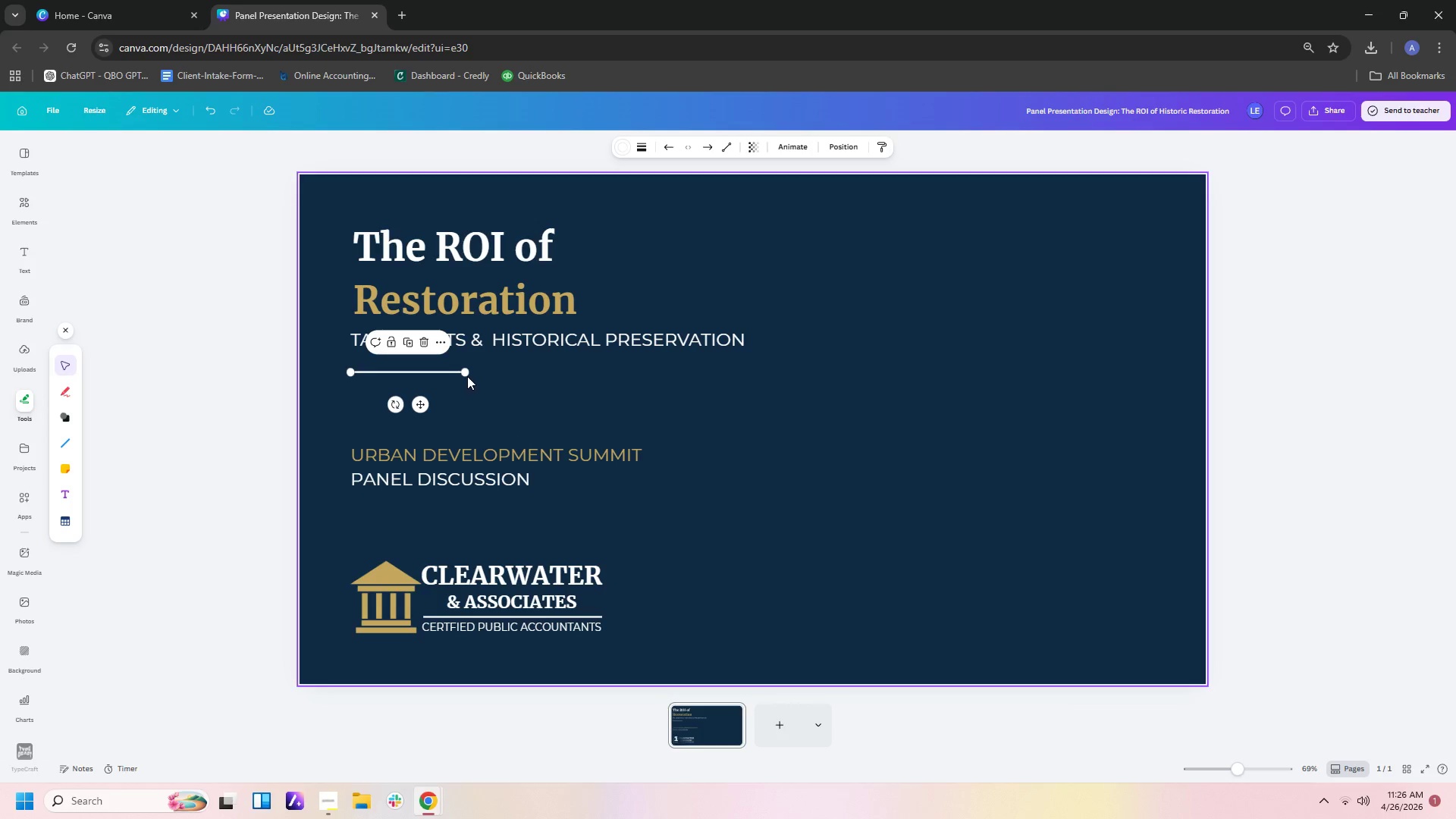 
left_click_drag(start_coordinate=[467, 372], to_coordinate=[422, 372])
 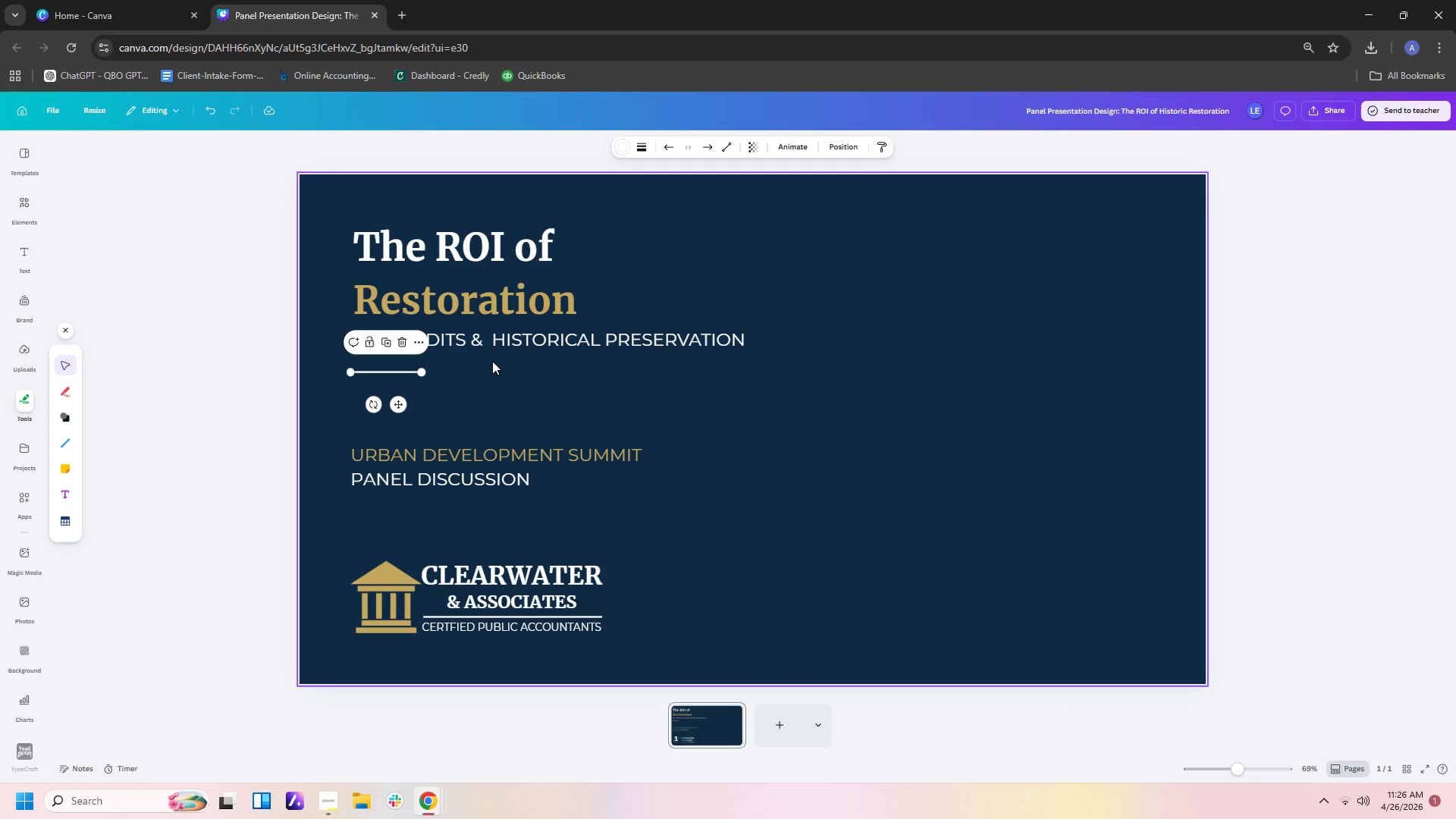 
left_click([623, 145])
 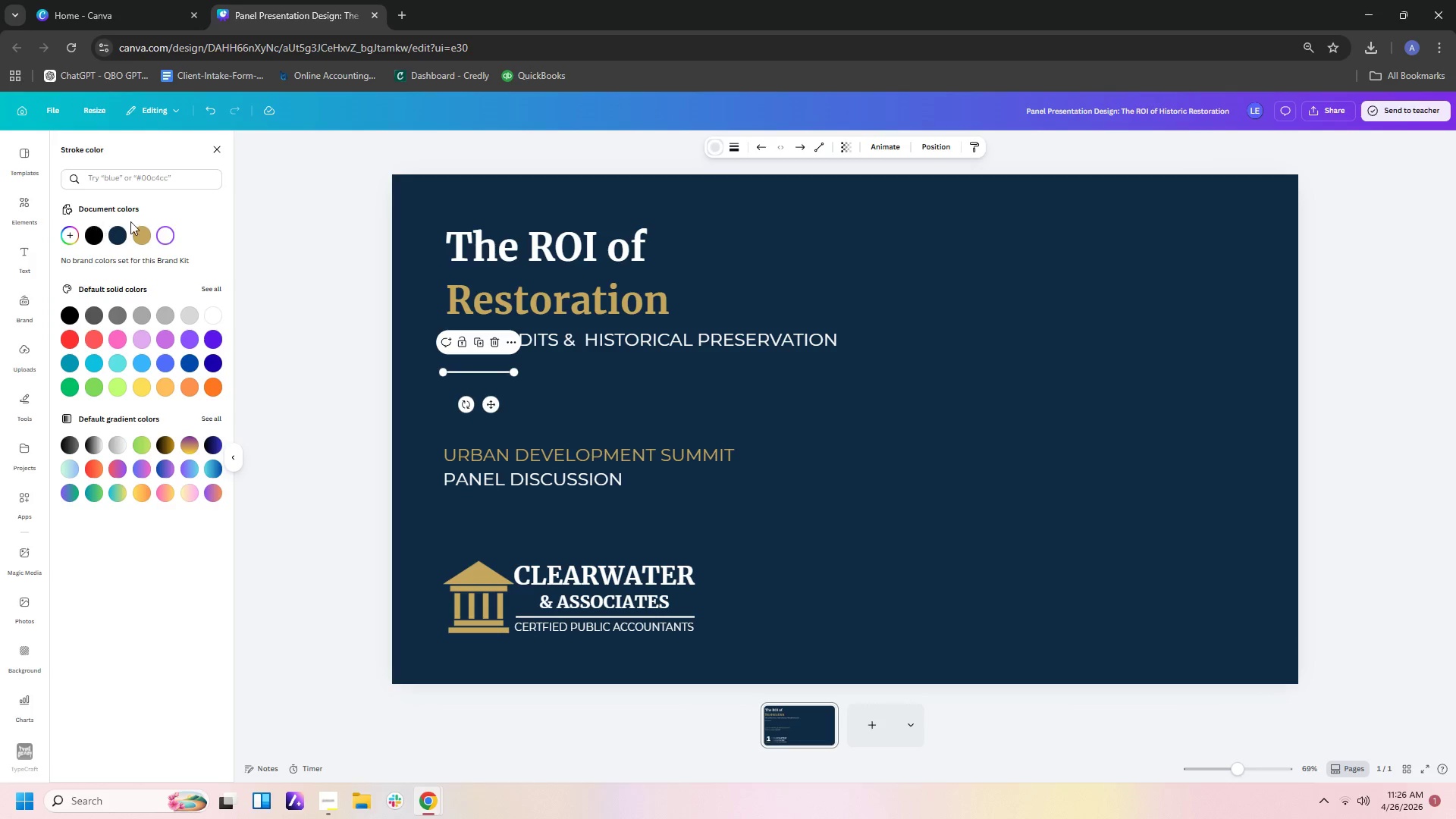 
left_click([140, 231])
 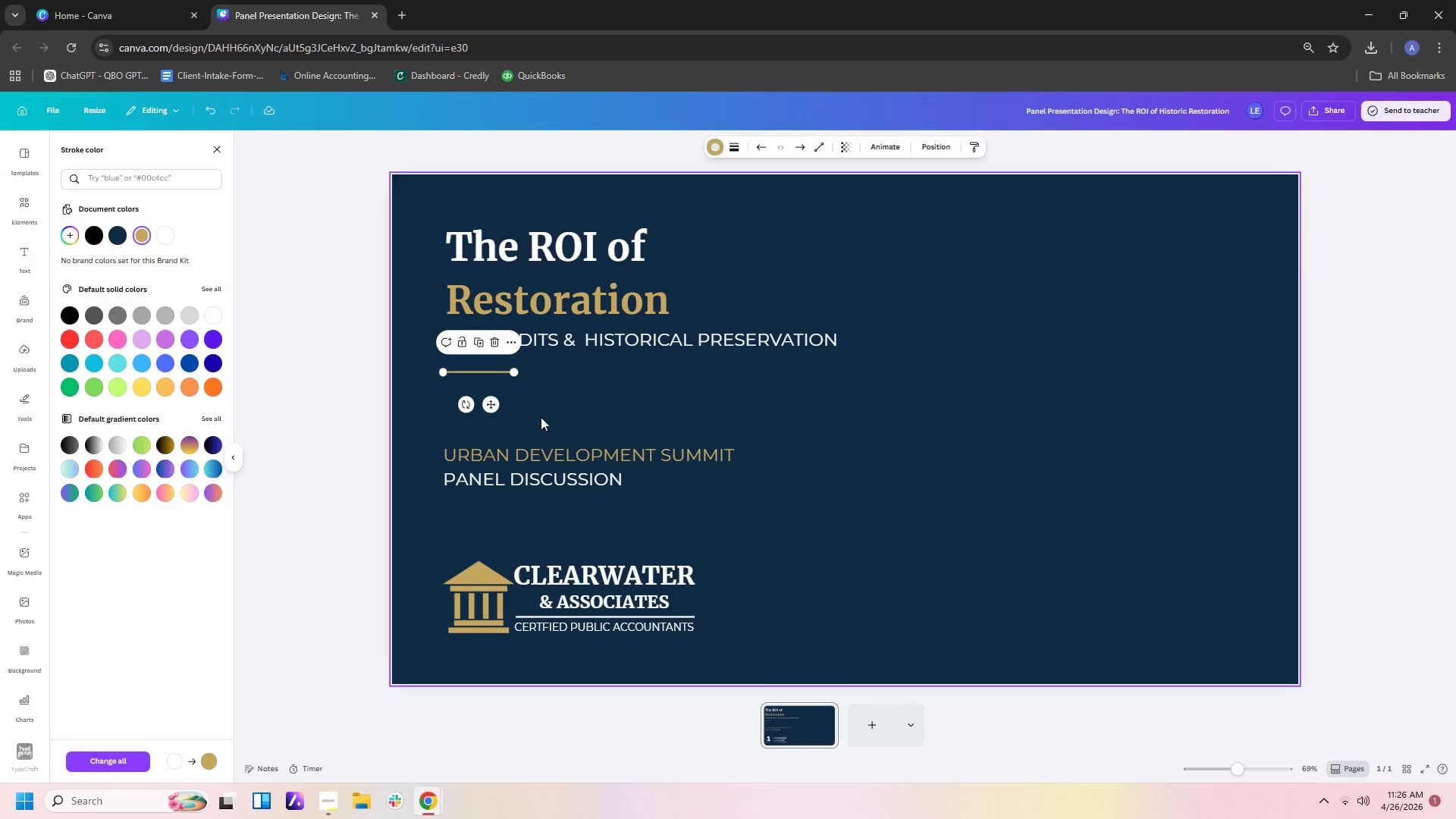 
left_click([604, 406])
 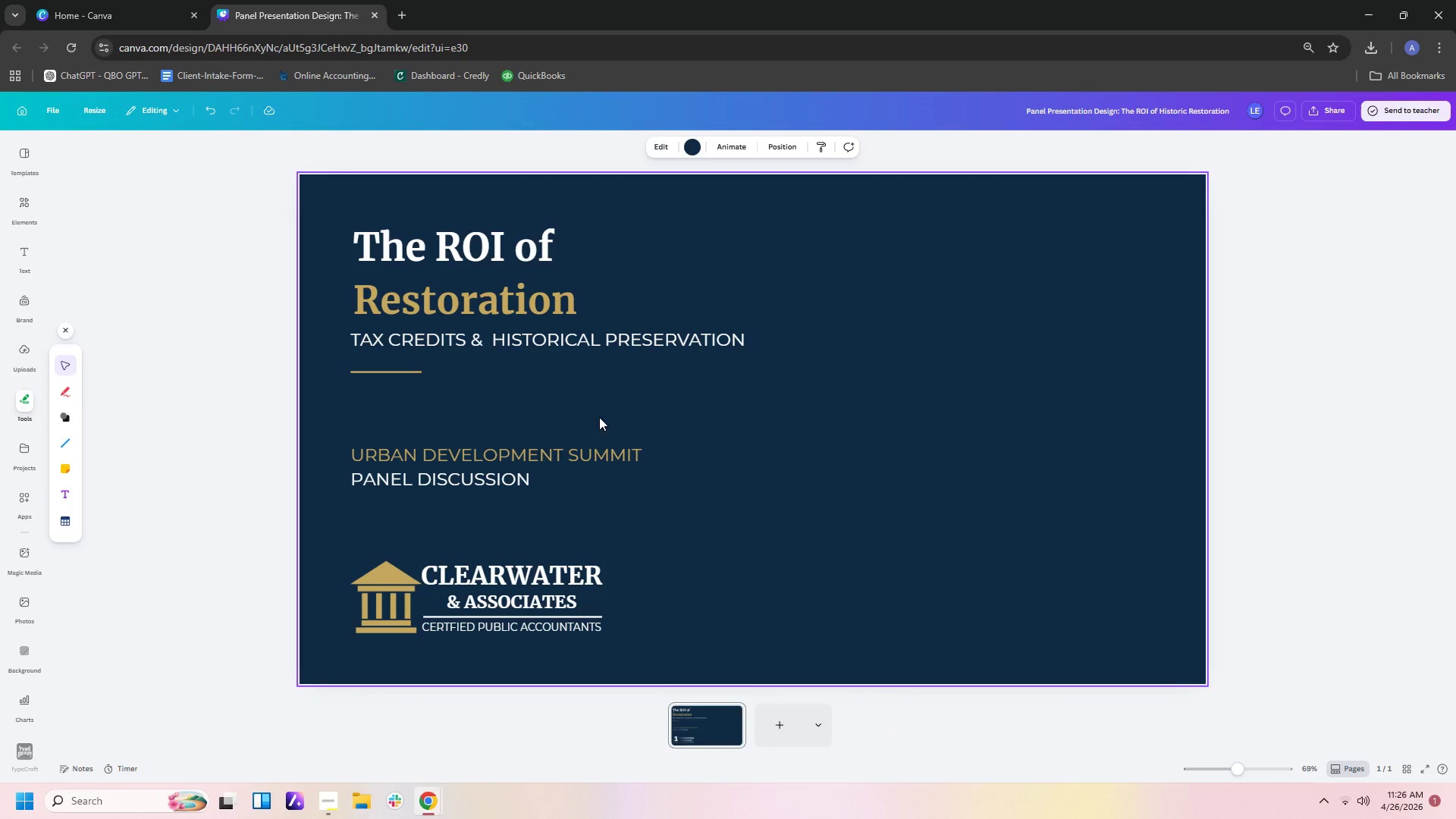 
left_click_drag(start_coordinate=[568, 457], to_coordinate=[563, 428])
 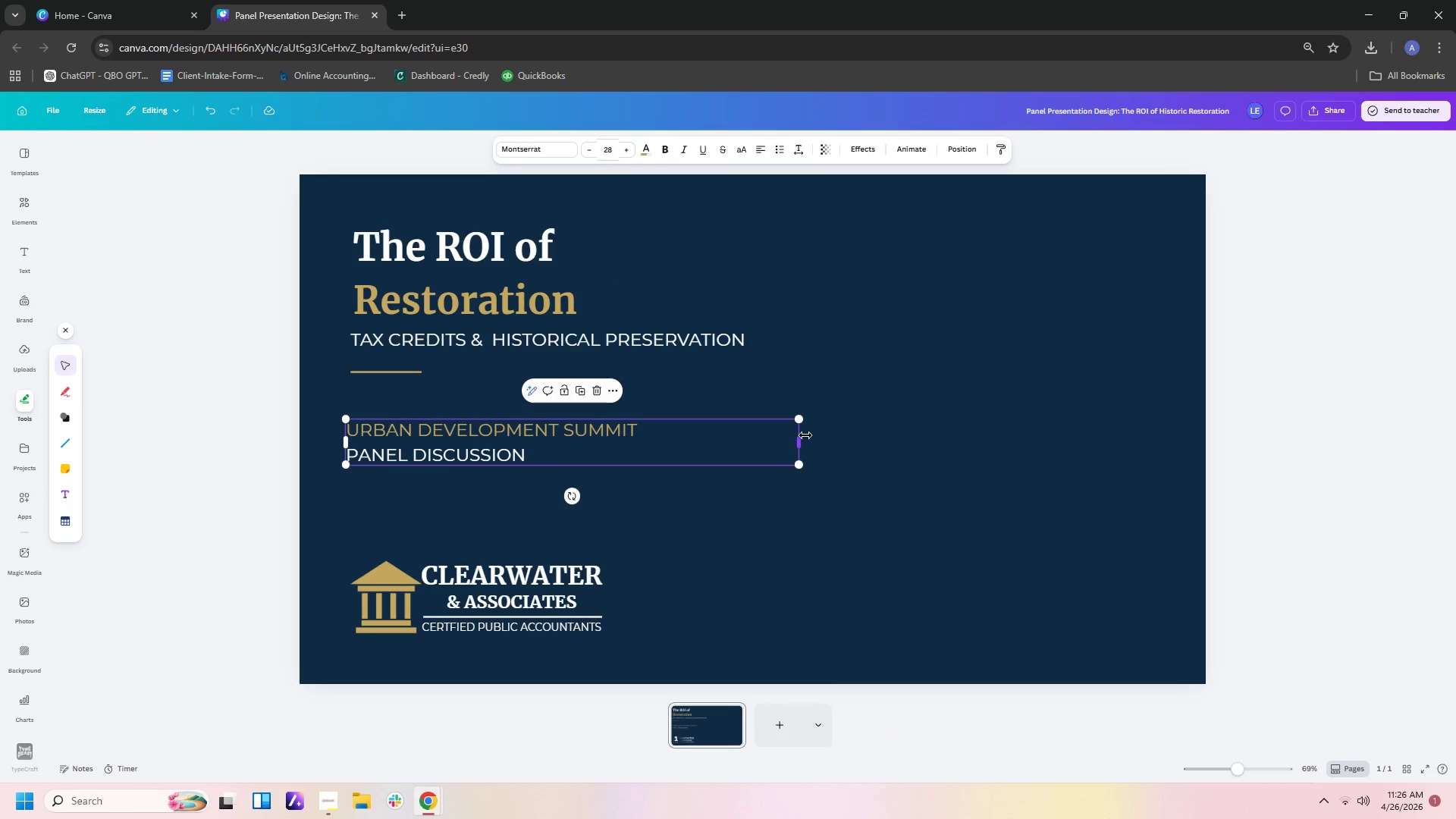 
left_click_drag(start_coordinate=[805, 435], to_coordinate=[670, 438])
 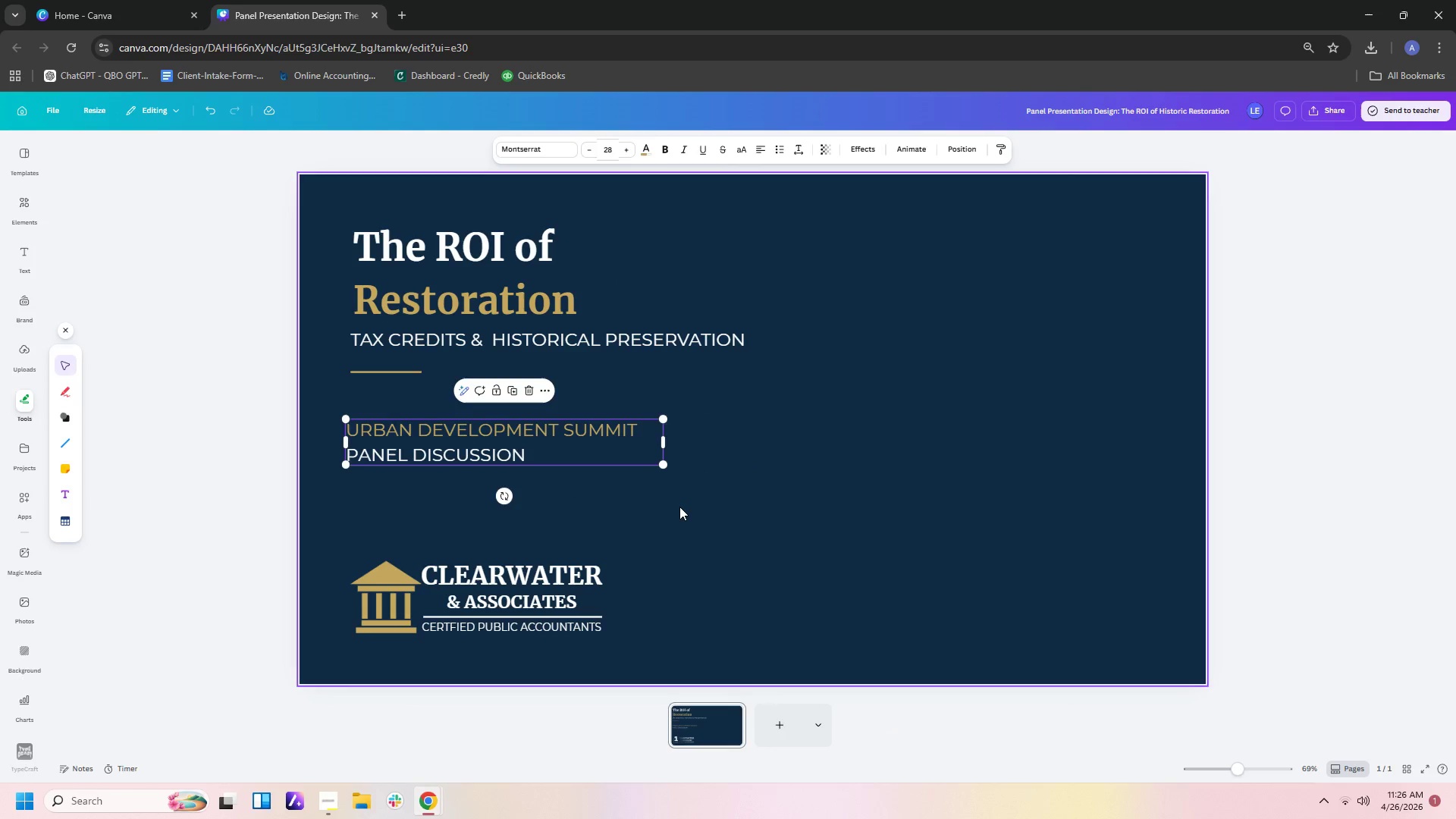 
left_click([679, 507])
 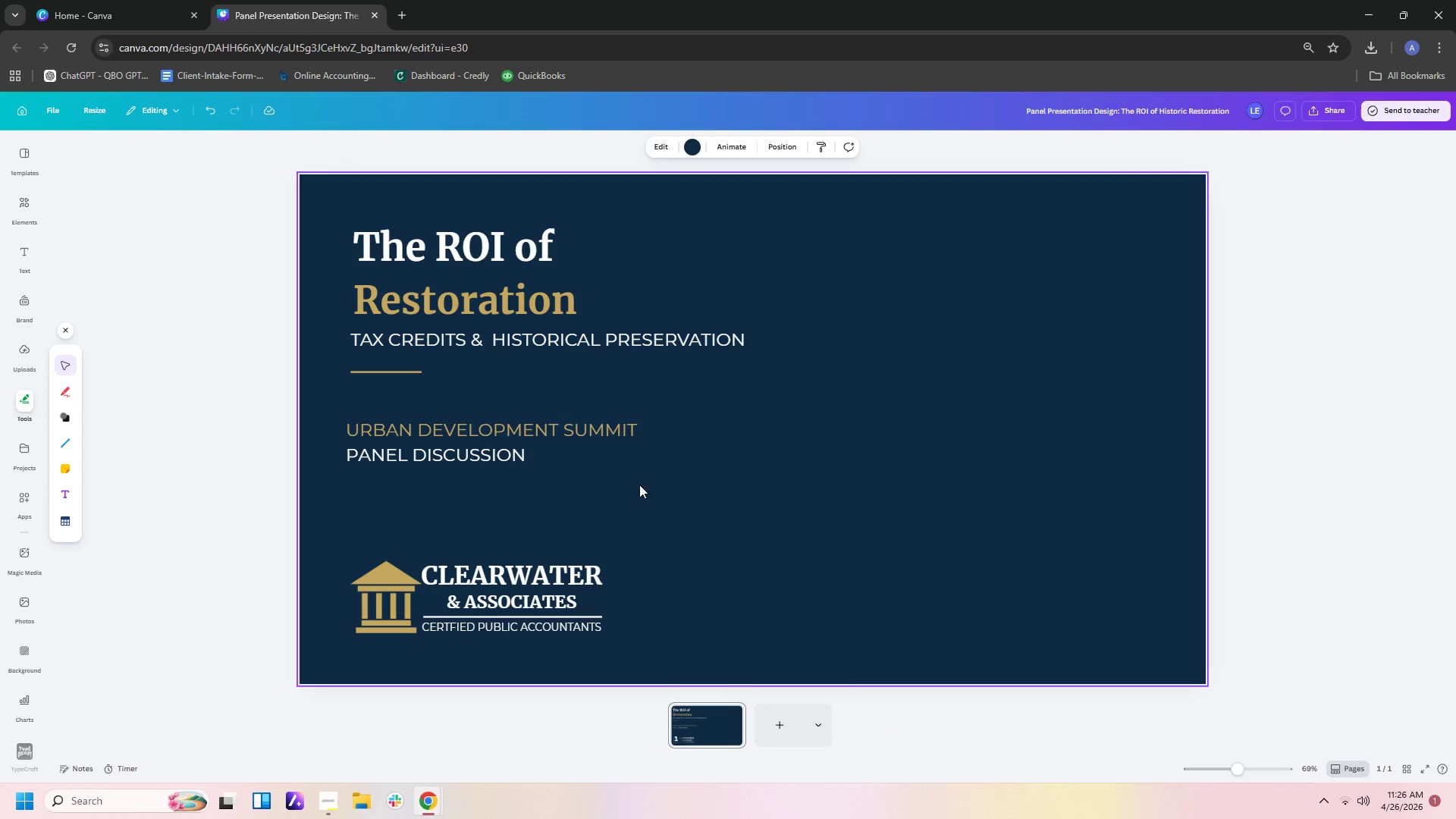 
left_click_drag(start_coordinate=[502, 441], to_coordinate=[499, 416])
 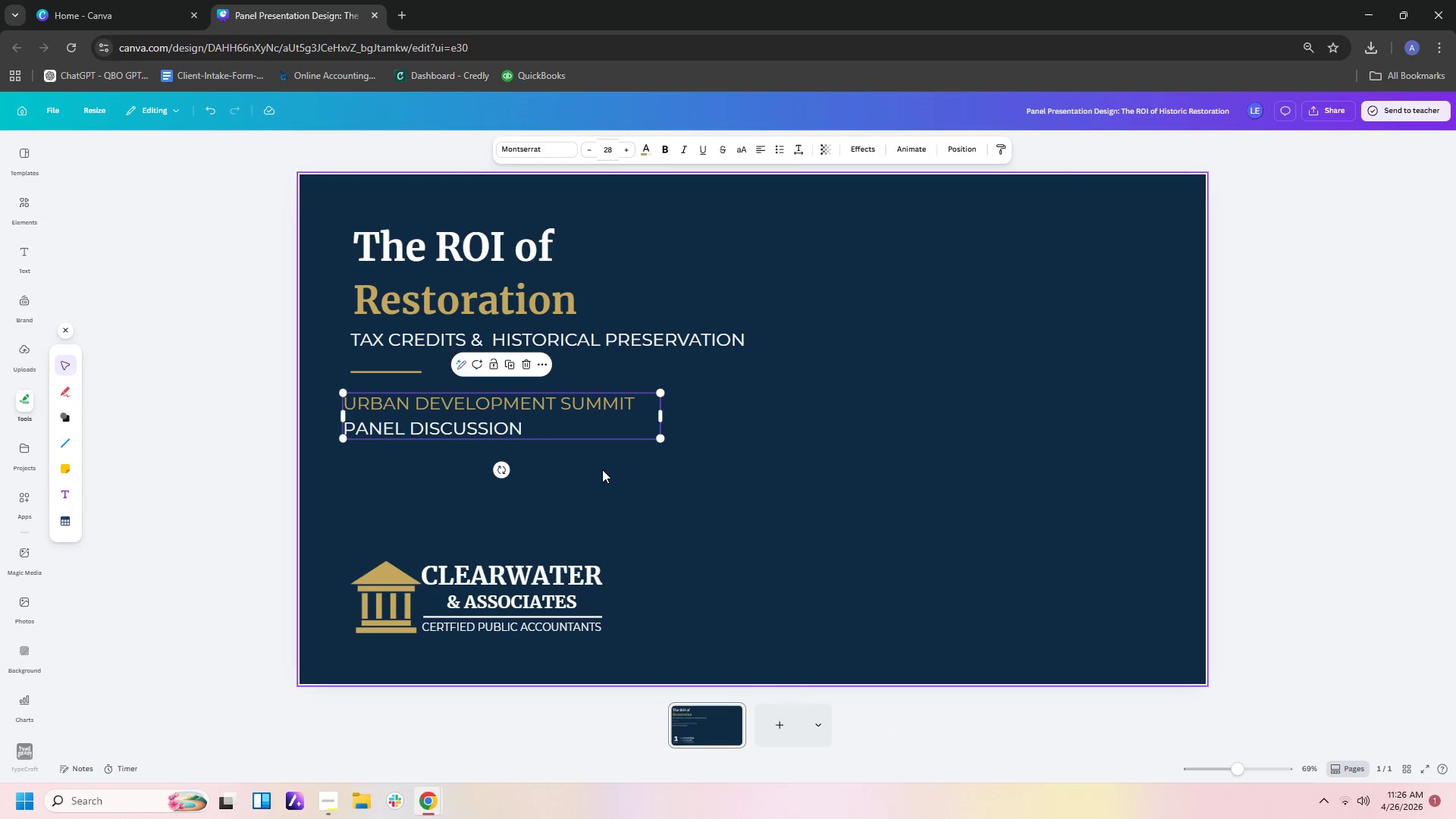 
left_click([602, 469])
 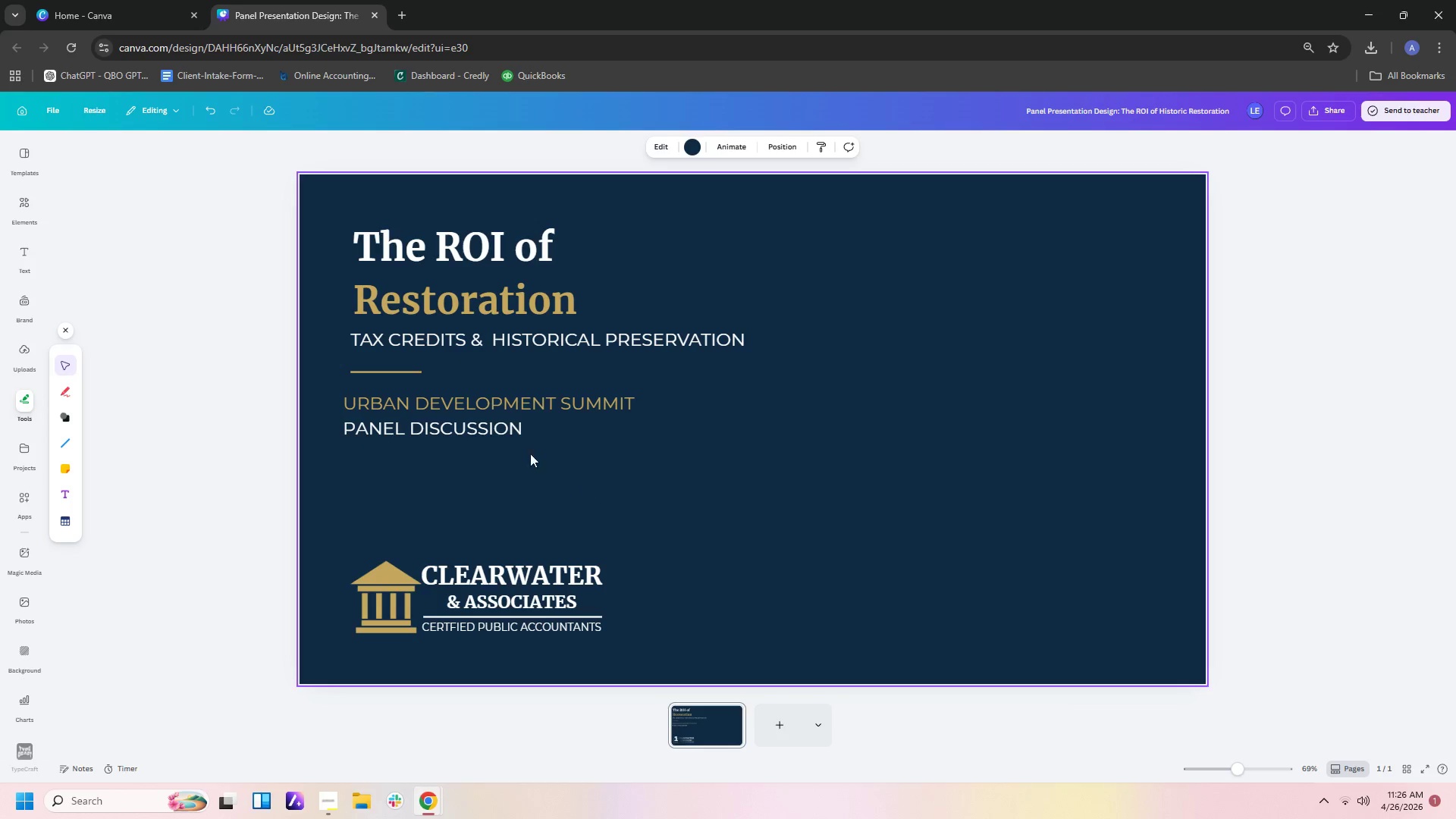 
left_click_drag(start_coordinate=[475, 410], to_coordinate=[480, 406])
 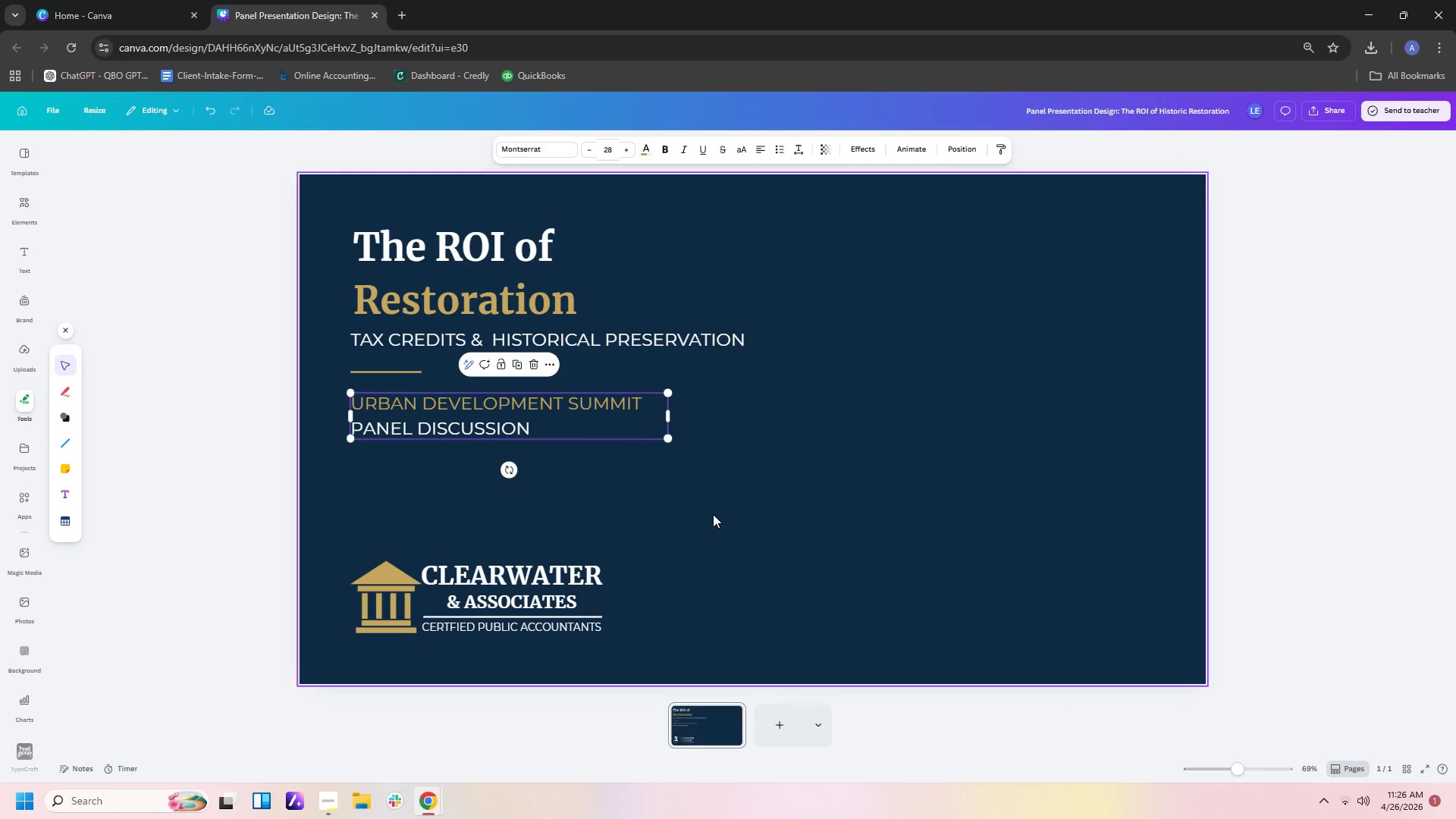 
left_click([713, 514])
 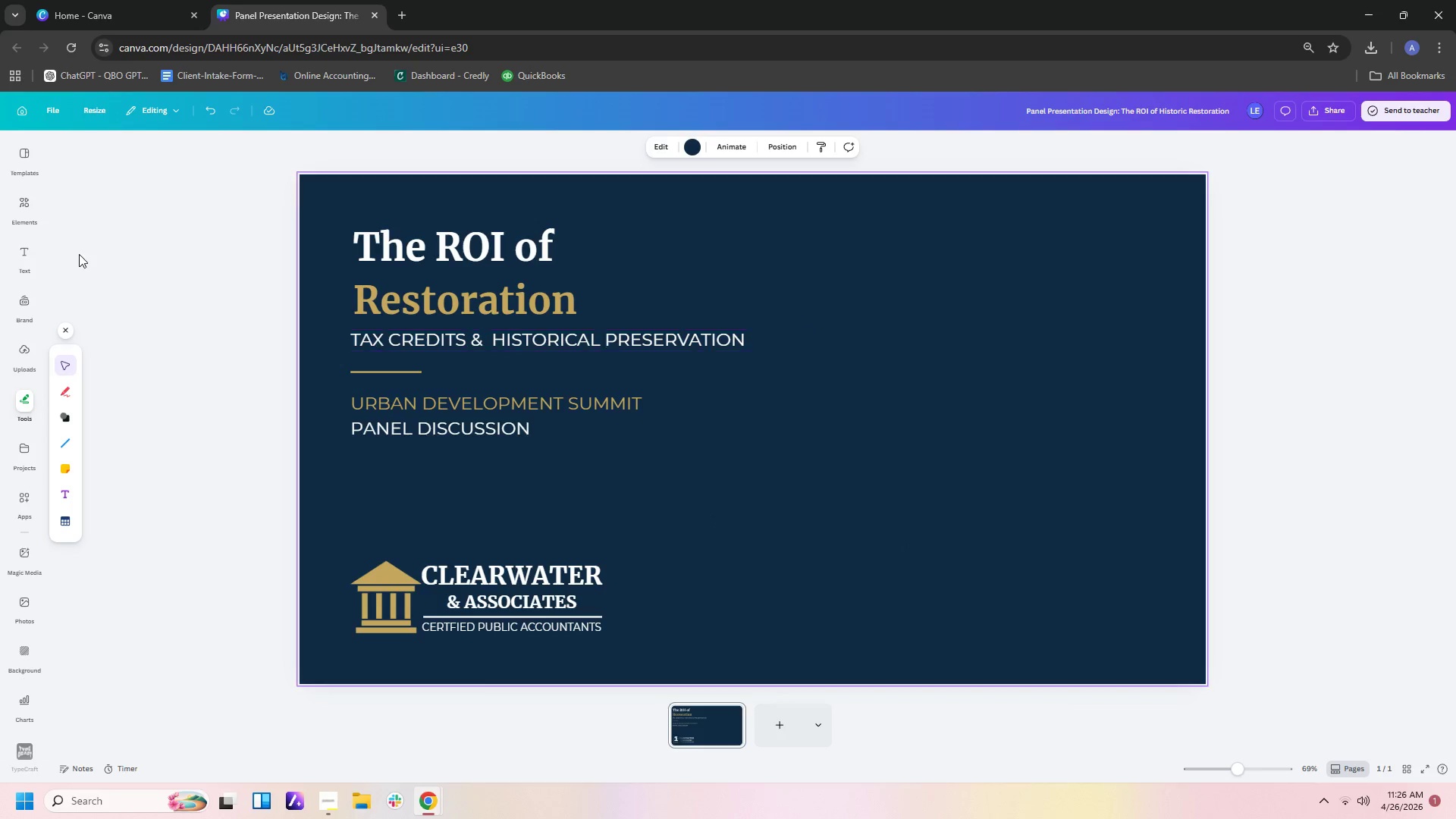 
left_click([27, 203])
 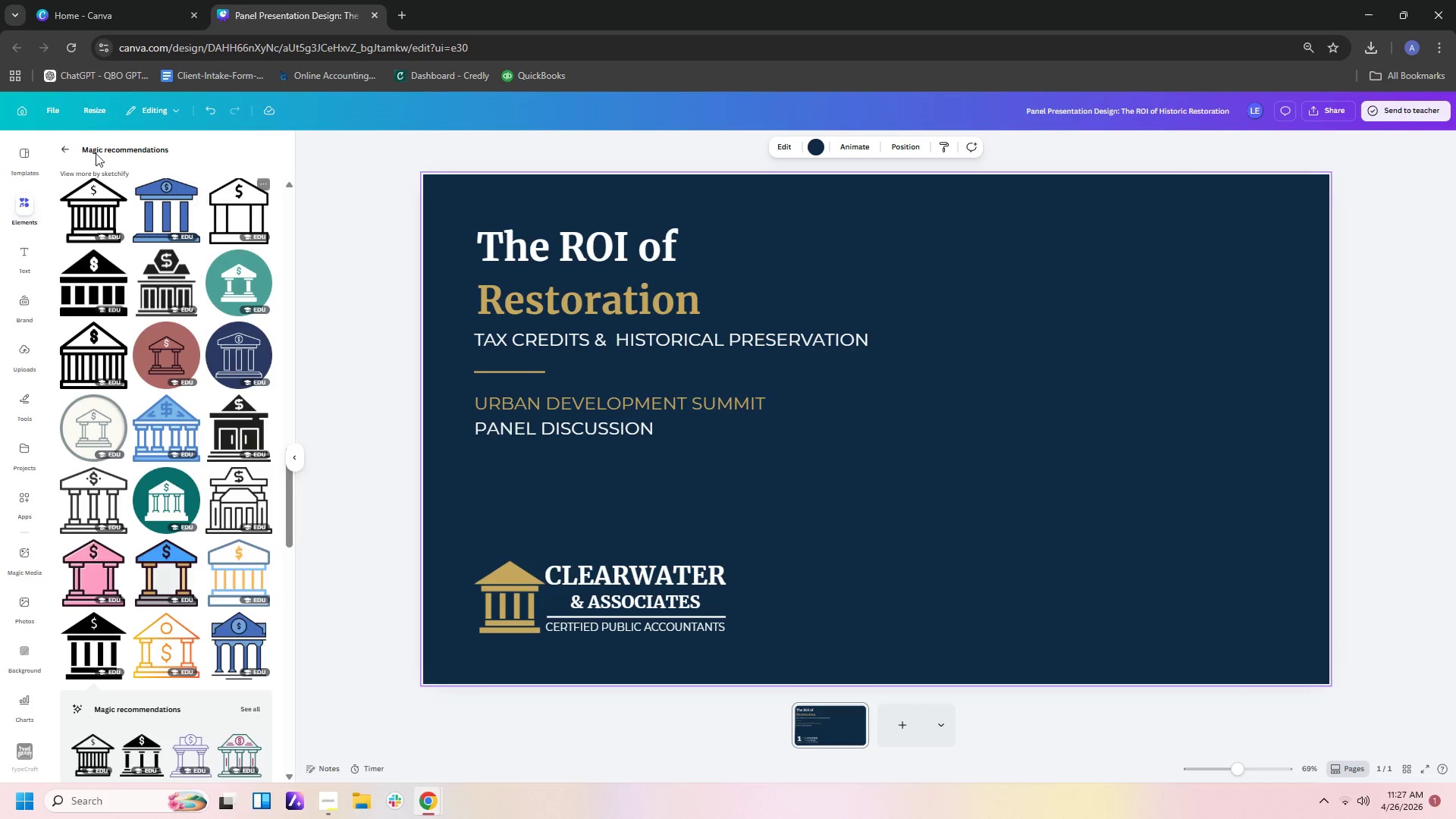 
left_click([65, 149])
 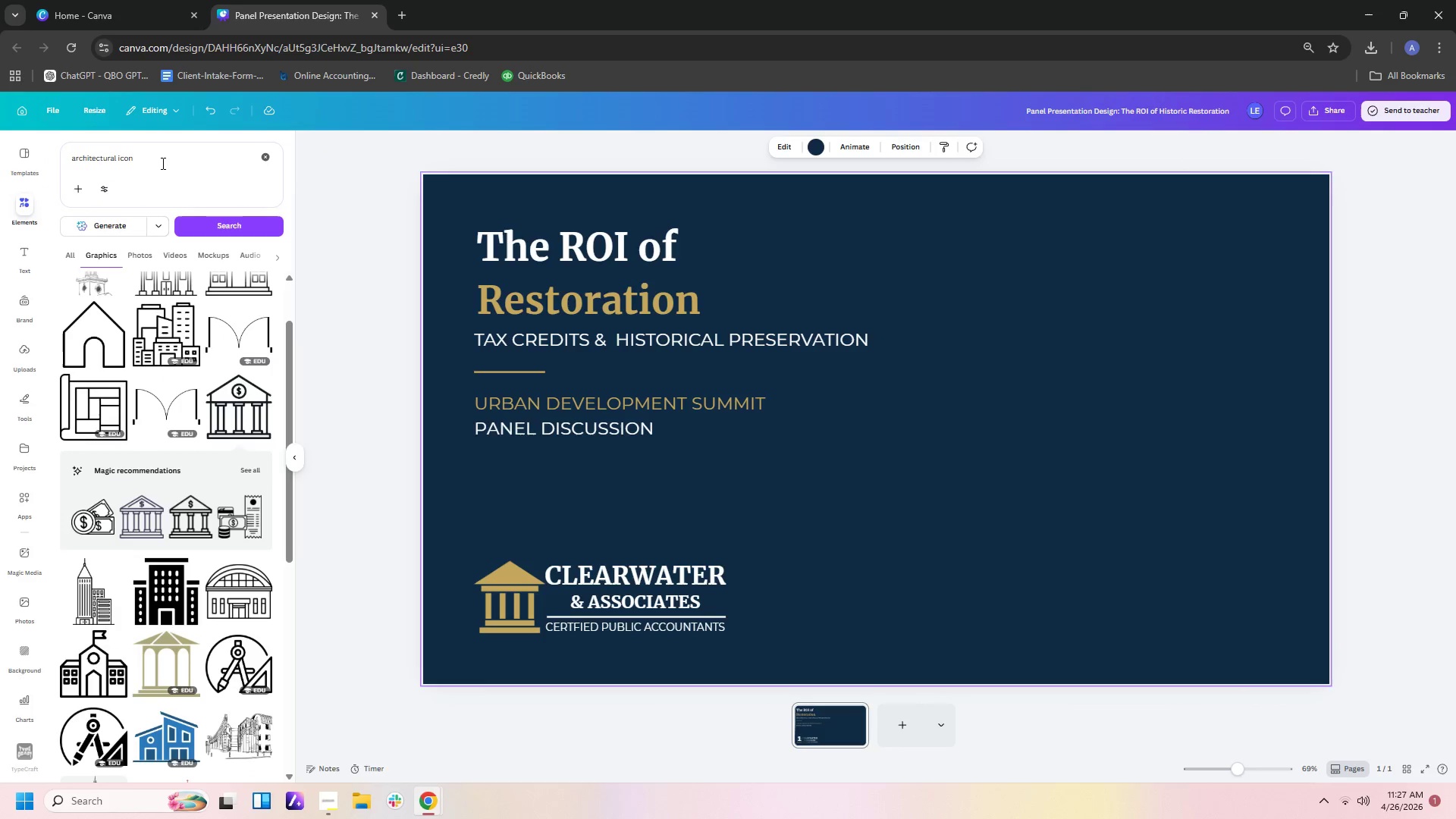 
left_click_drag(start_coordinate=[162, 163], to_coordinate=[0, 140])
 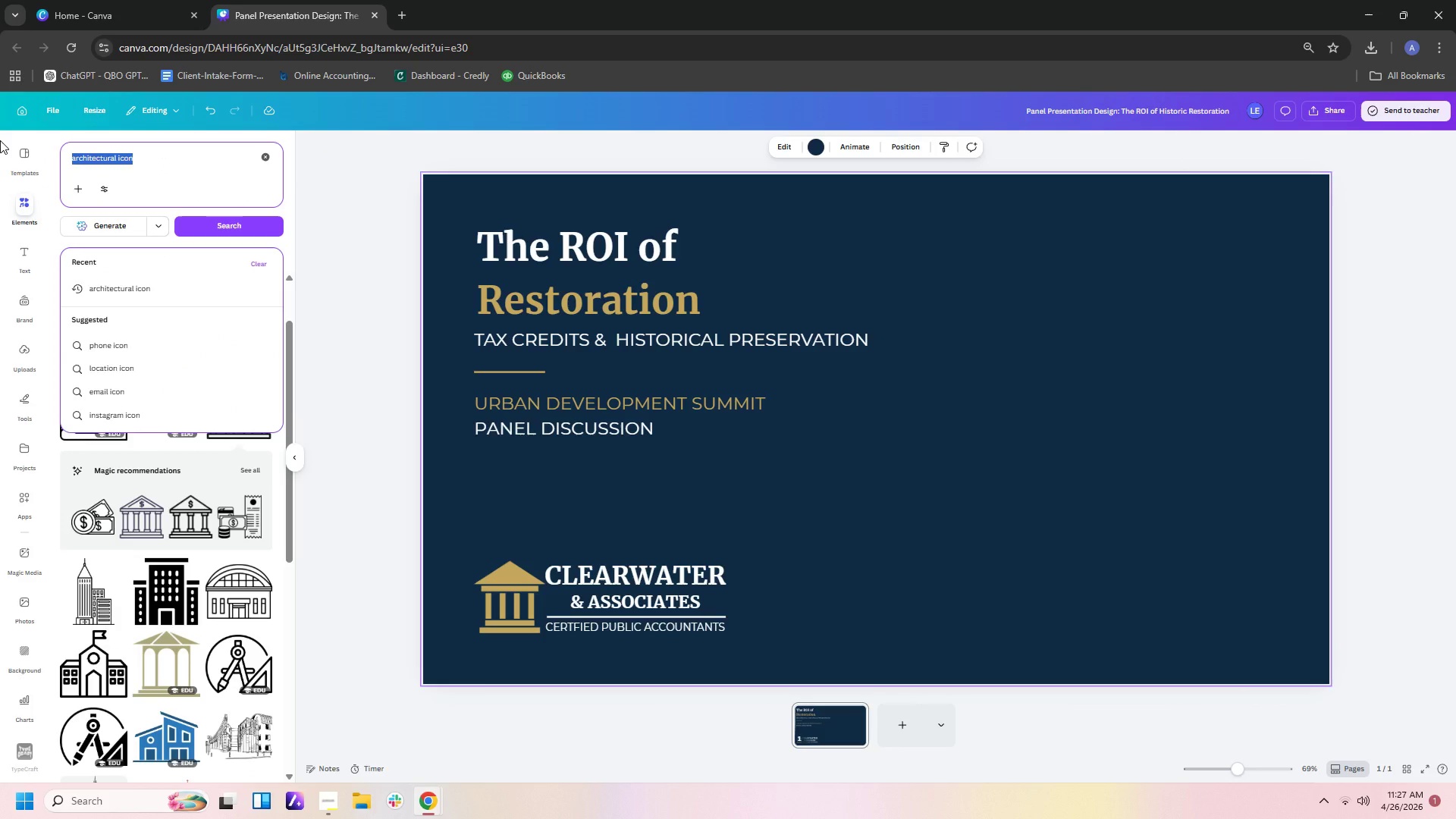 
type(architec)
key(Backspace)
key(Backspace)
key(Backspace)
key(Backspace)
key(Backspace)
key(Backspace)
key(Backspace)
key(Backspace)
key(Backspace)
key(Backspace)
key(Backspace)
type(ARCHITECTUR)
key(Backspace)
type(E)
key(Backspace)
type(RE IMAGE)
 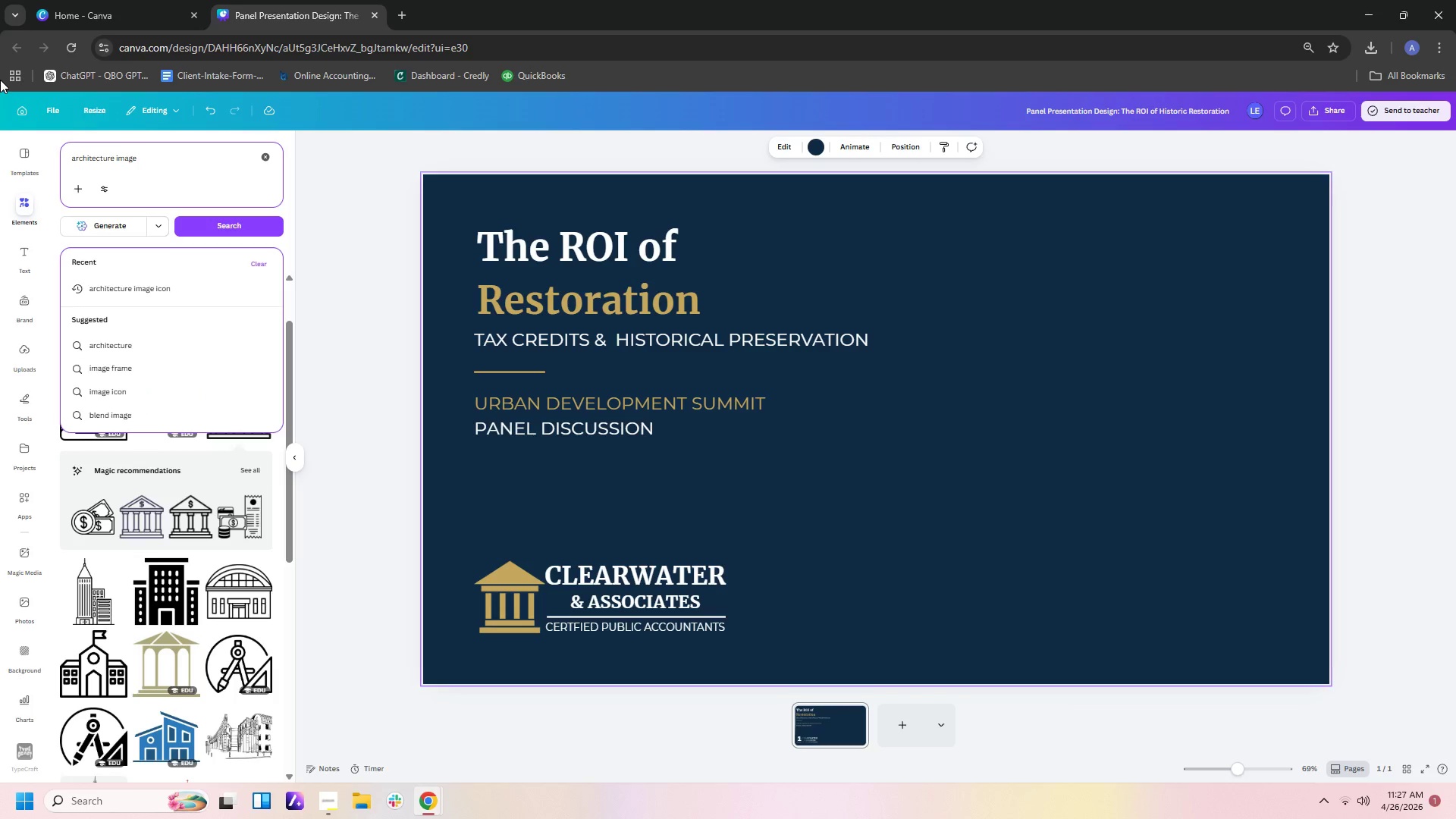 
wait(8.86)
 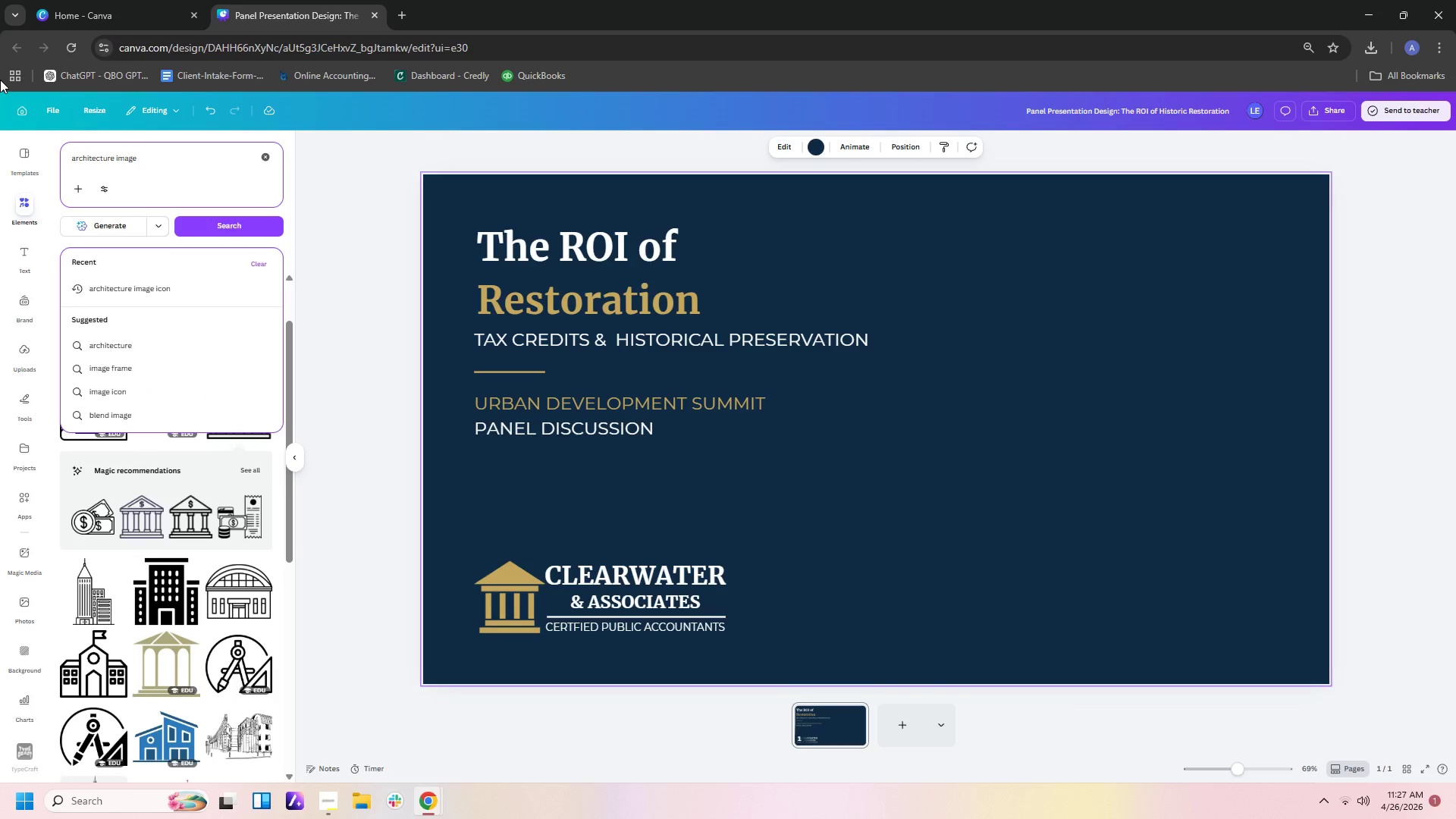 
left_click([115, 158])
 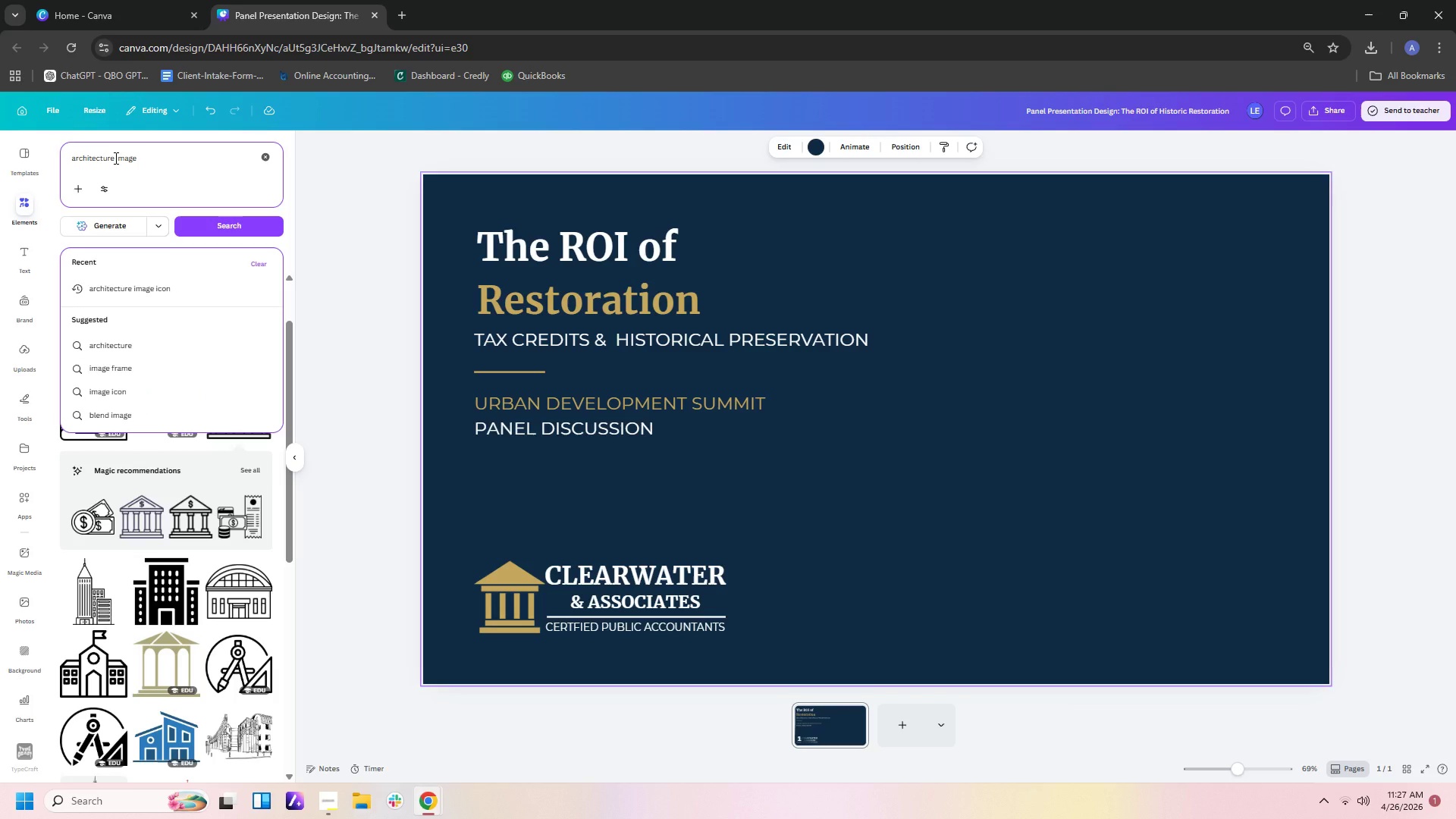 
key(Backspace)
key(Backspace)
type(AL)
key(Backspace)
key(Backspace)
type(RAL )
 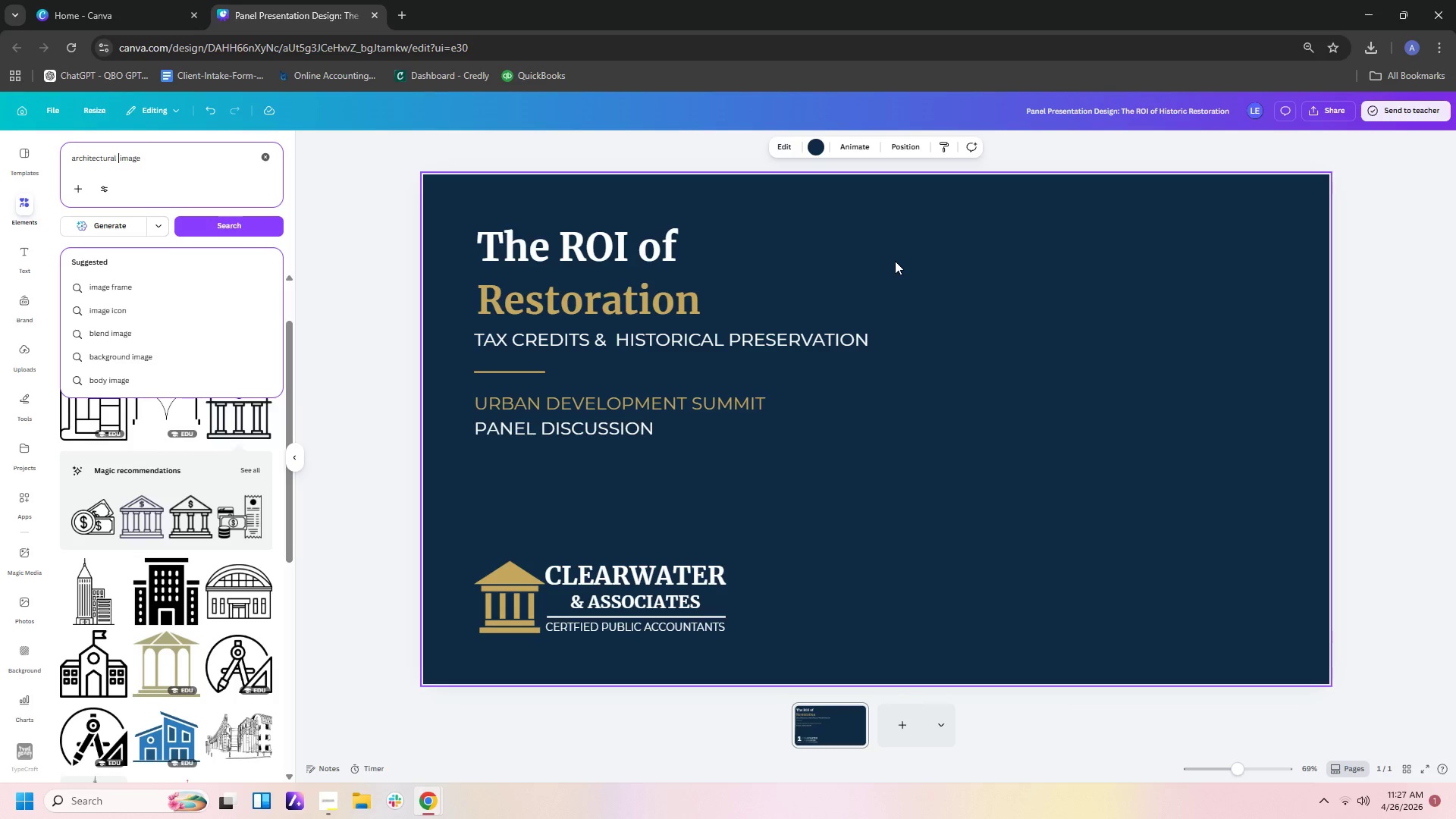 
wait(5.89)
 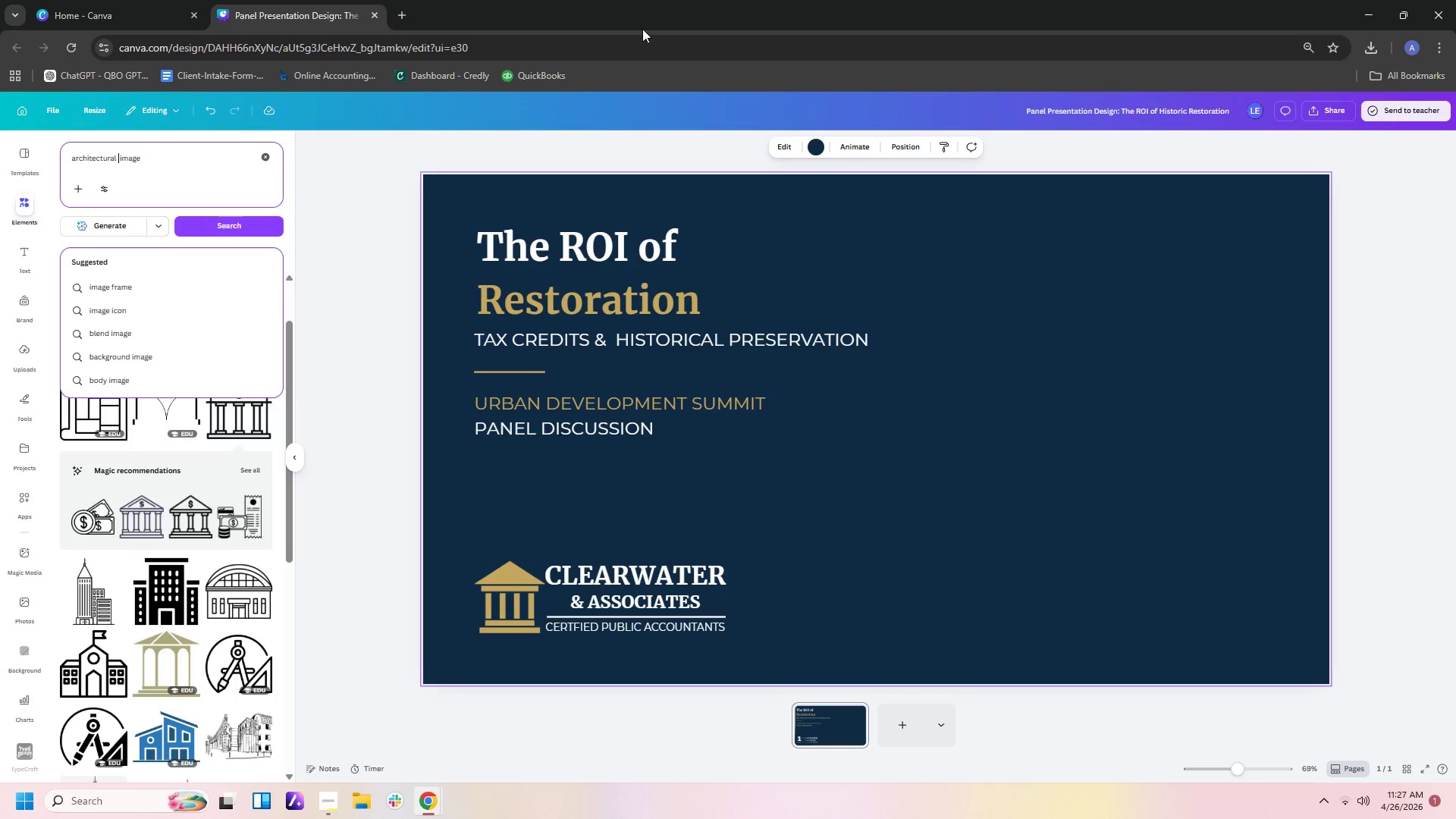 
left_click([228, 163])
 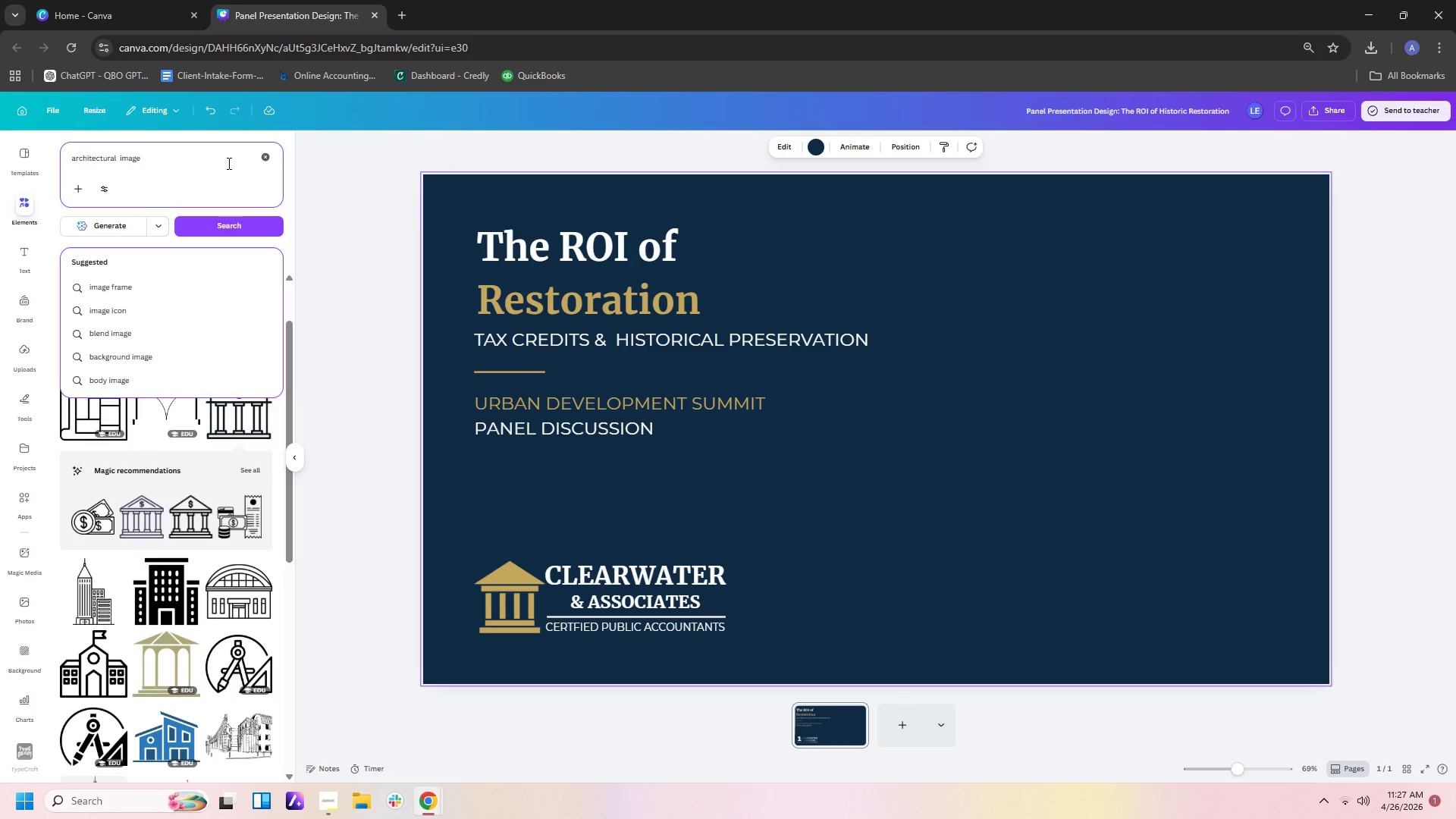 
type( (HISTORIC )
 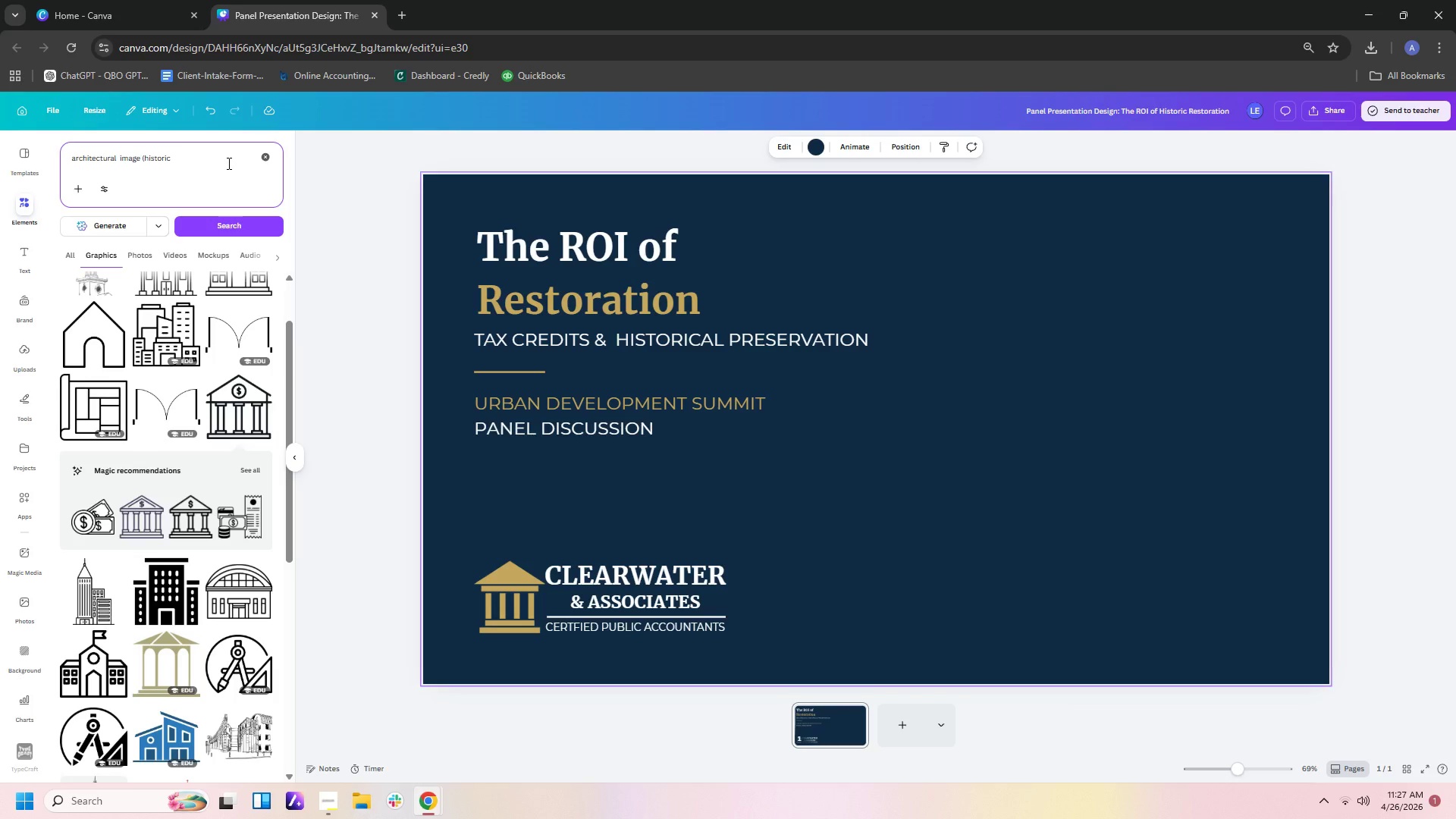 
wait(5.56)
 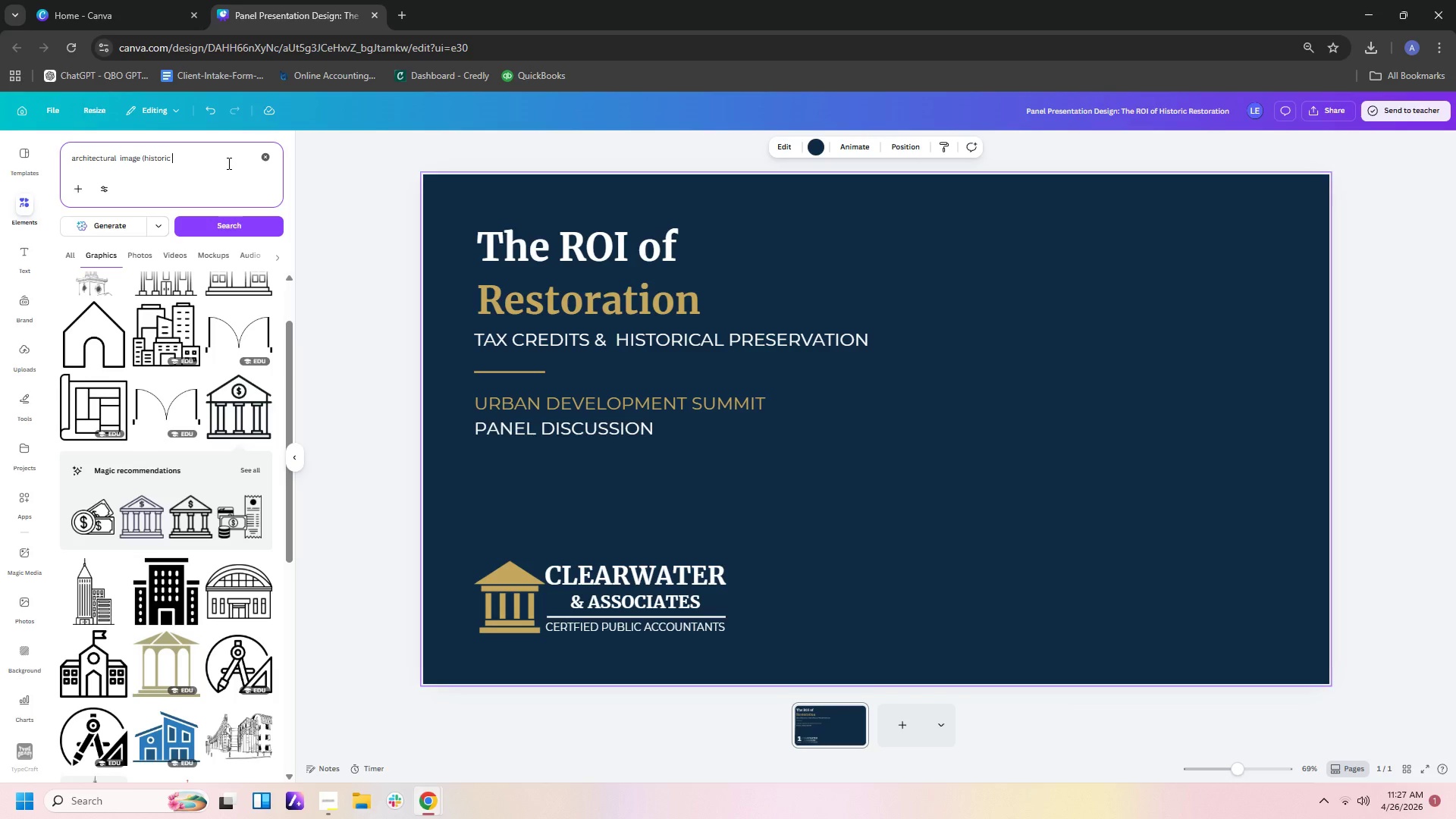 
type(BUILDING)
 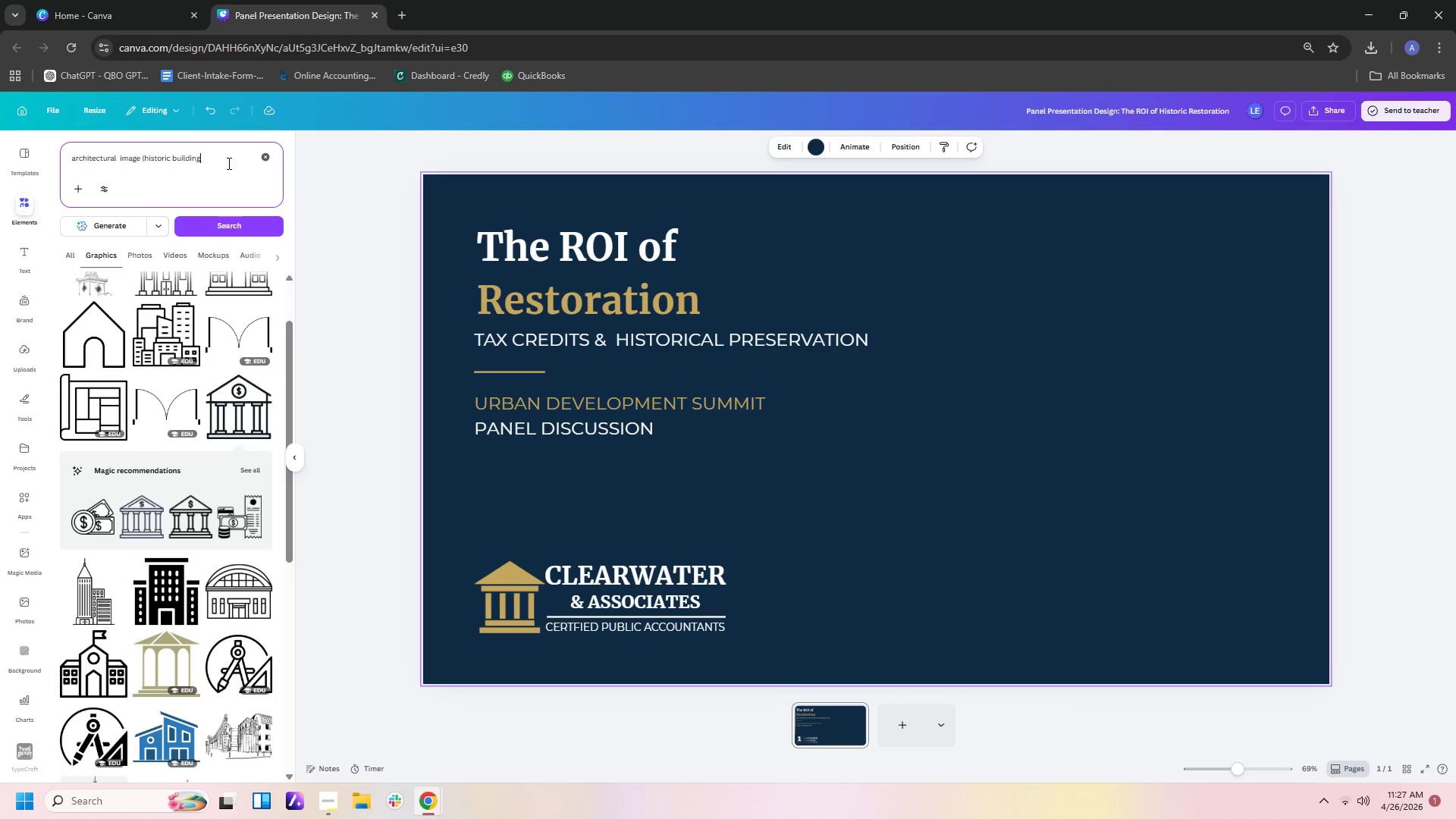 
key(Enter)
 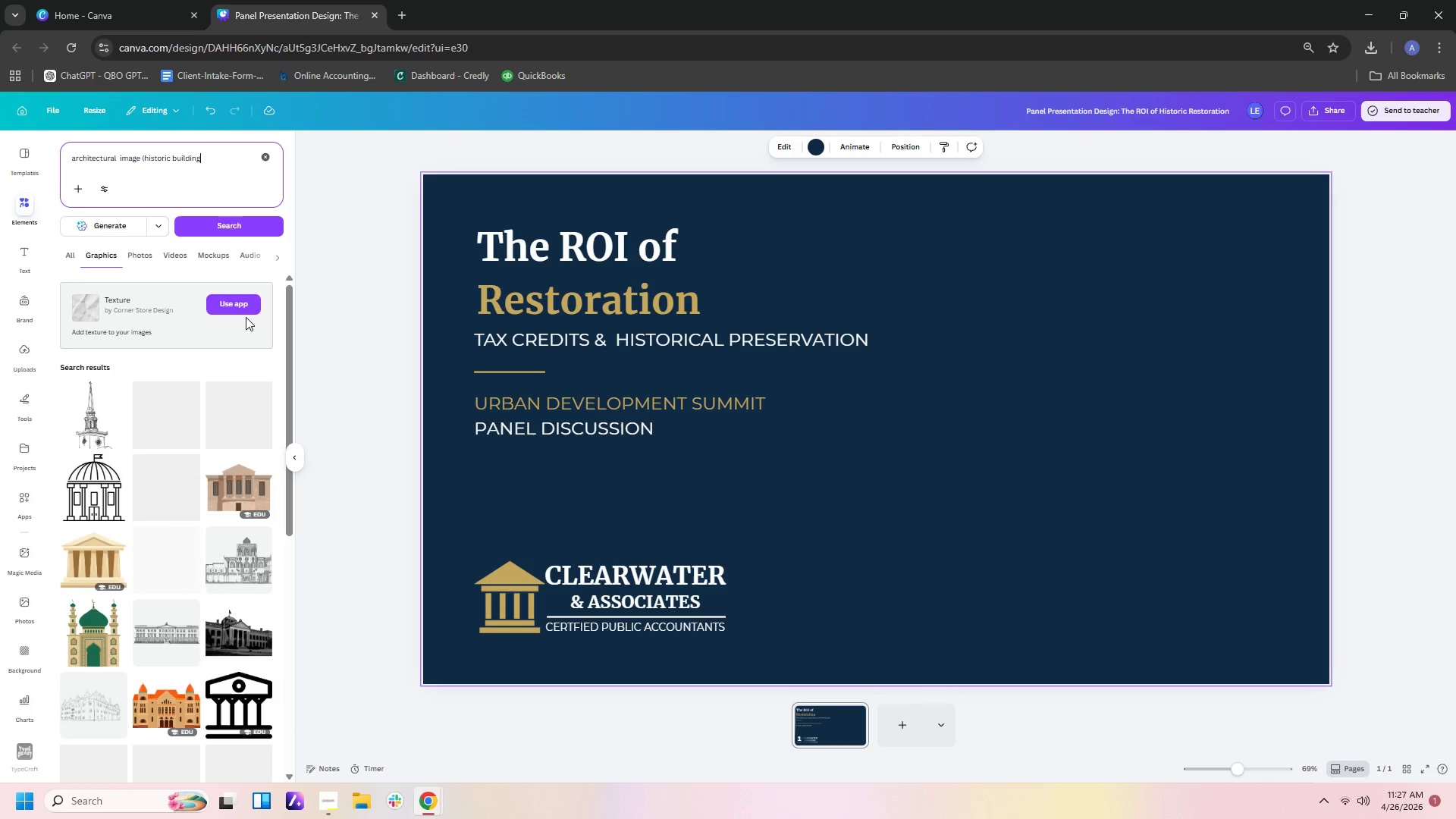 
left_click([134, 258])
 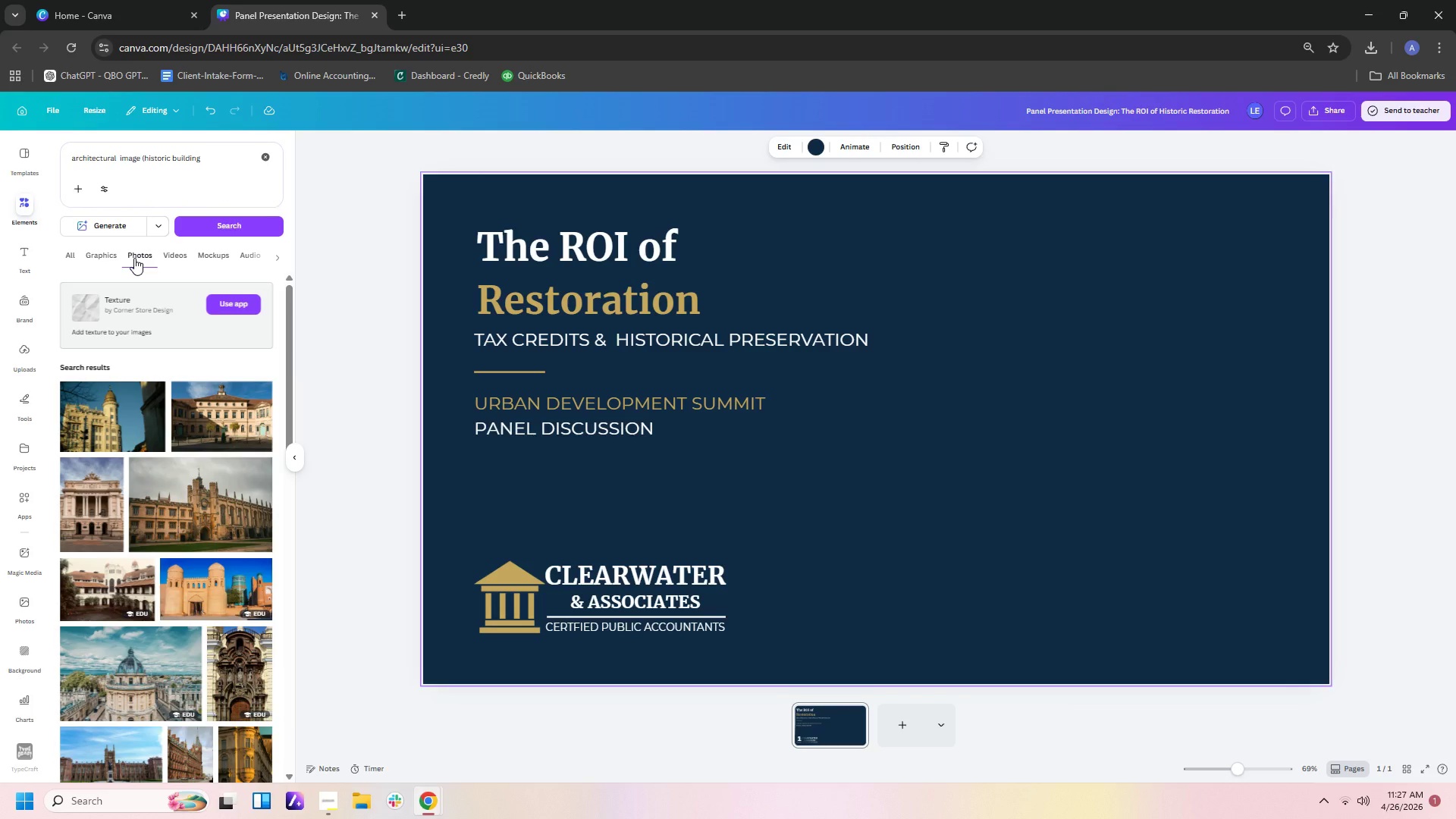 
wait(12.22)
 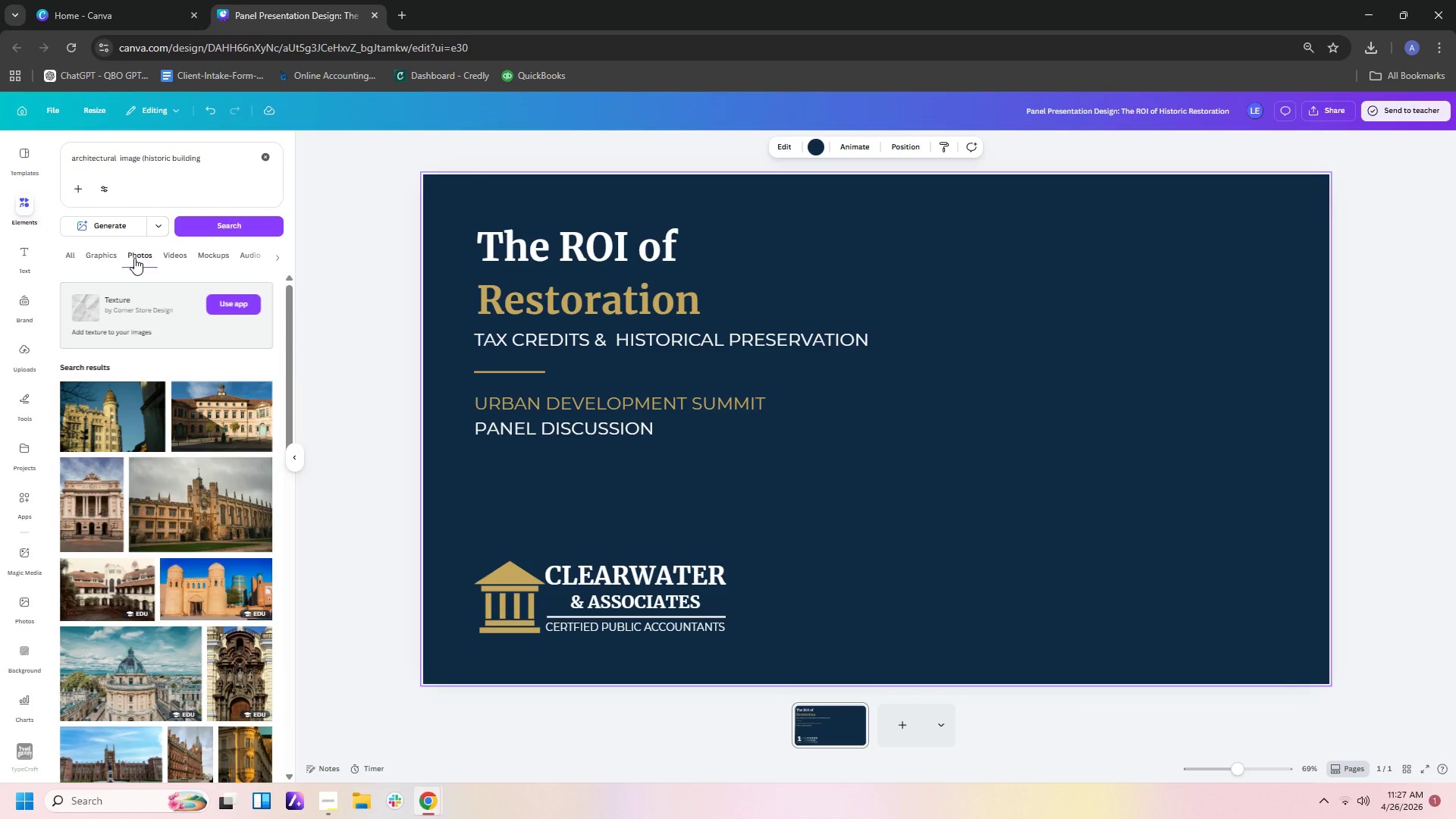 
mouse_move([191, 485])
 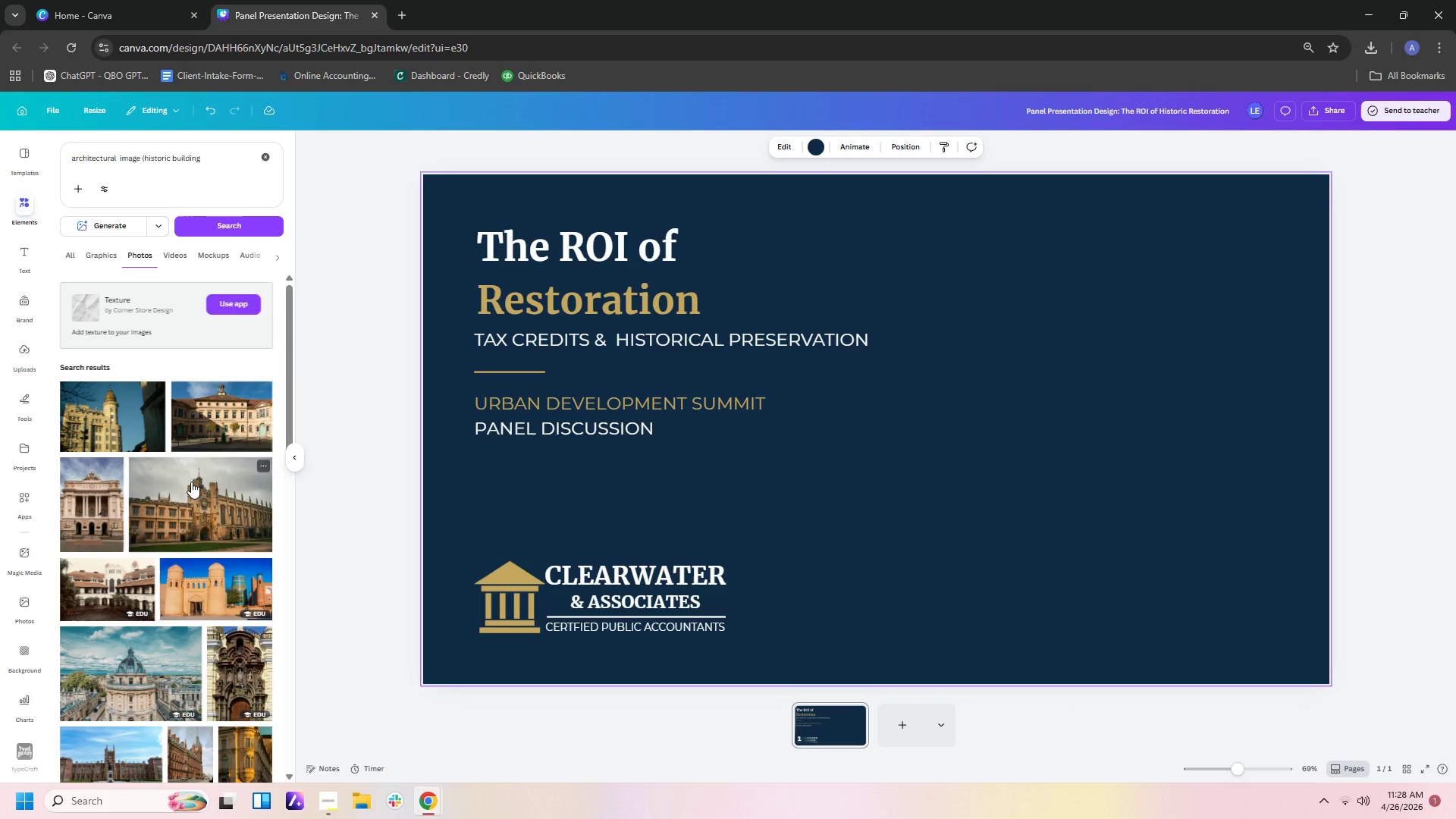 
wait(11.78)
 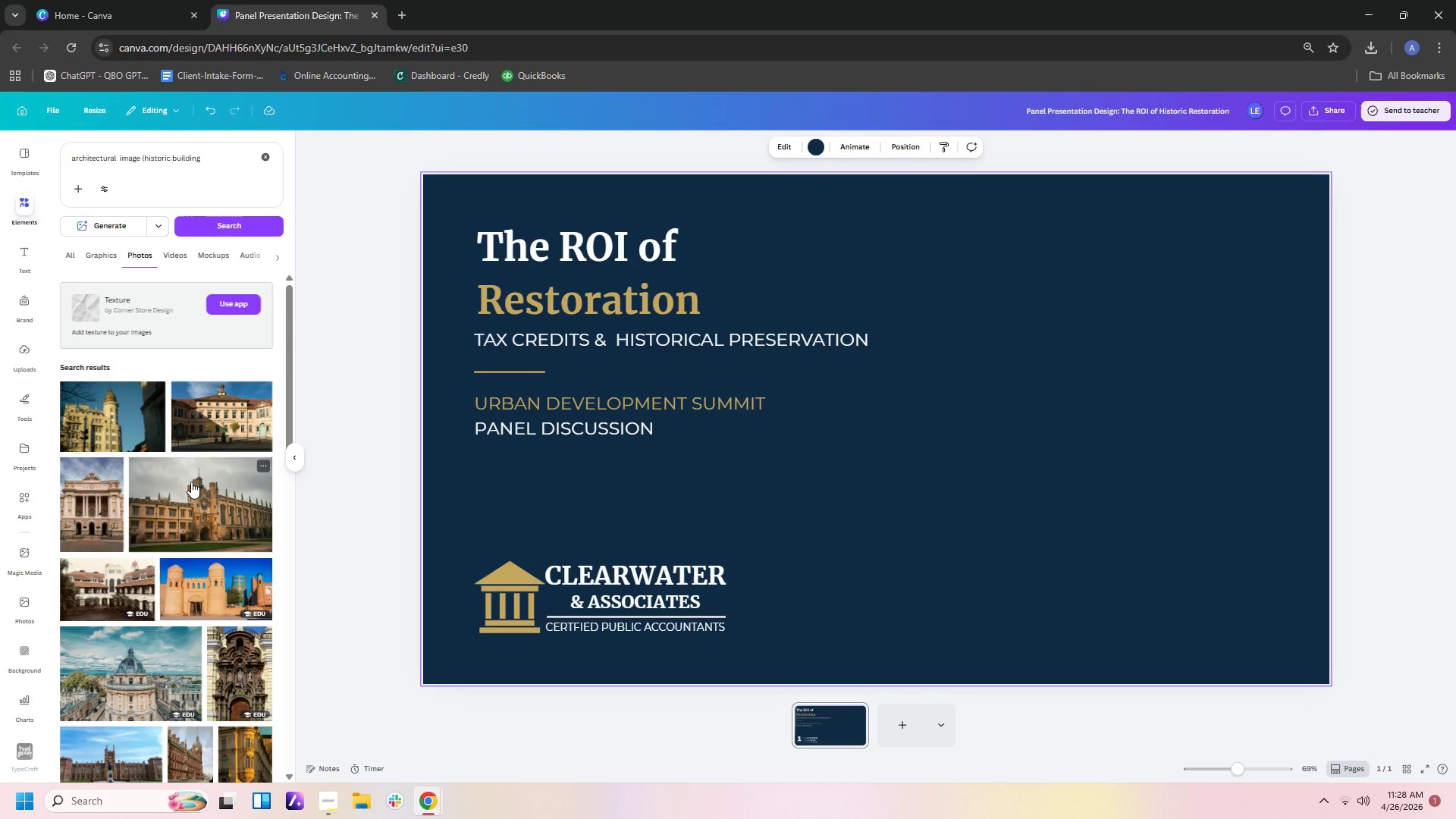 
scroll: coordinate [199, 610], scroll_direction: down, amount: 2.0
 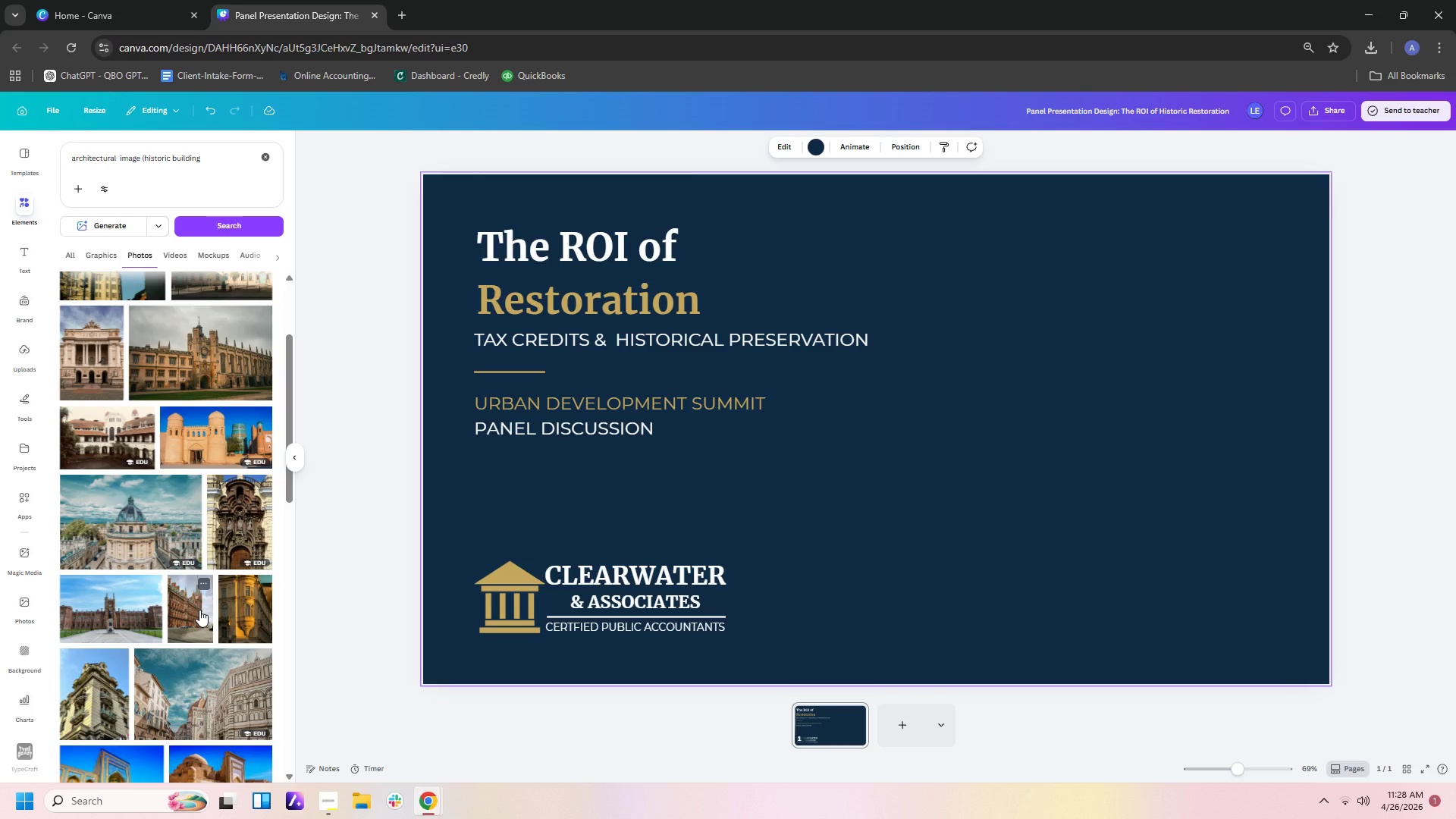 
left_click([228, 666])
 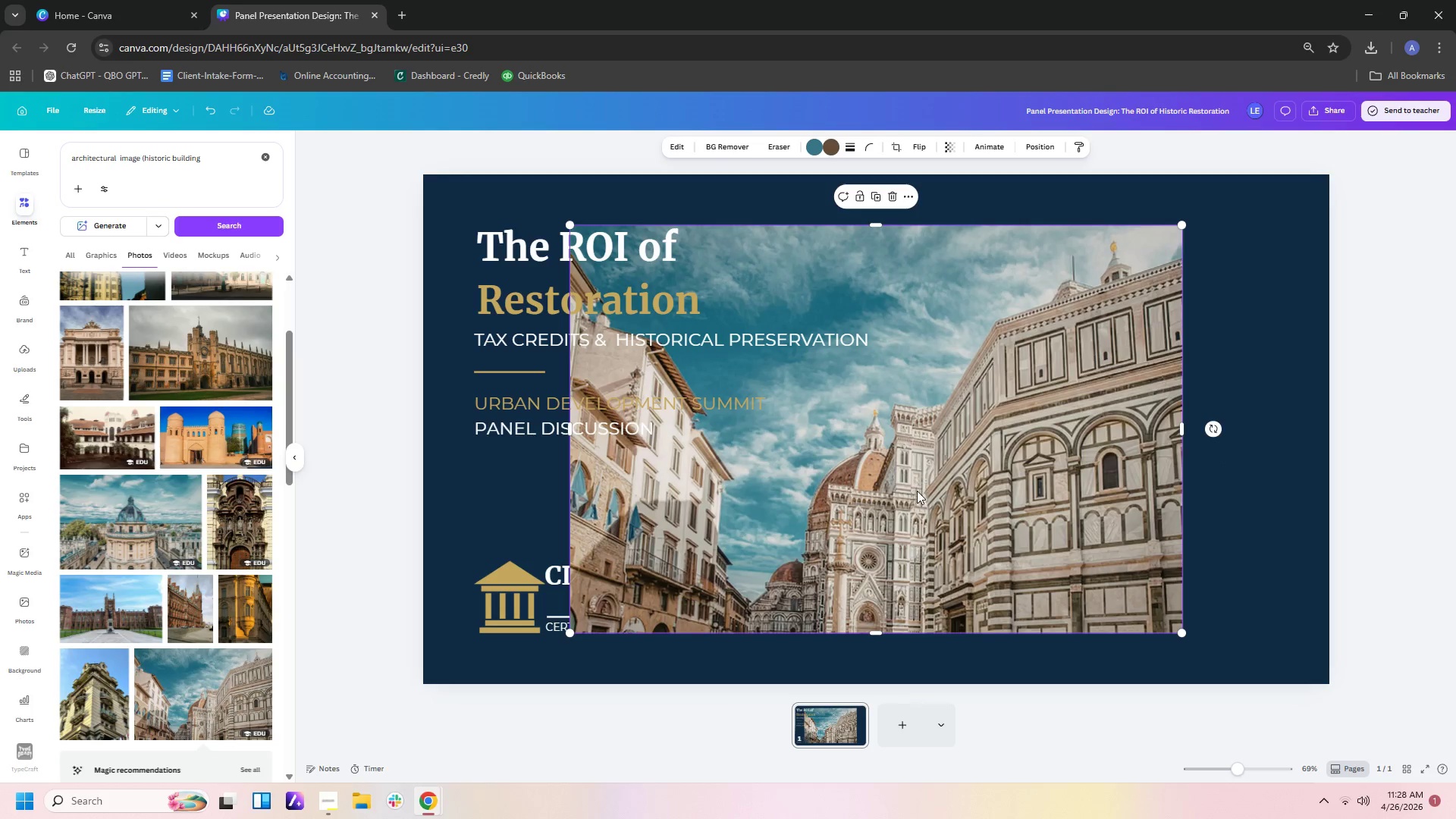 
left_click_drag(start_coordinate=[917, 493], to_coordinate=[772, 440])
 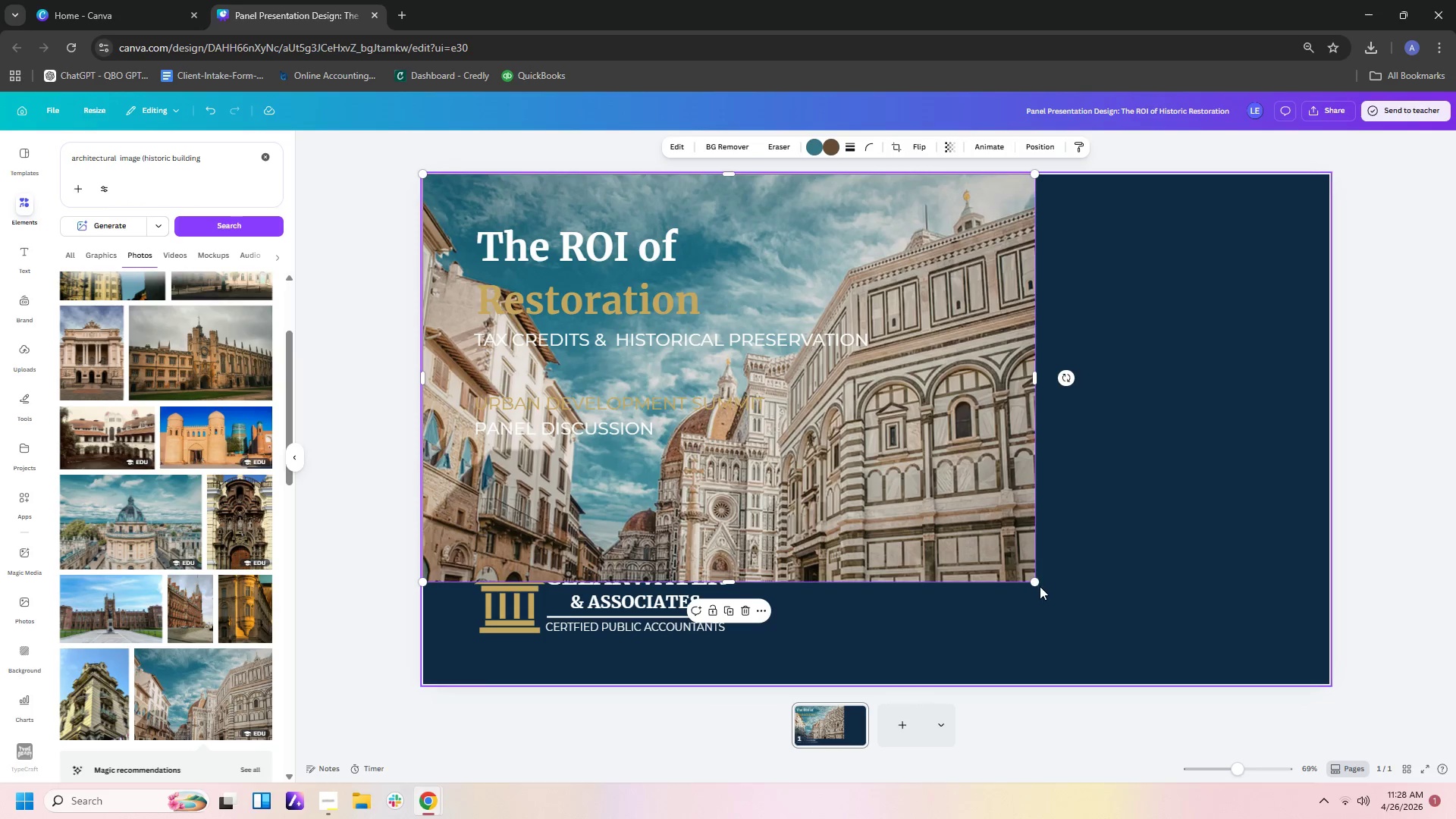 
left_click_drag(start_coordinate=[1033, 583], to_coordinate=[1379, 706])
 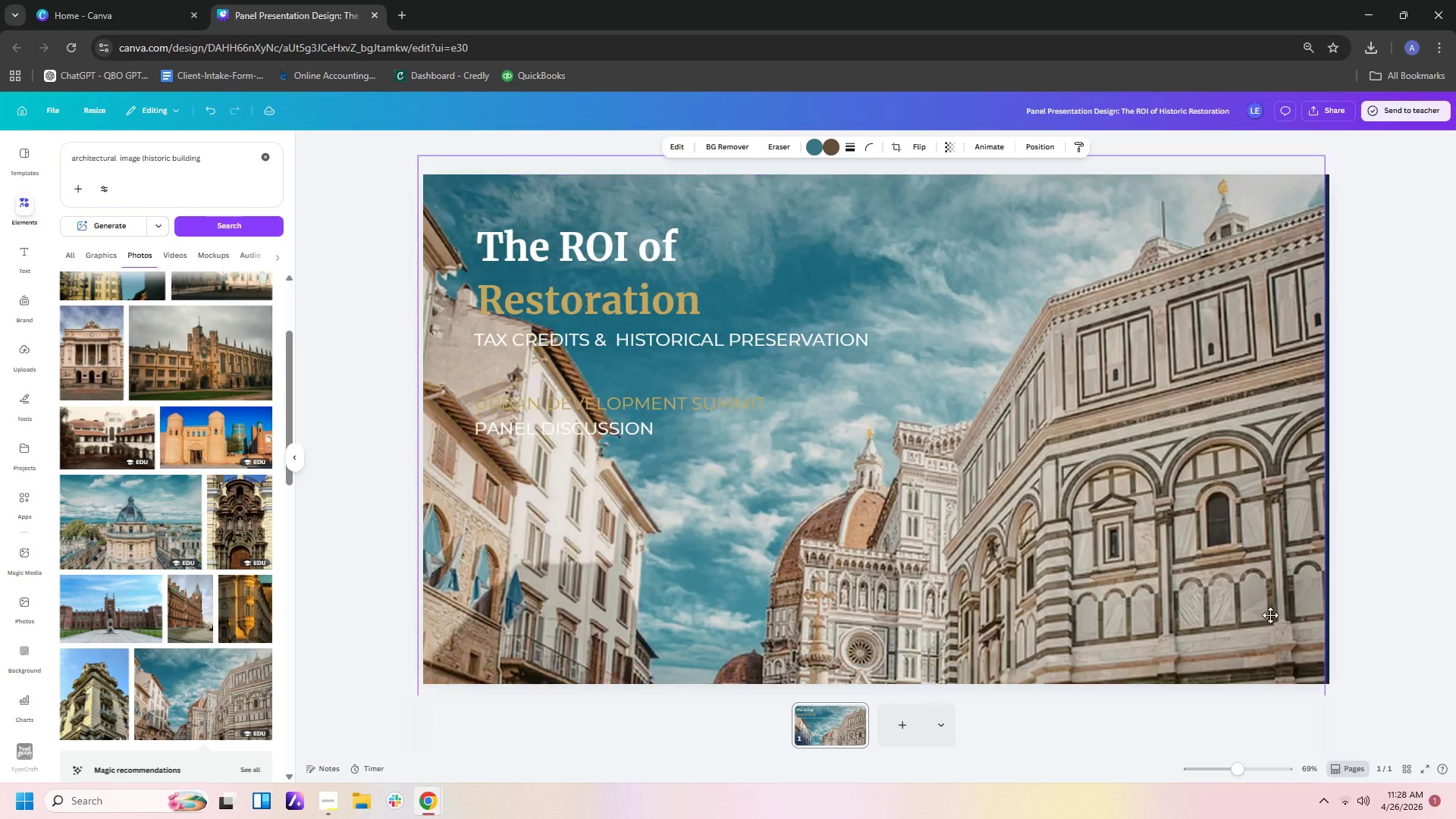 
left_click_drag(start_coordinate=[1276, 648], to_coordinate=[1277, 577])
 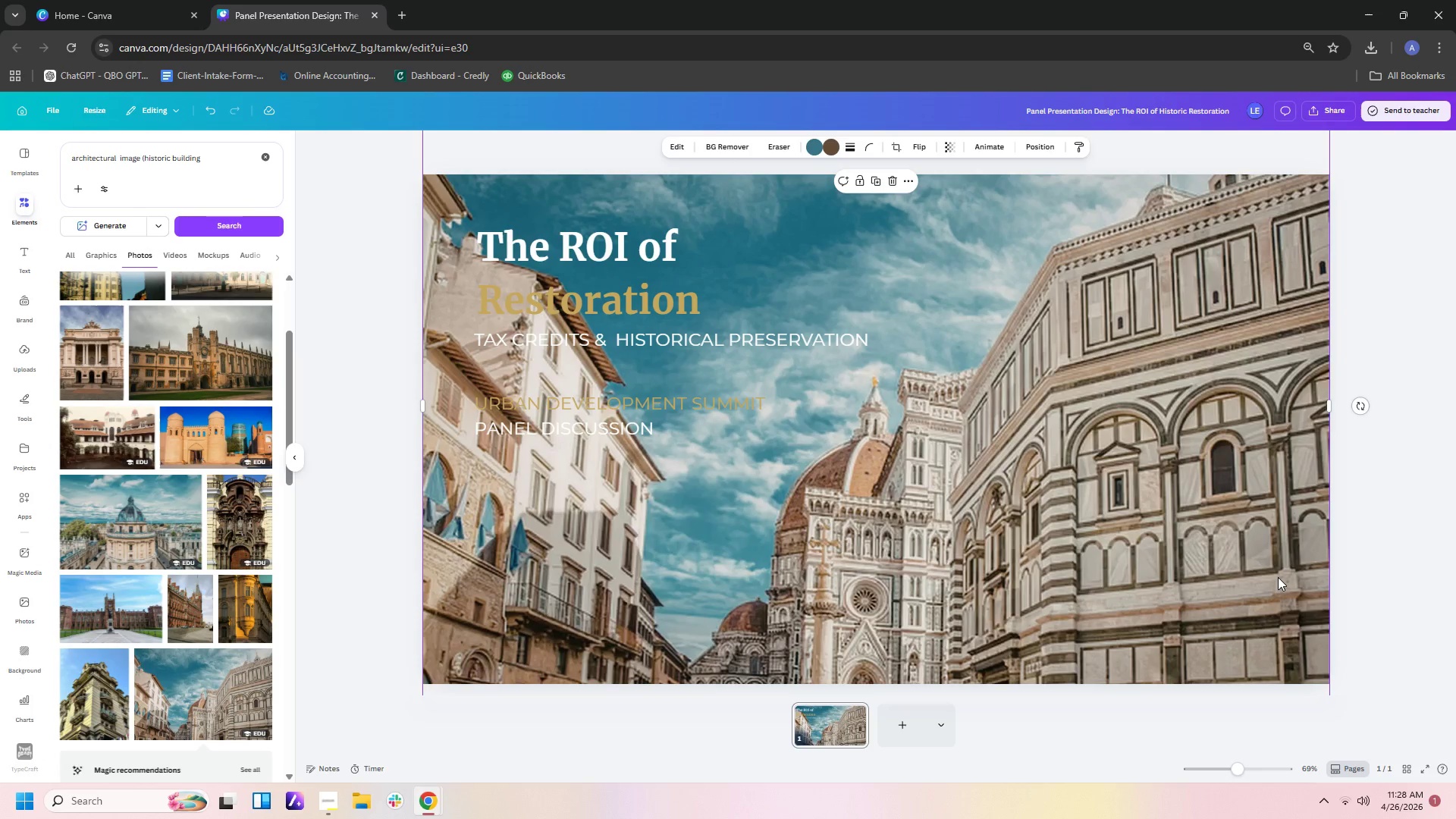 
left_click_drag(start_coordinate=[1278, 577], to_coordinate=[1276, 557])
 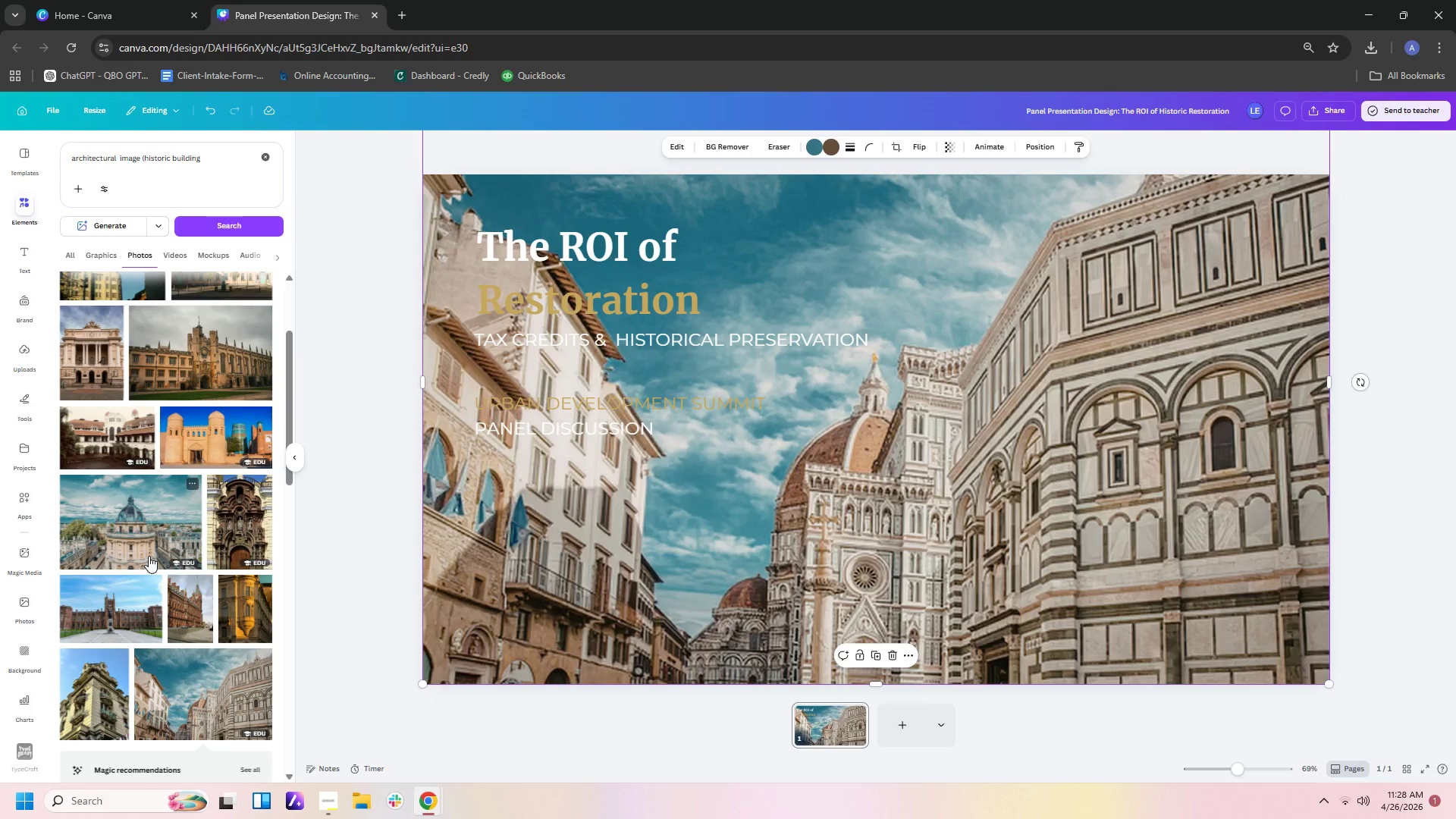 
scroll: coordinate [222, 554], scroll_direction: down, amount: 8.0
 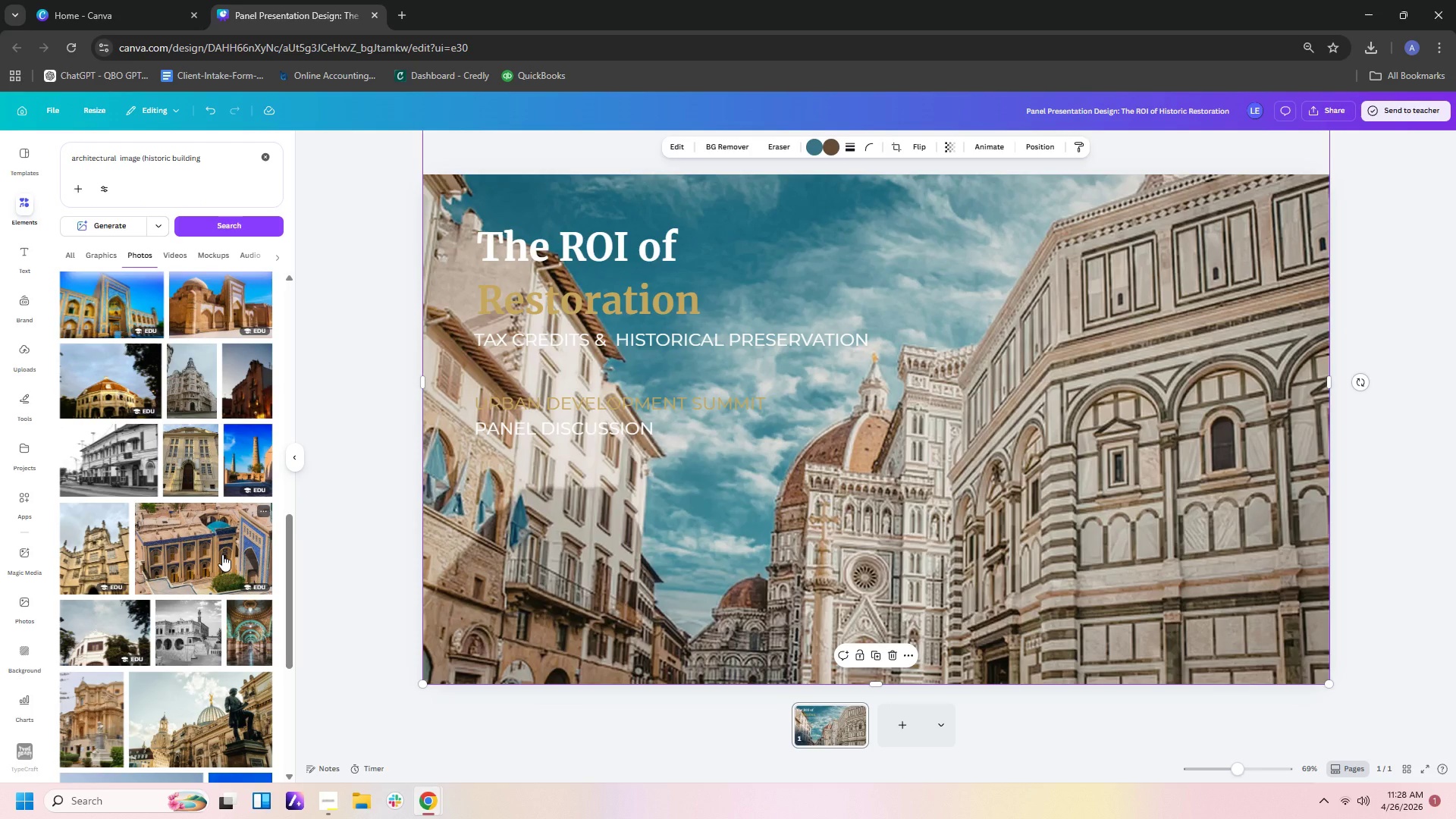 
scroll: coordinate [222, 554], scroll_direction: down, amount: 6.0
 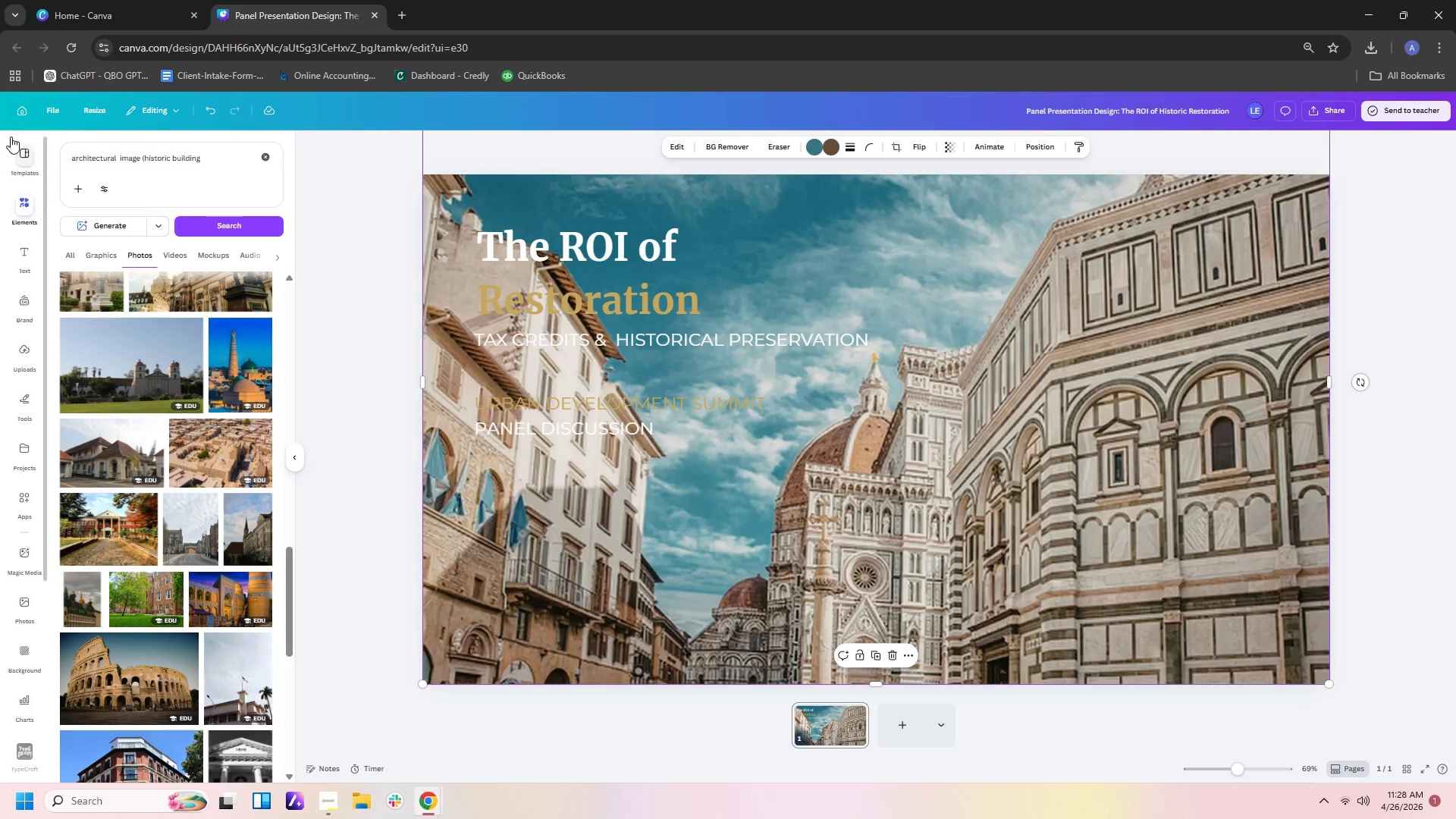 
left_click_drag(start_coordinate=[210, 159], to_coordinate=[0, 125])
 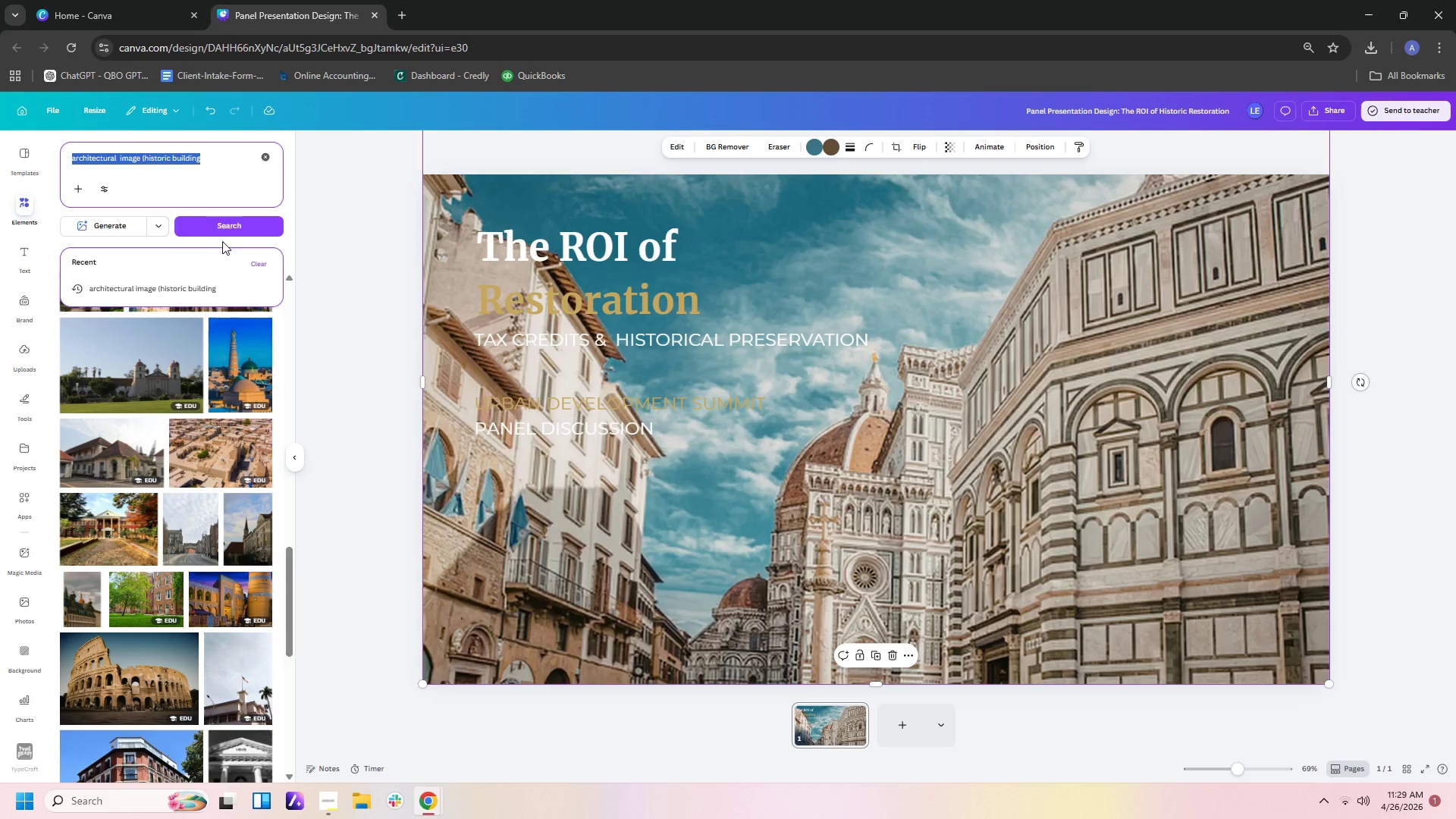 
wait(7.58)
 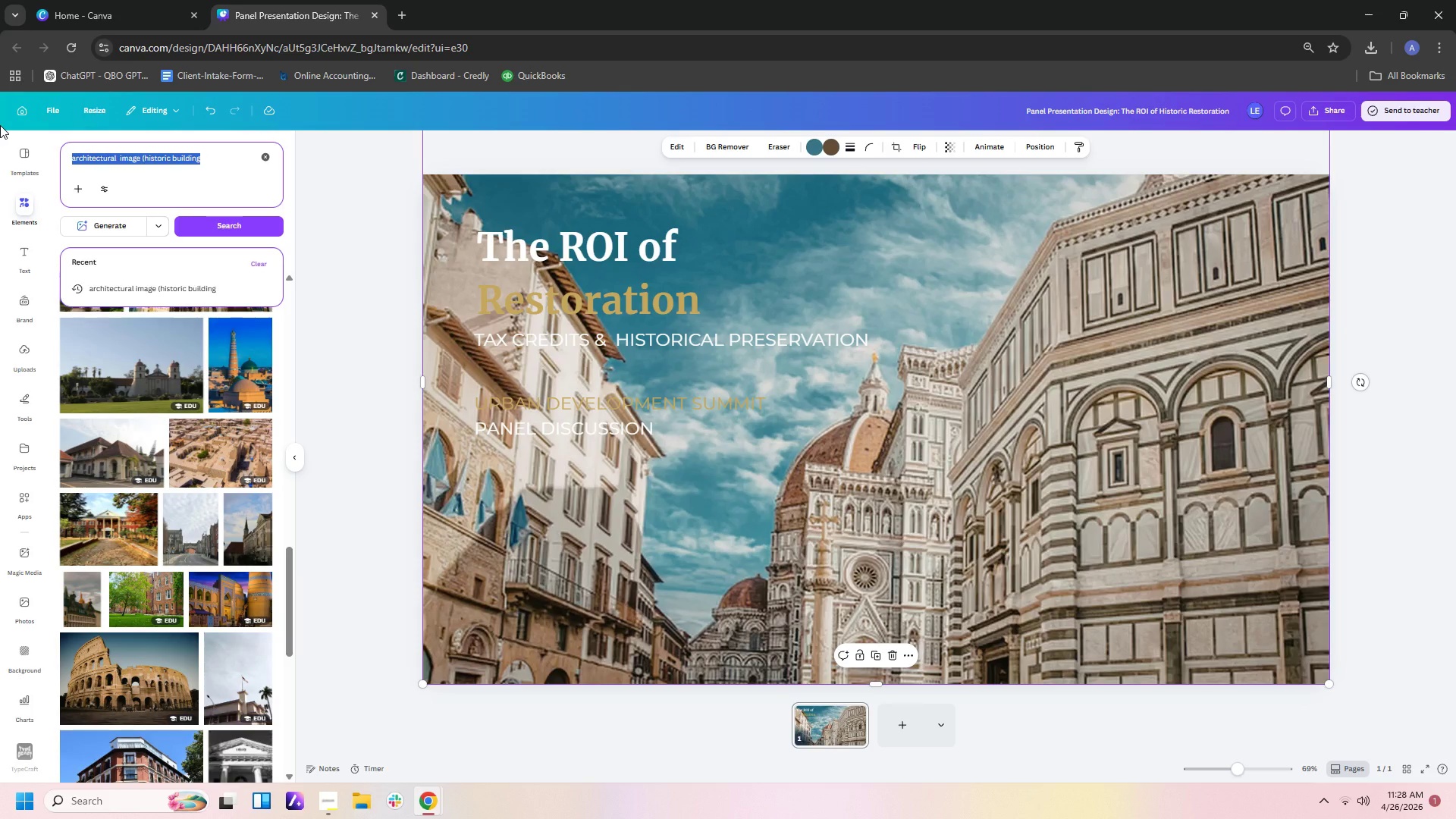 
left_click([18, 397])
 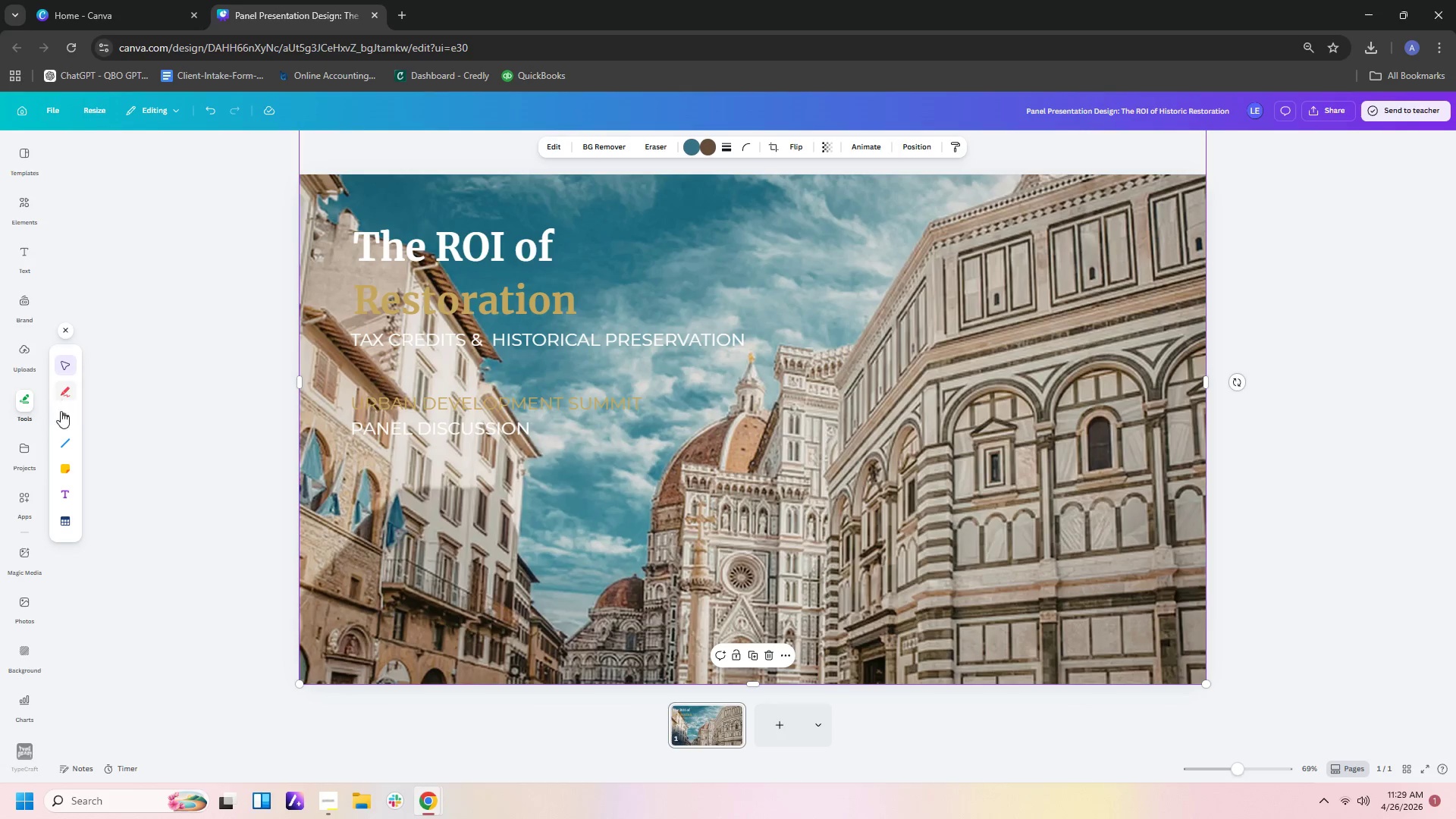 
left_click([62, 419])
 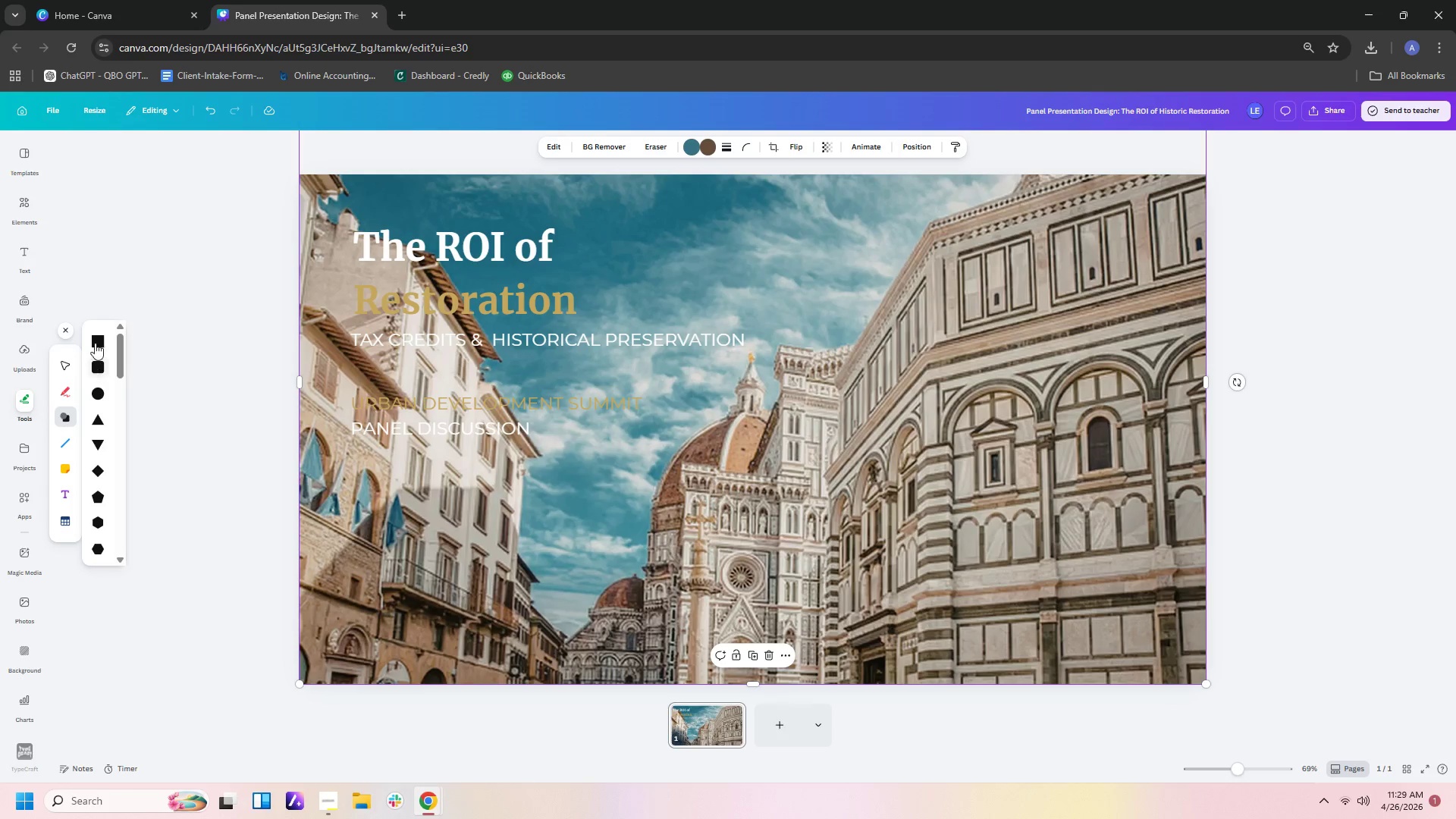 
left_click([95, 340])
 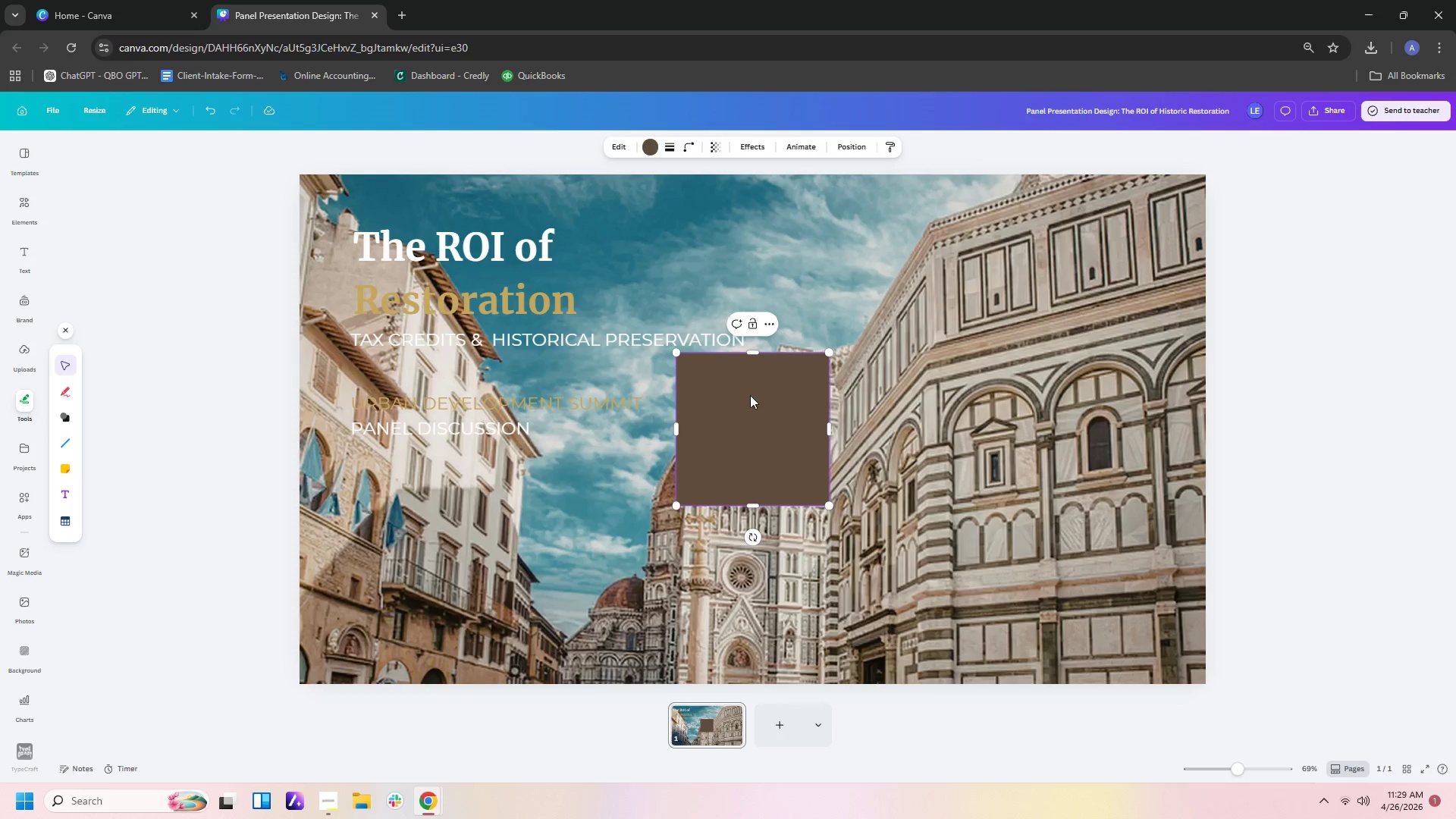 
left_click([973, 401])
 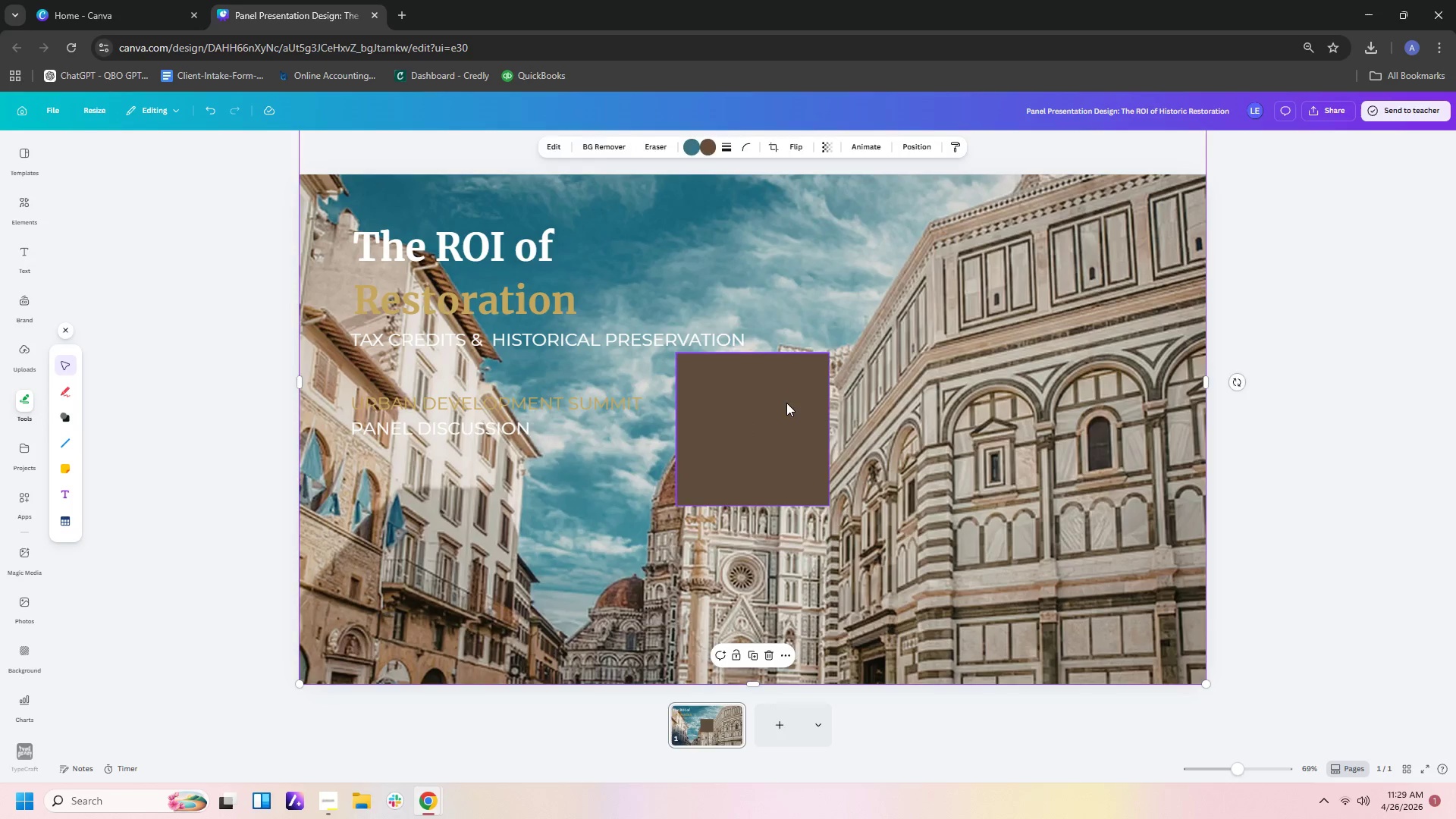 
left_click_drag(start_coordinate=[786, 403], to_coordinate=[412, 227])
 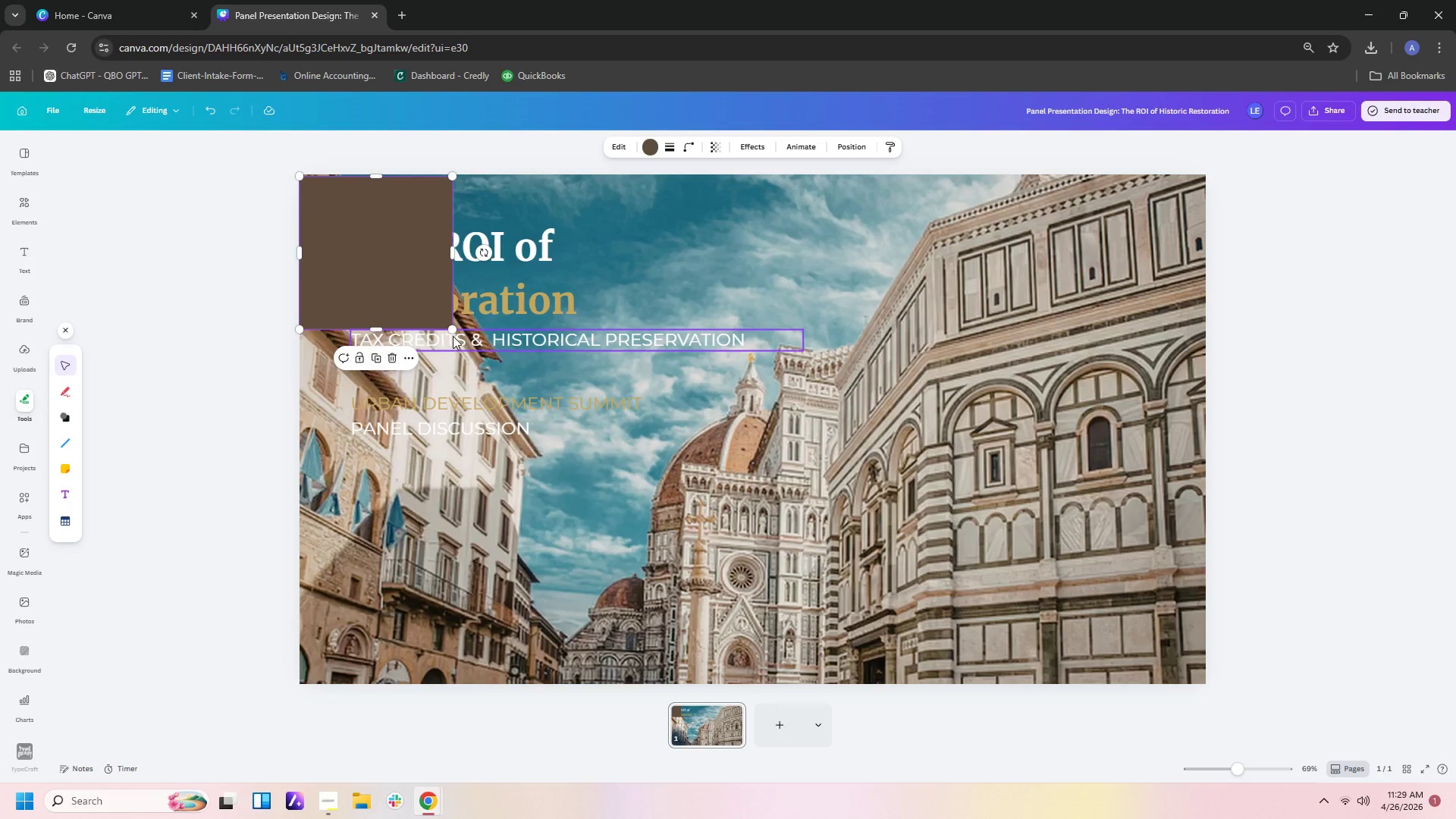 
left_click_drag(start_coordinate=[453, 327], to_coordinate=[1068, 689])
 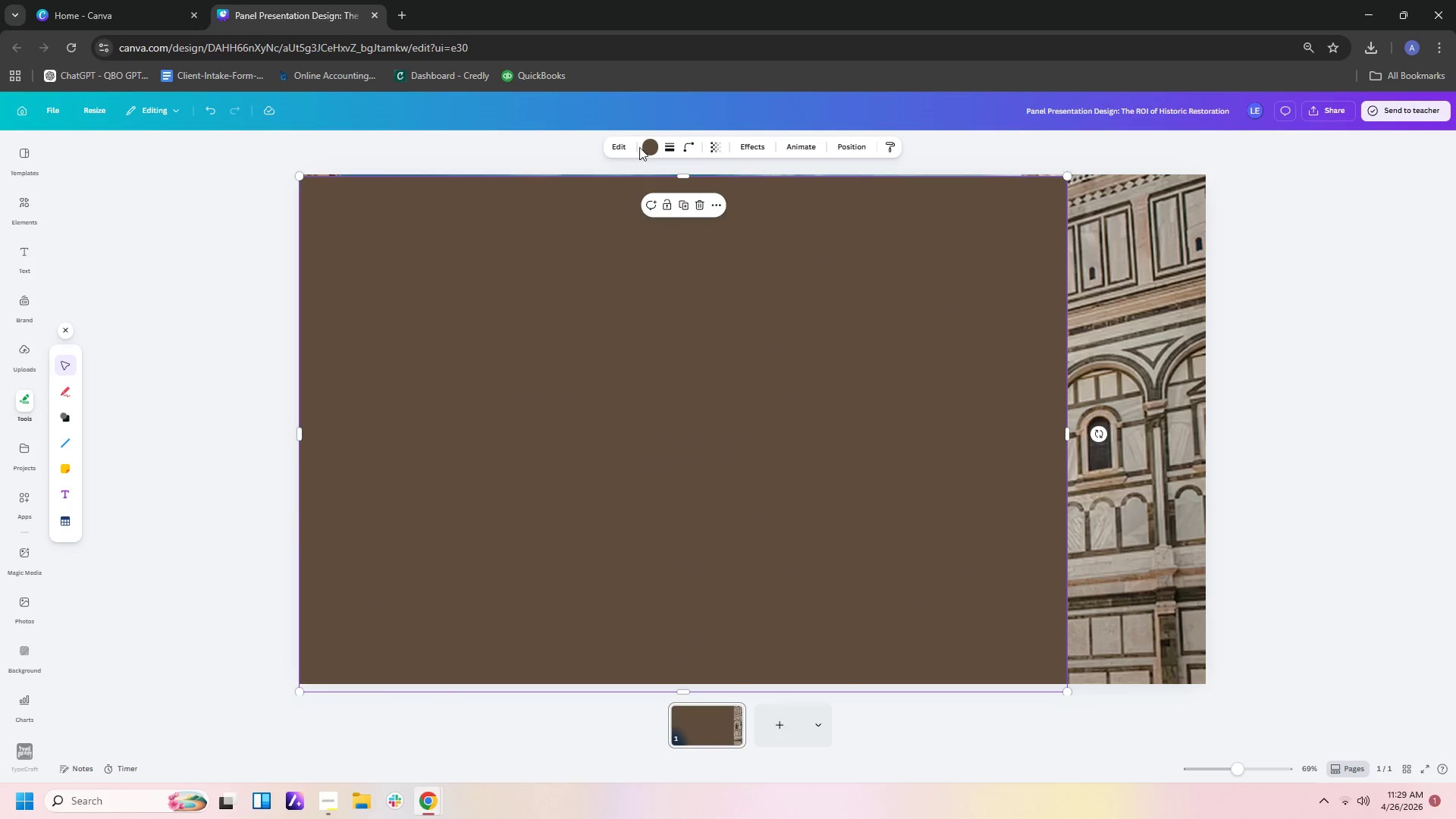 
left_click([646, 144])
 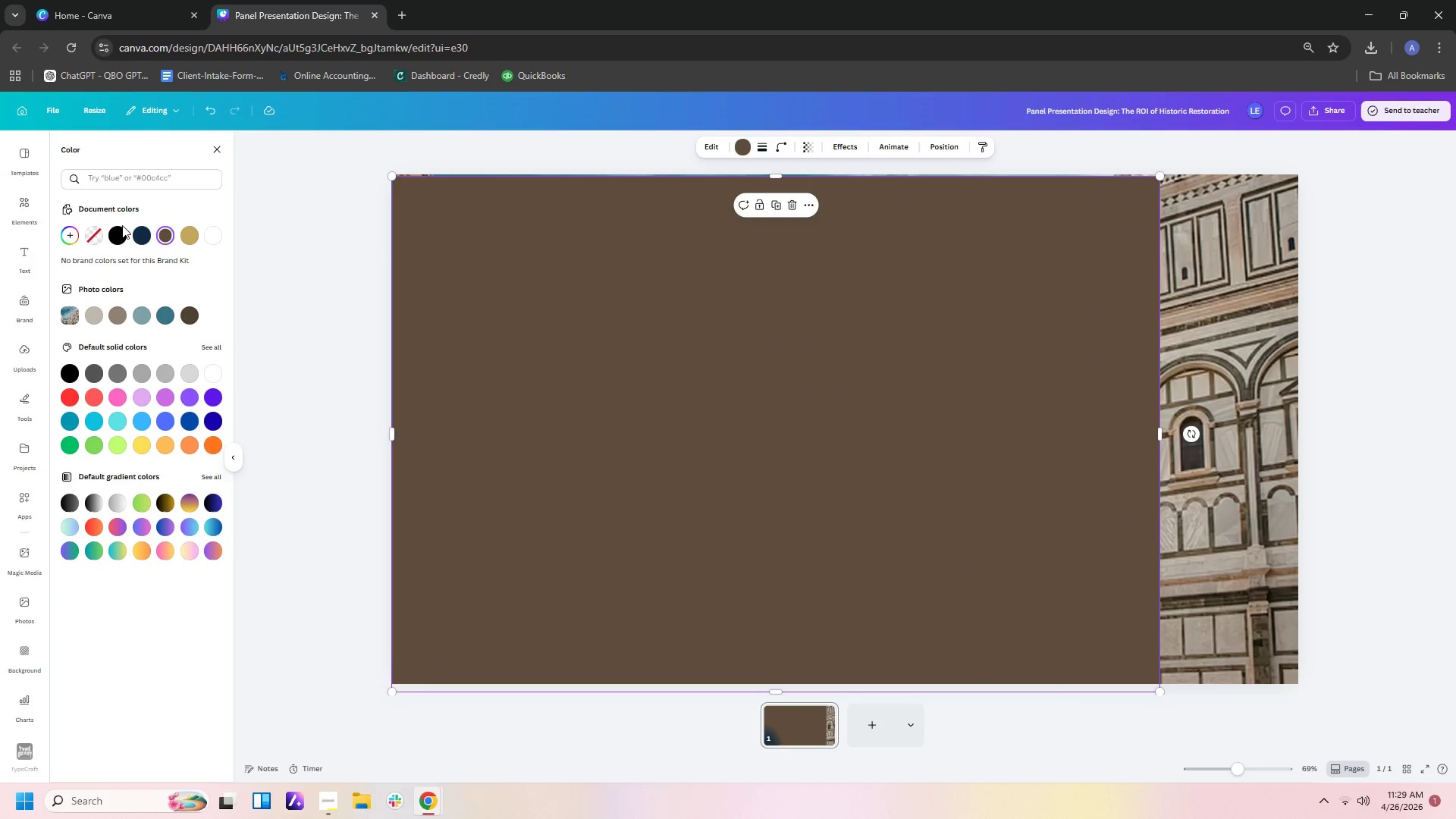 
left_click([144, 228])
 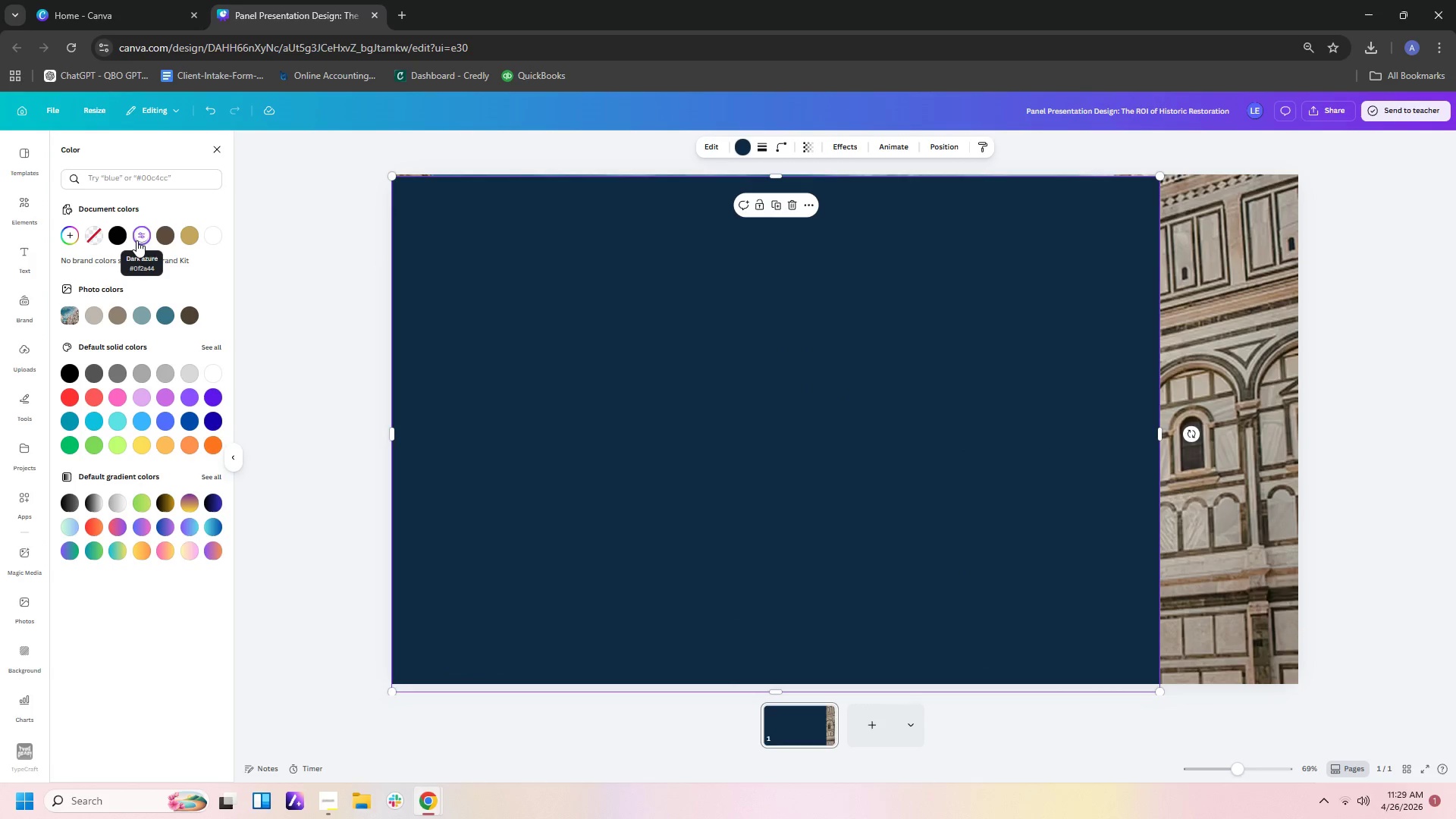 
left_click([136, 235])
 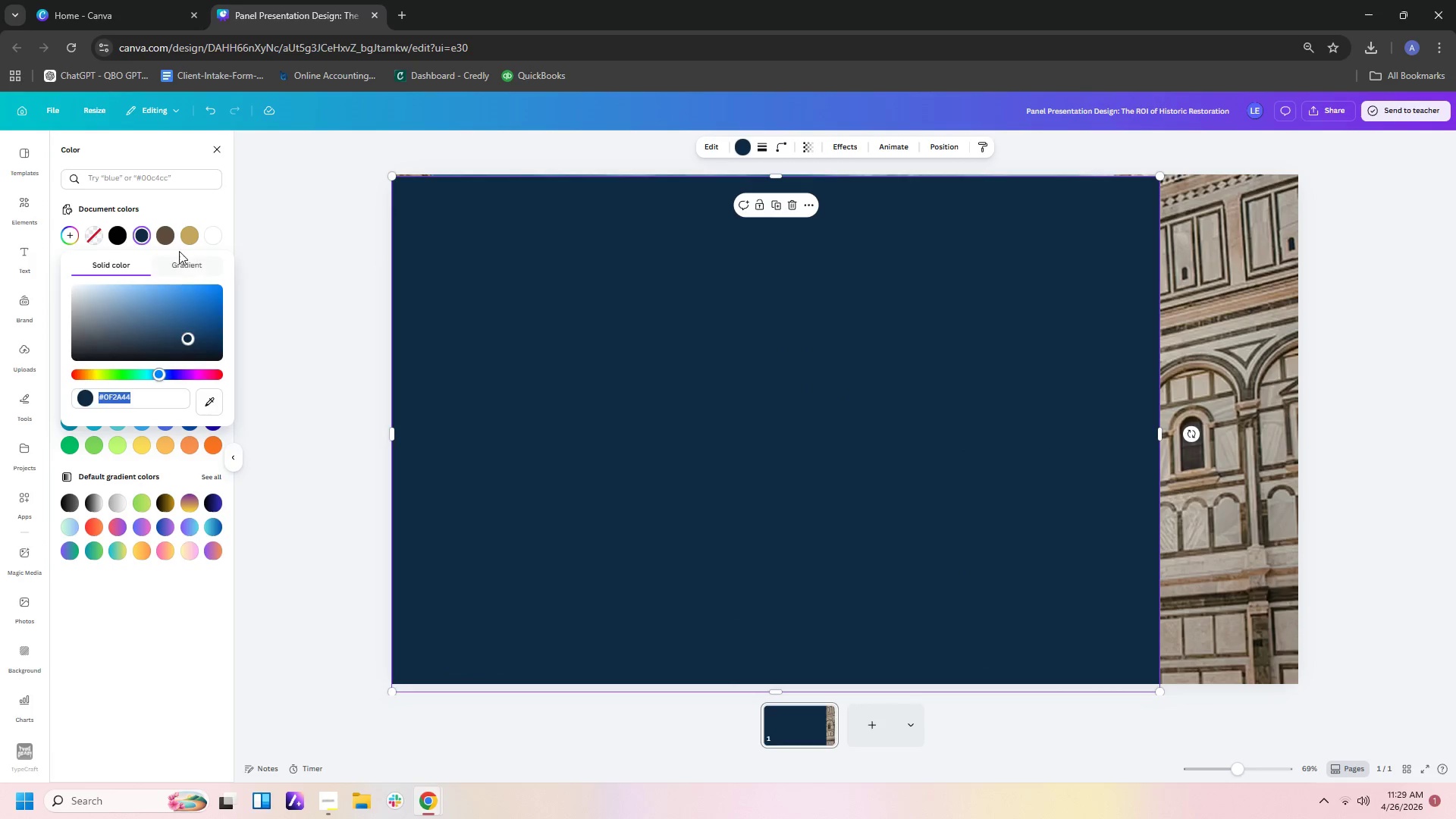 
double_click([181, 263])
 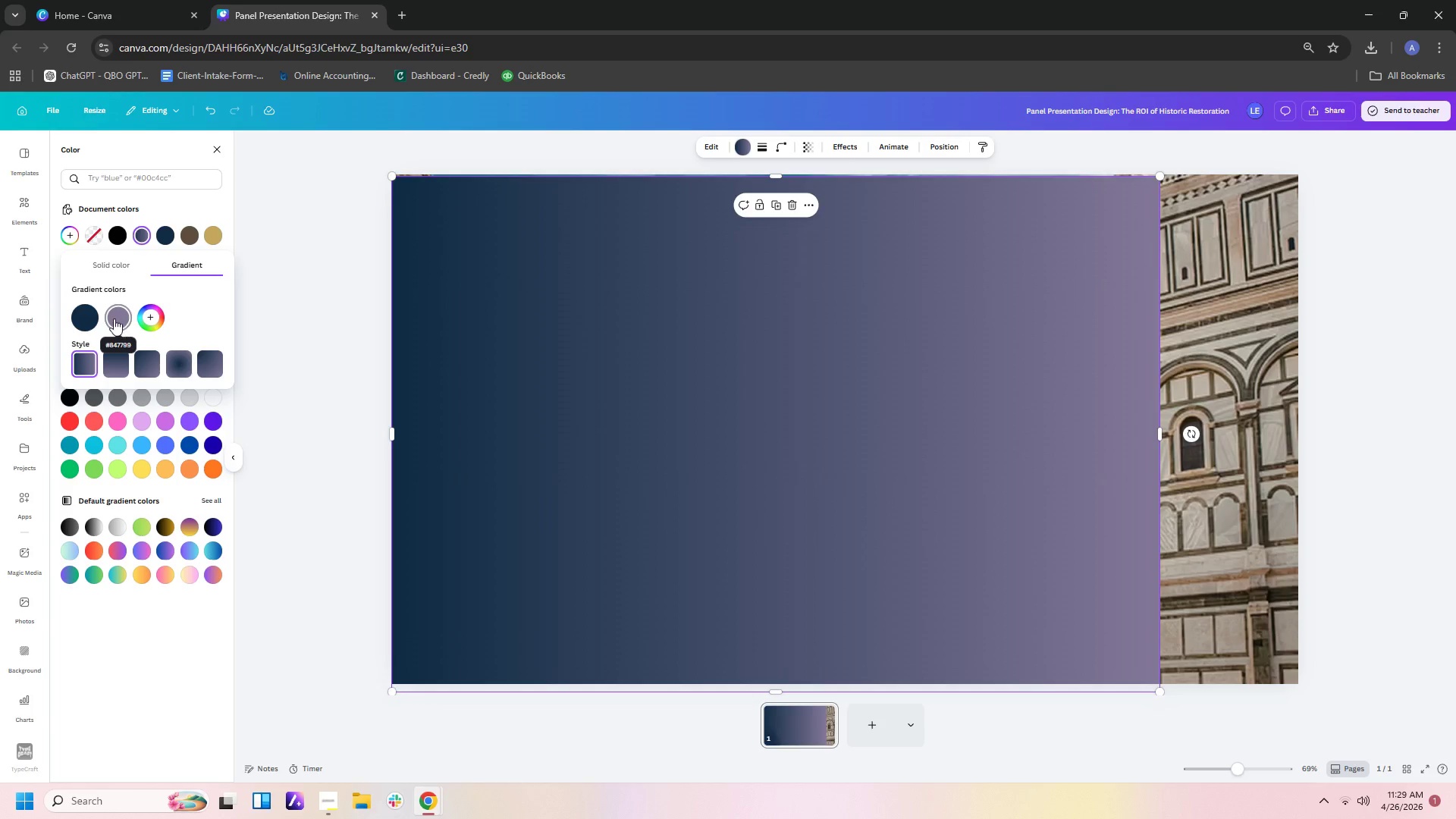 
left_click([89, 317])
 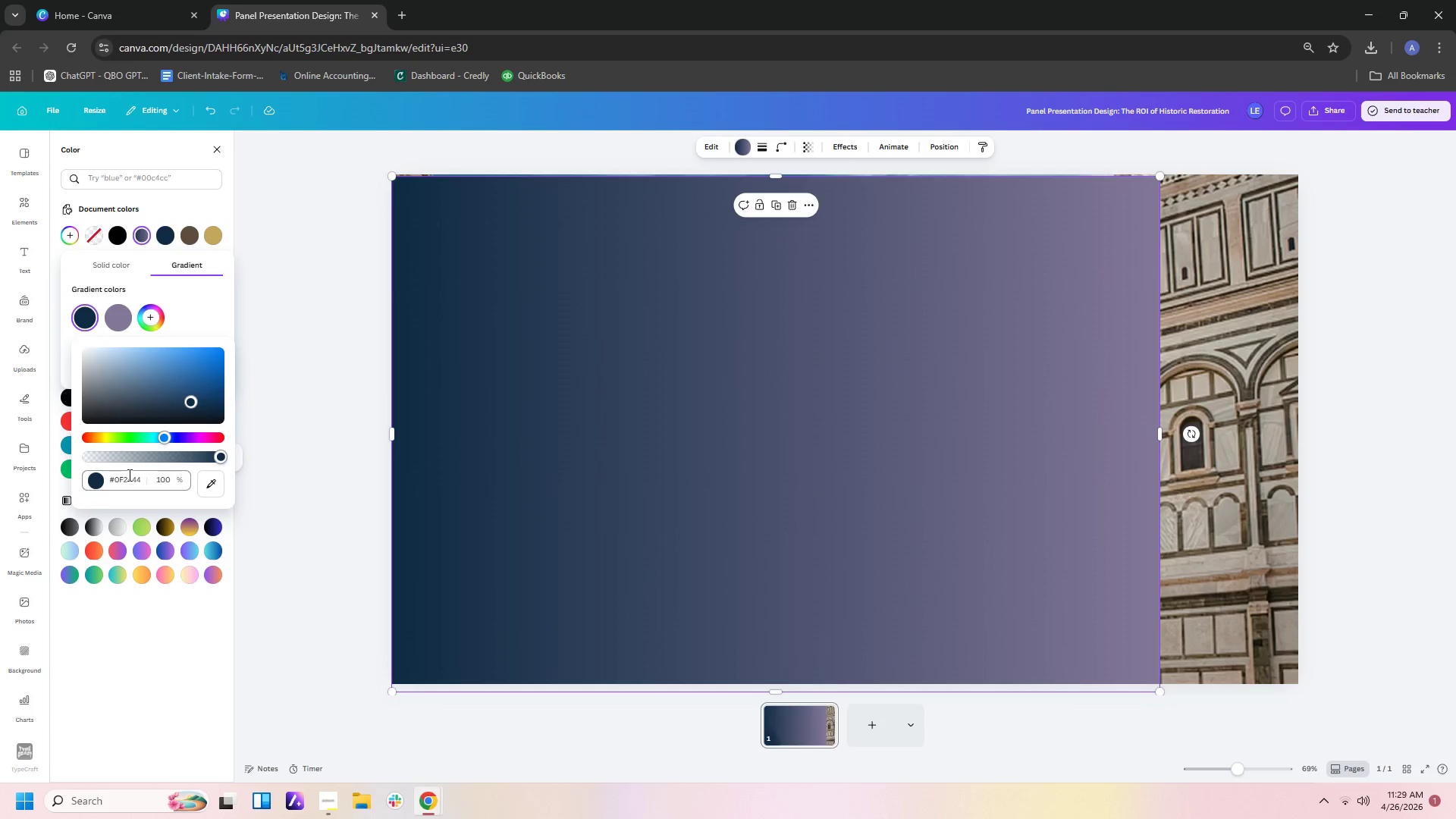 
left_click([133, 480])
 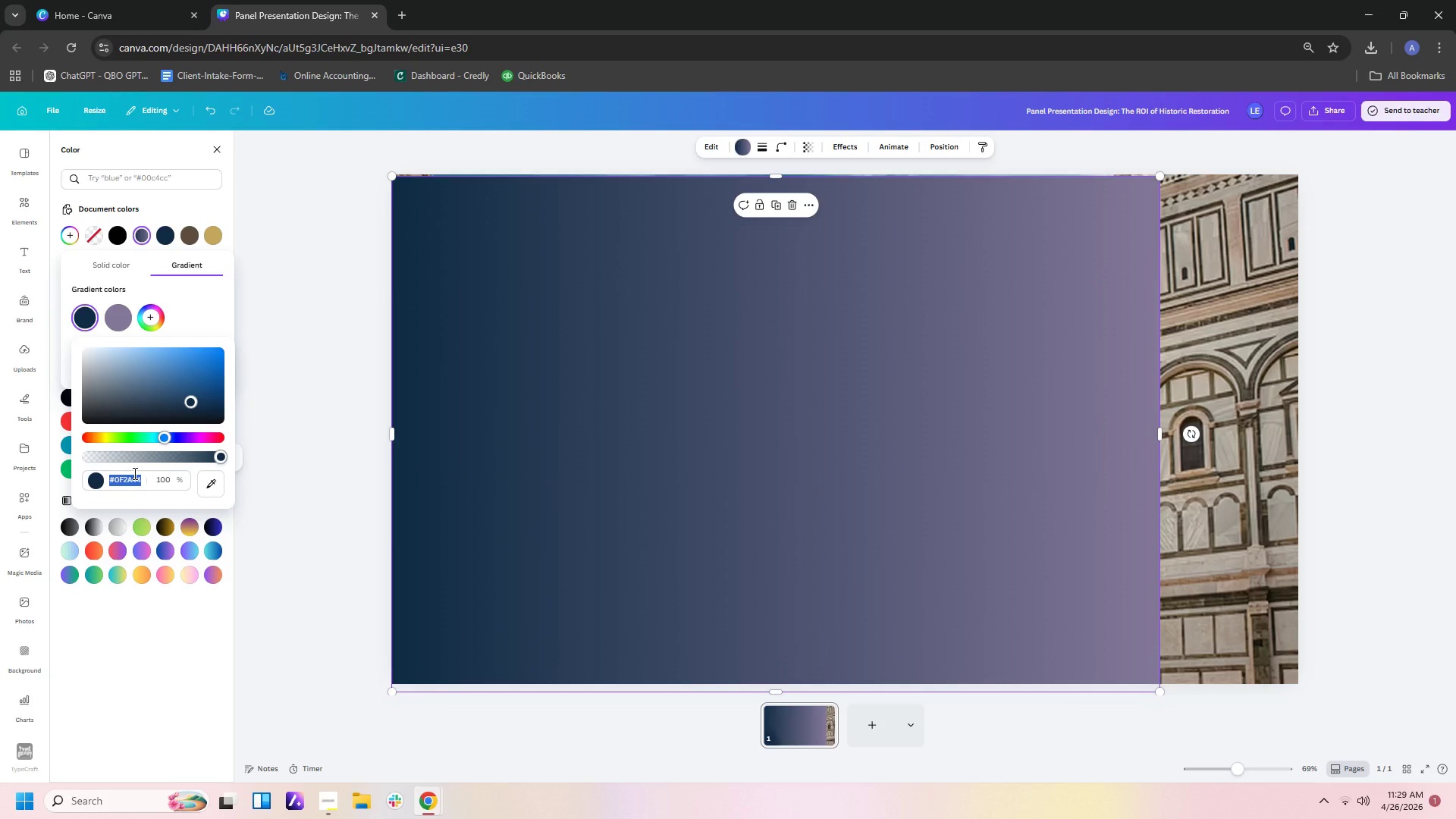 
key(Control+C)
 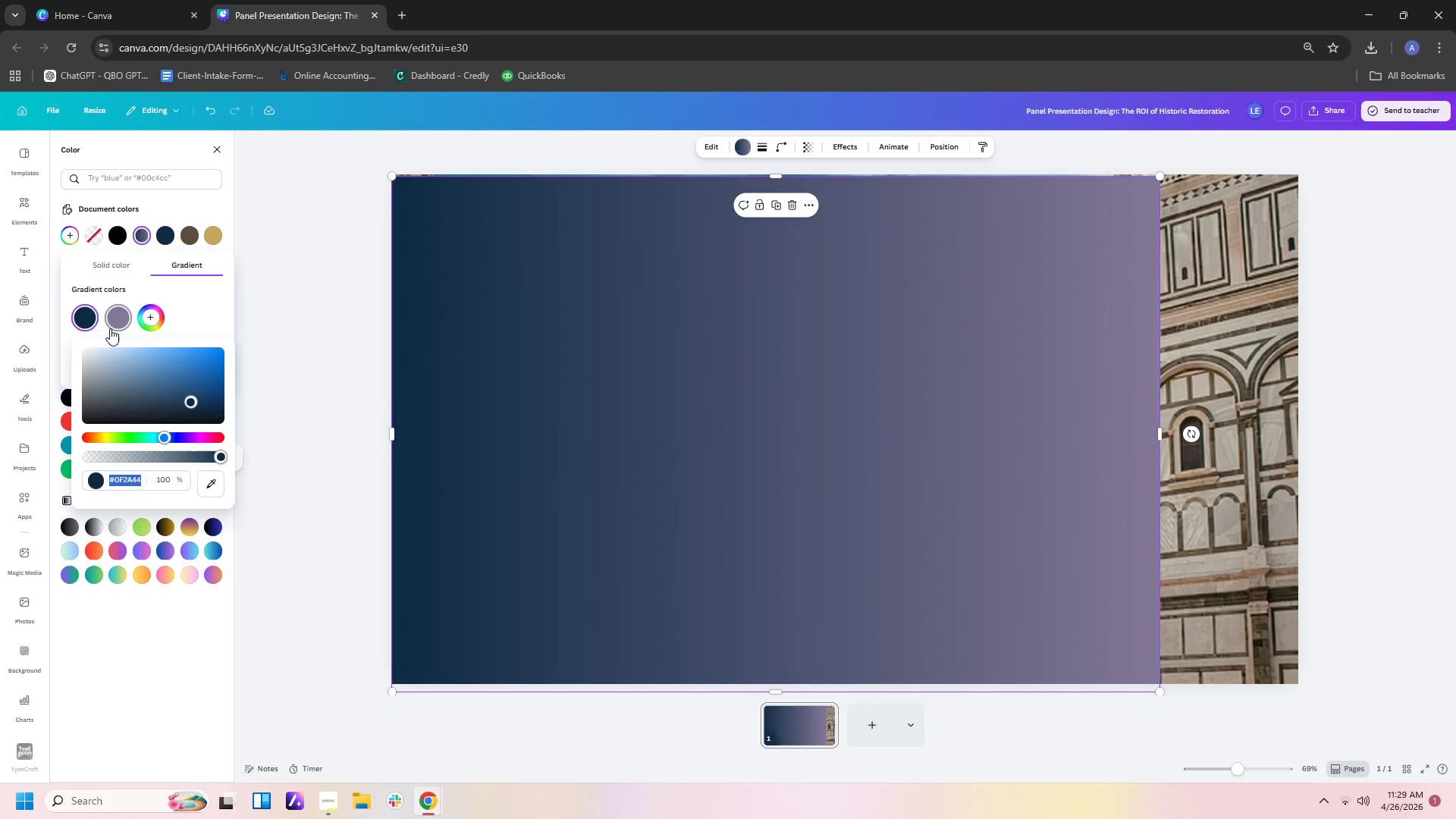 
left_click([110, 328])
 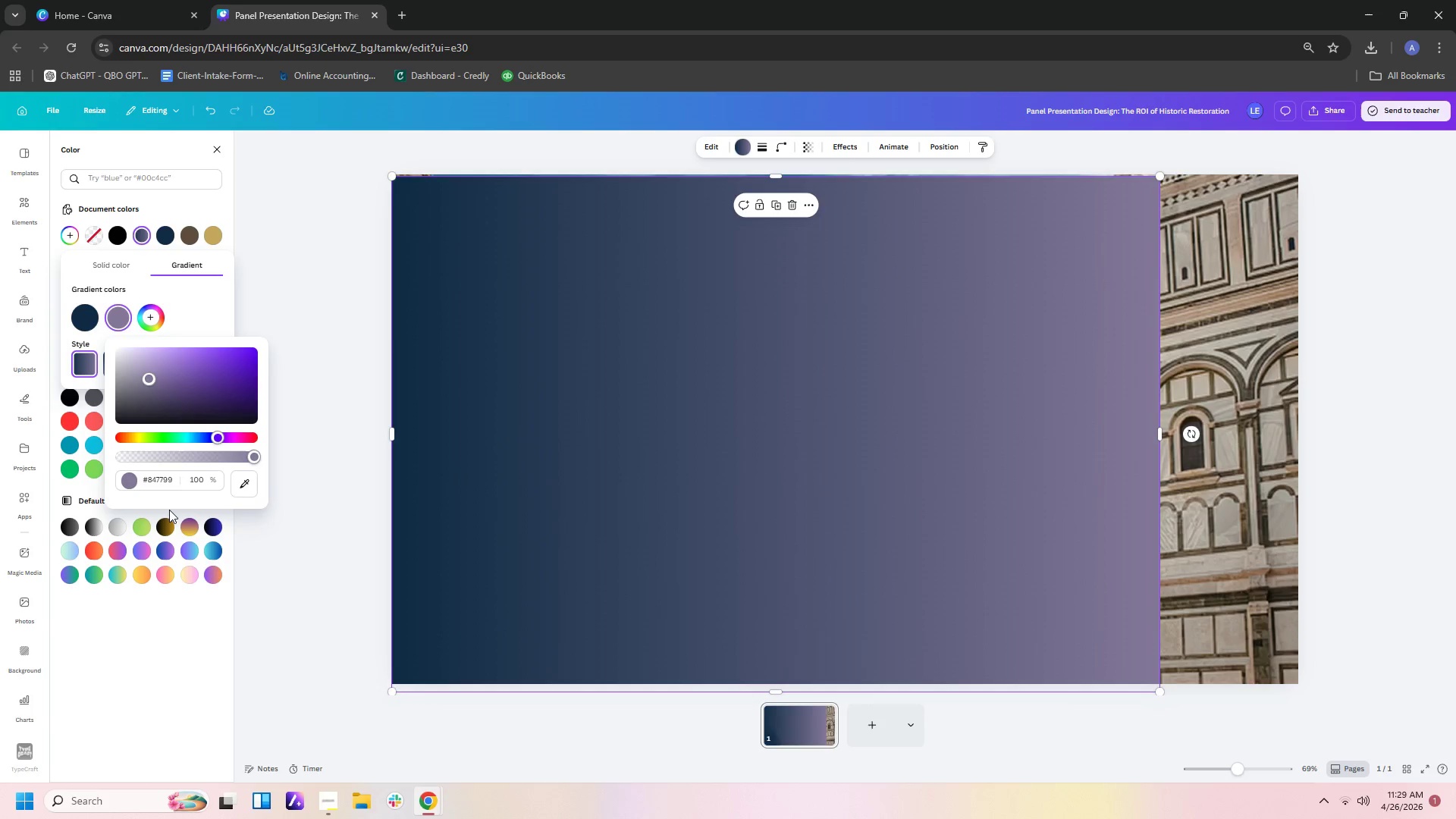 
key(Control+V)
 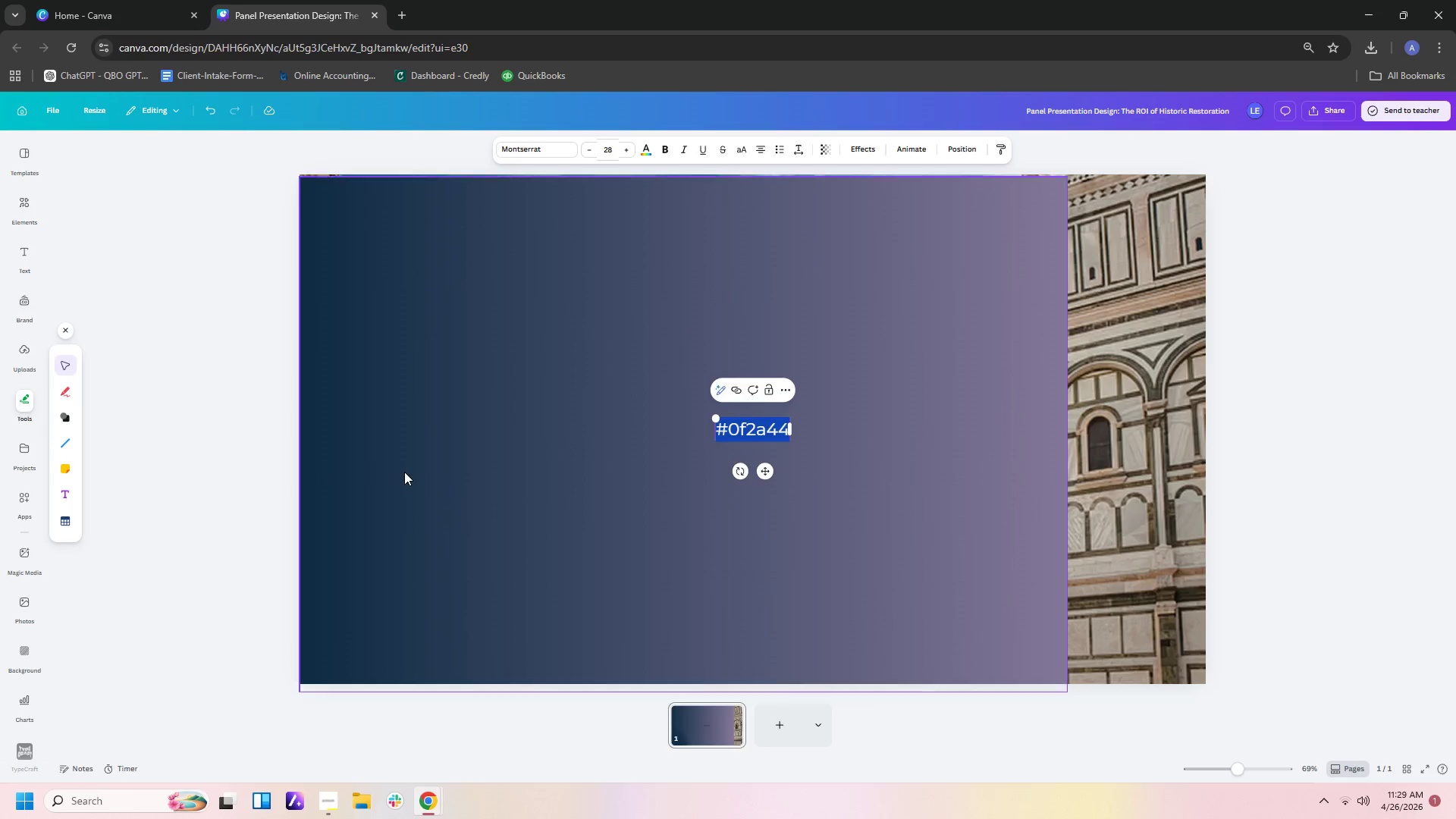 
key(Control+Z)
 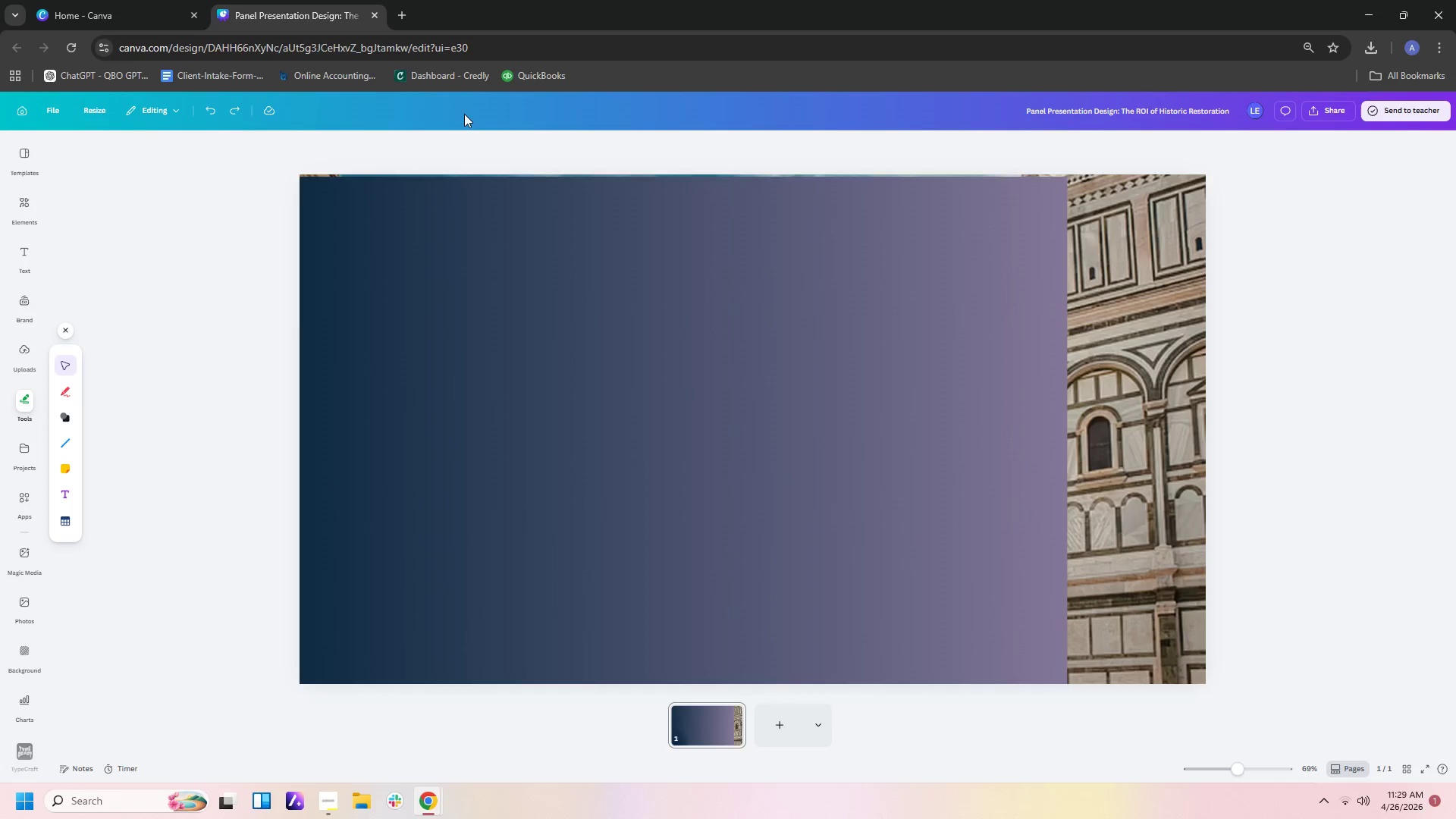 
left_click([539, 303])
 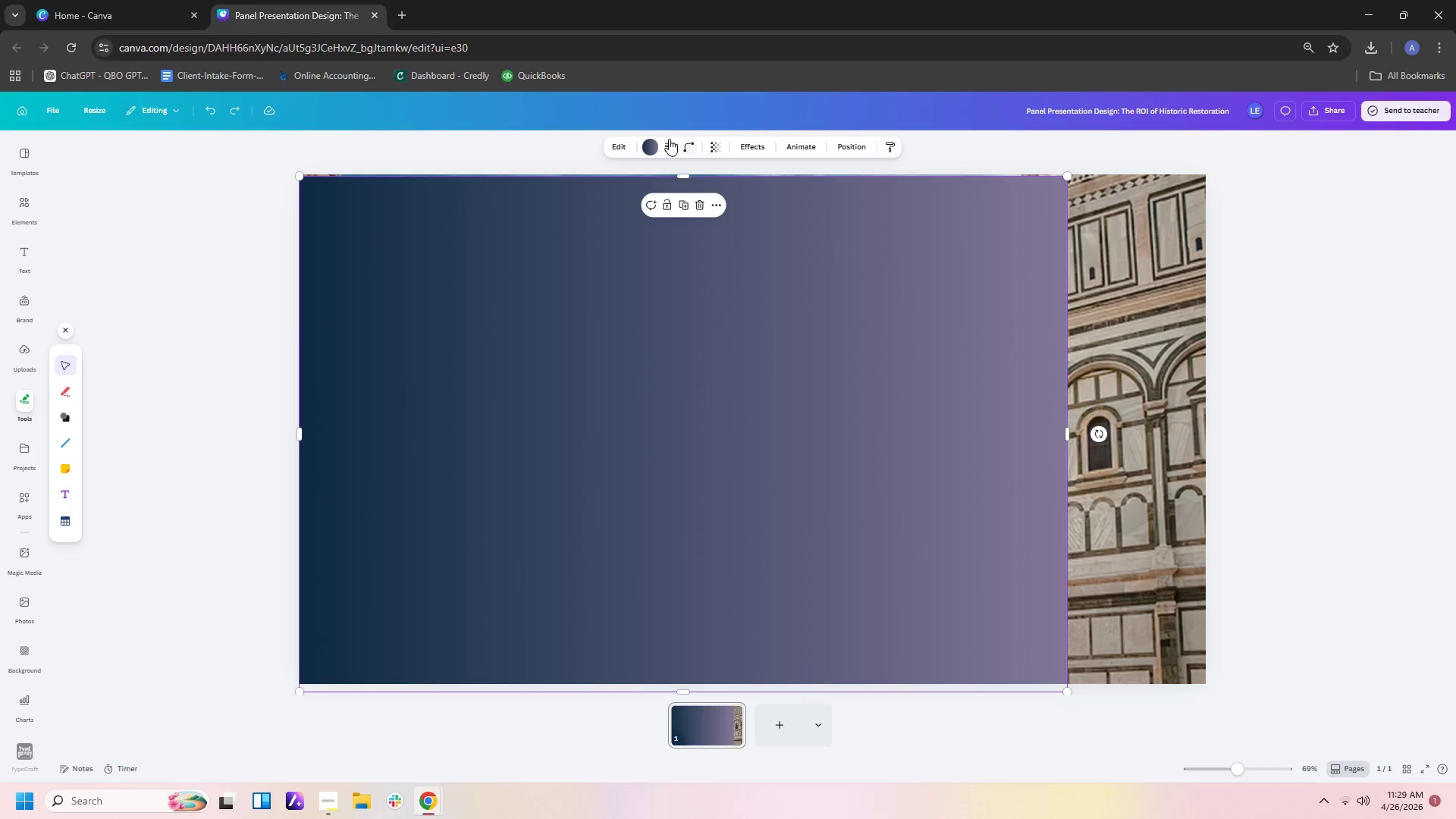 
left_click([650, 141])
 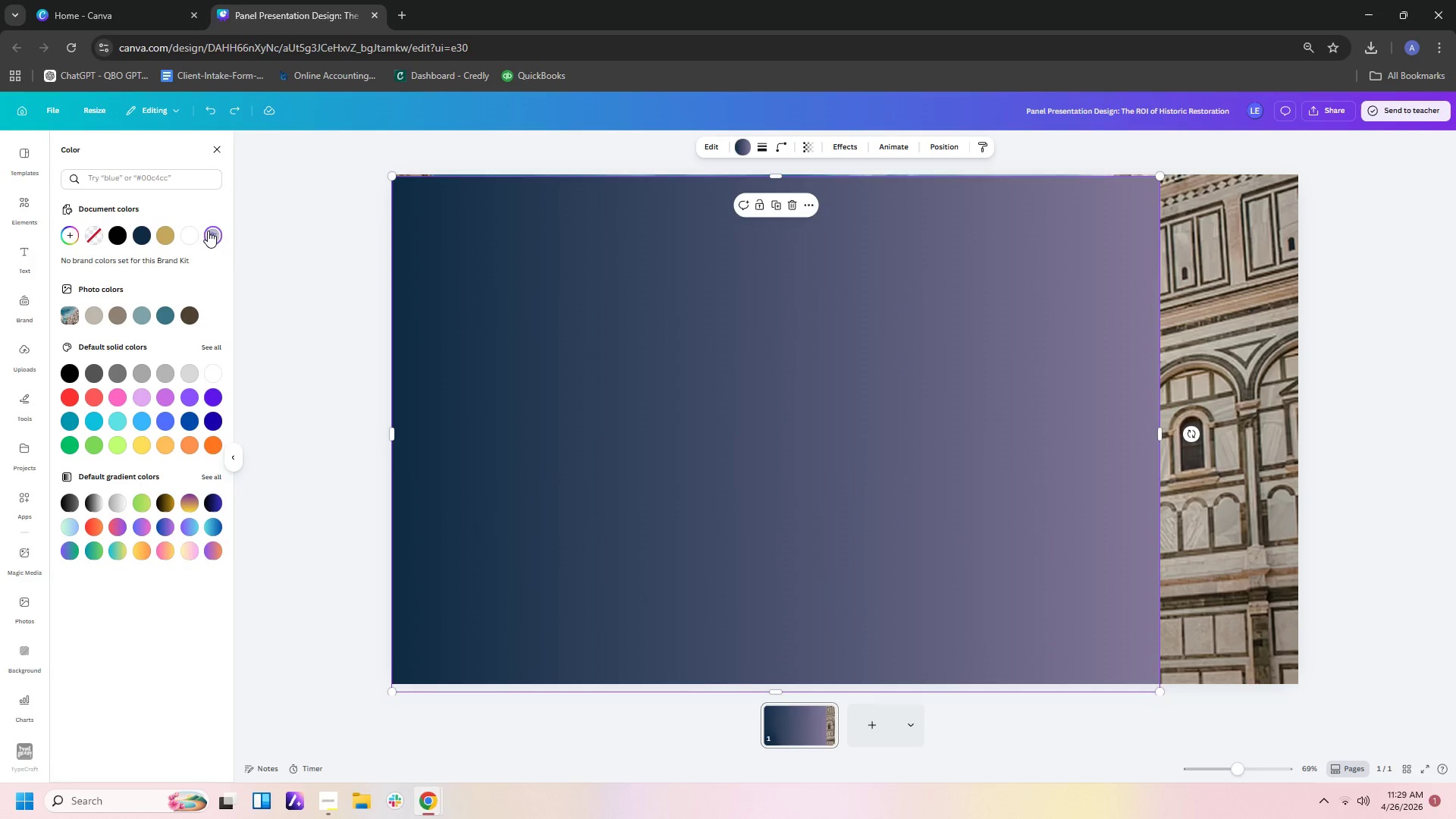 
left_click([209, 231])
 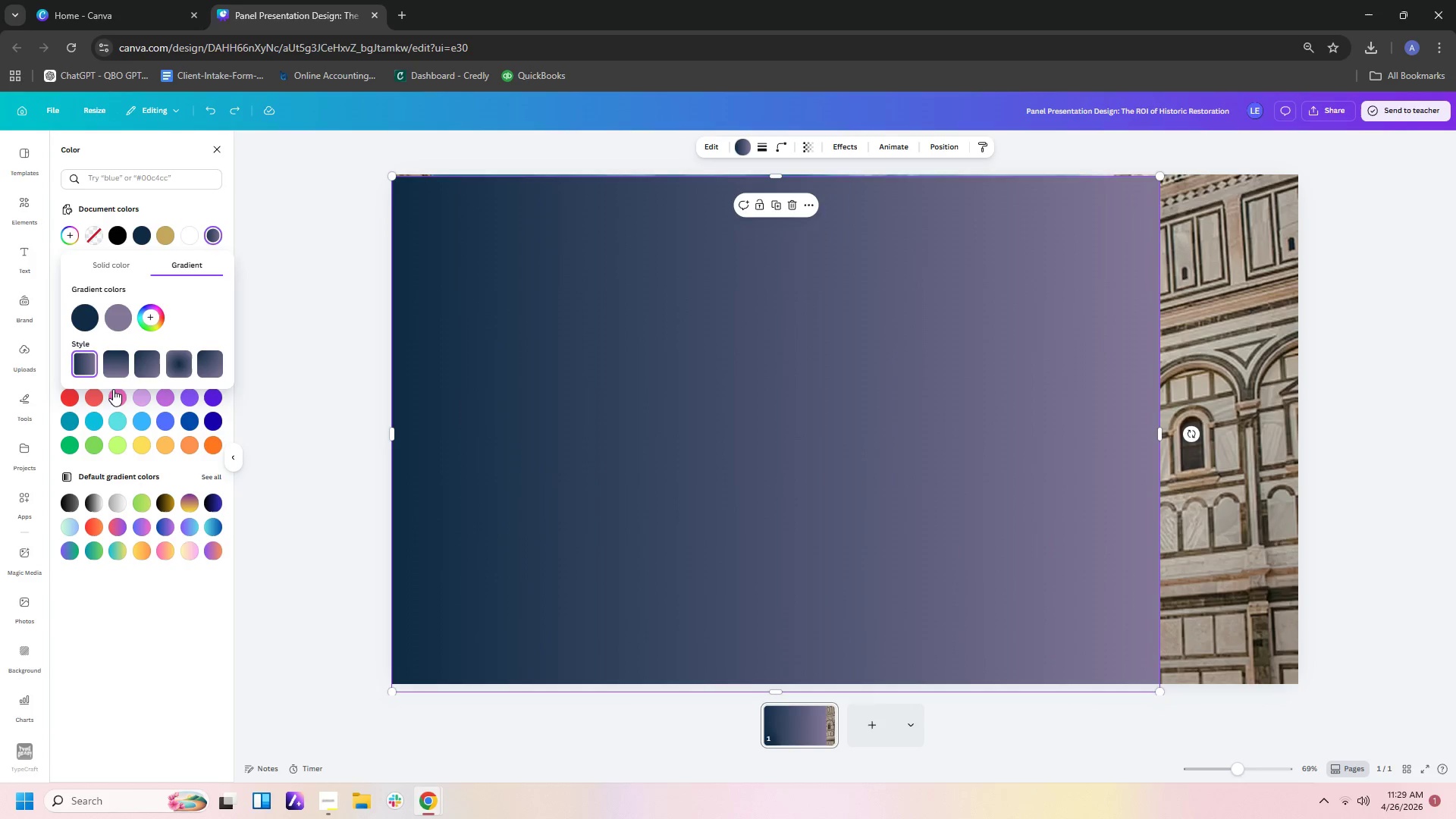 
left_click([116, 319])
 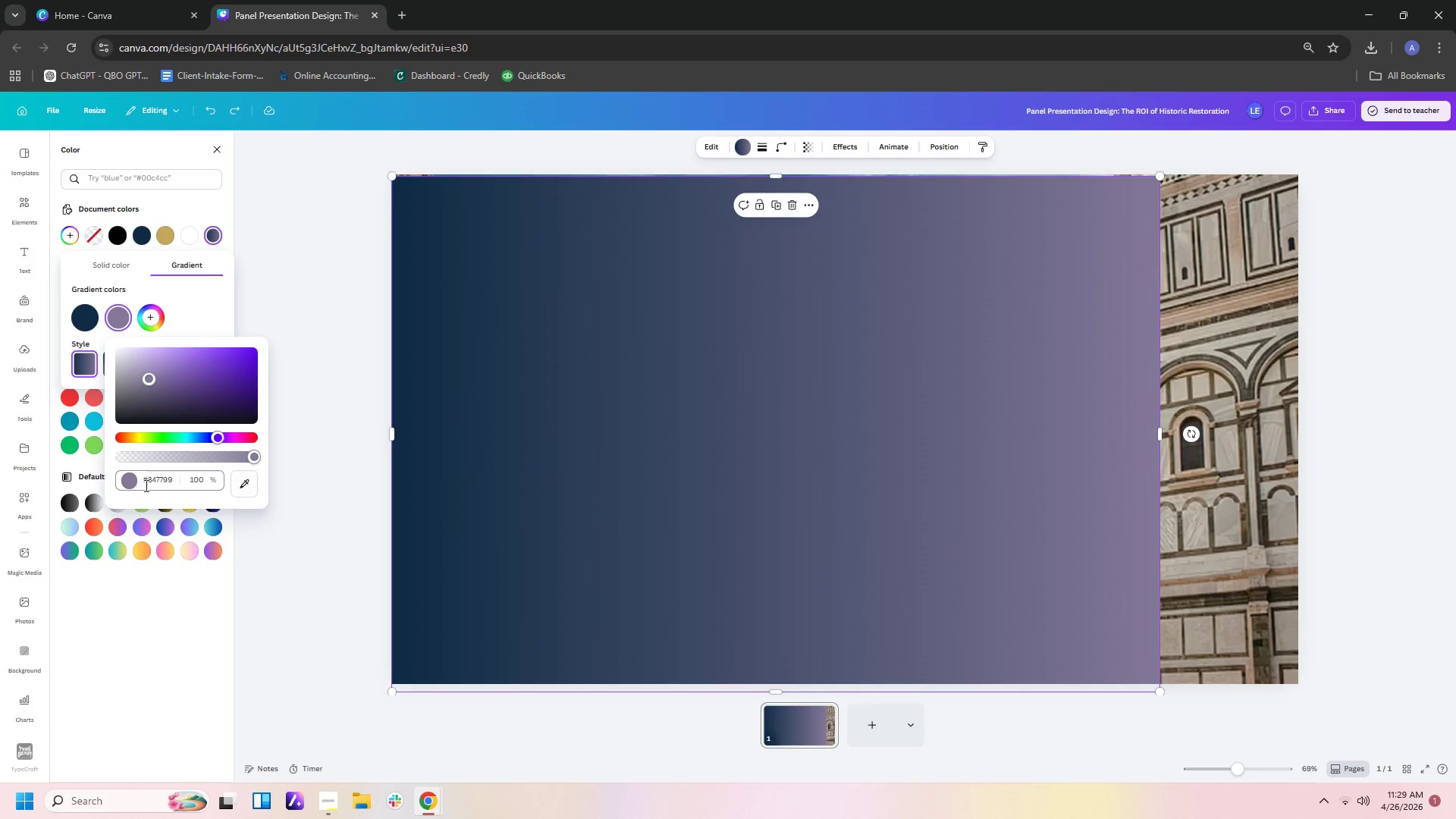 
left_click([156, 481])
 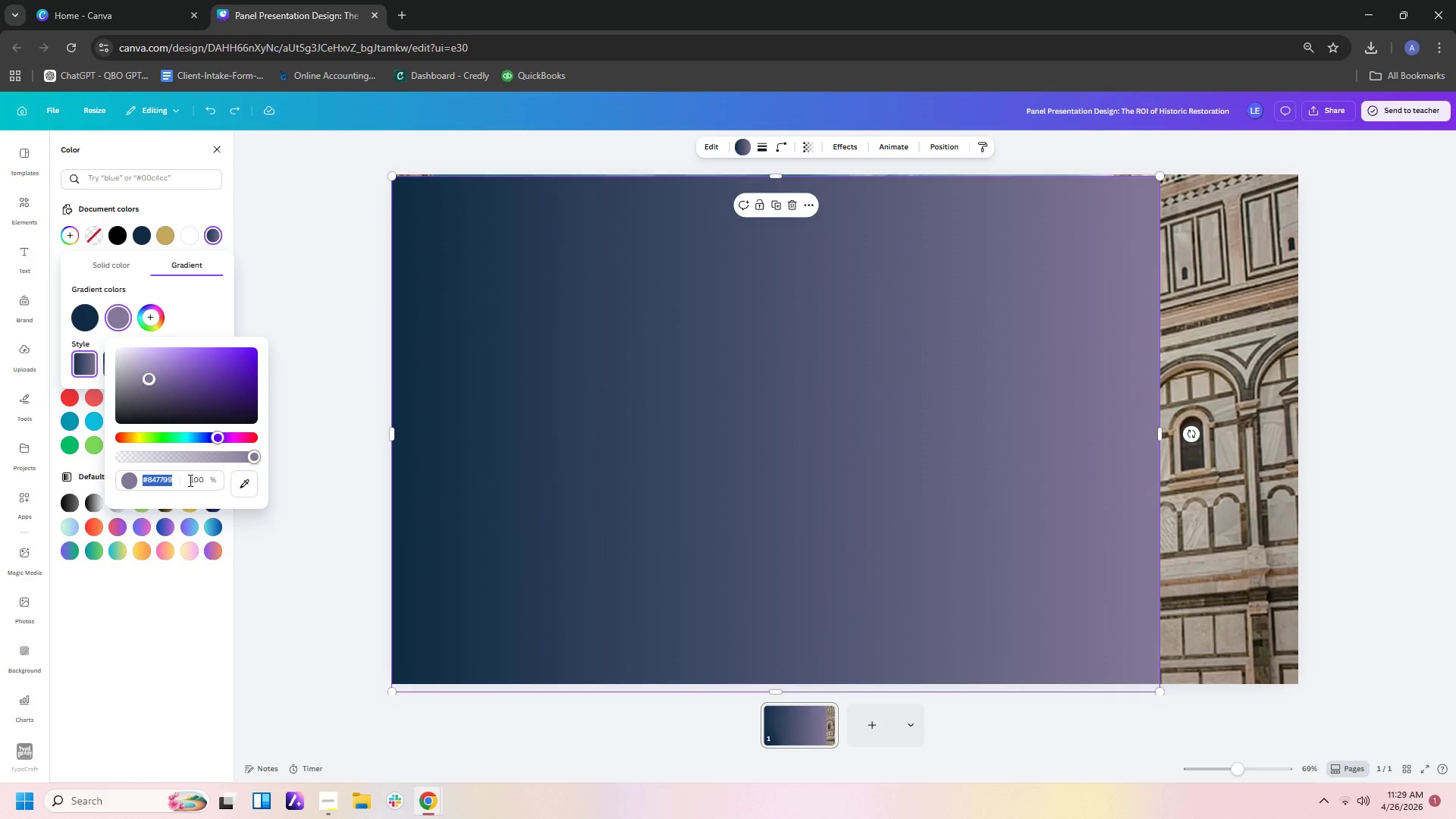 
key(Control+V)
 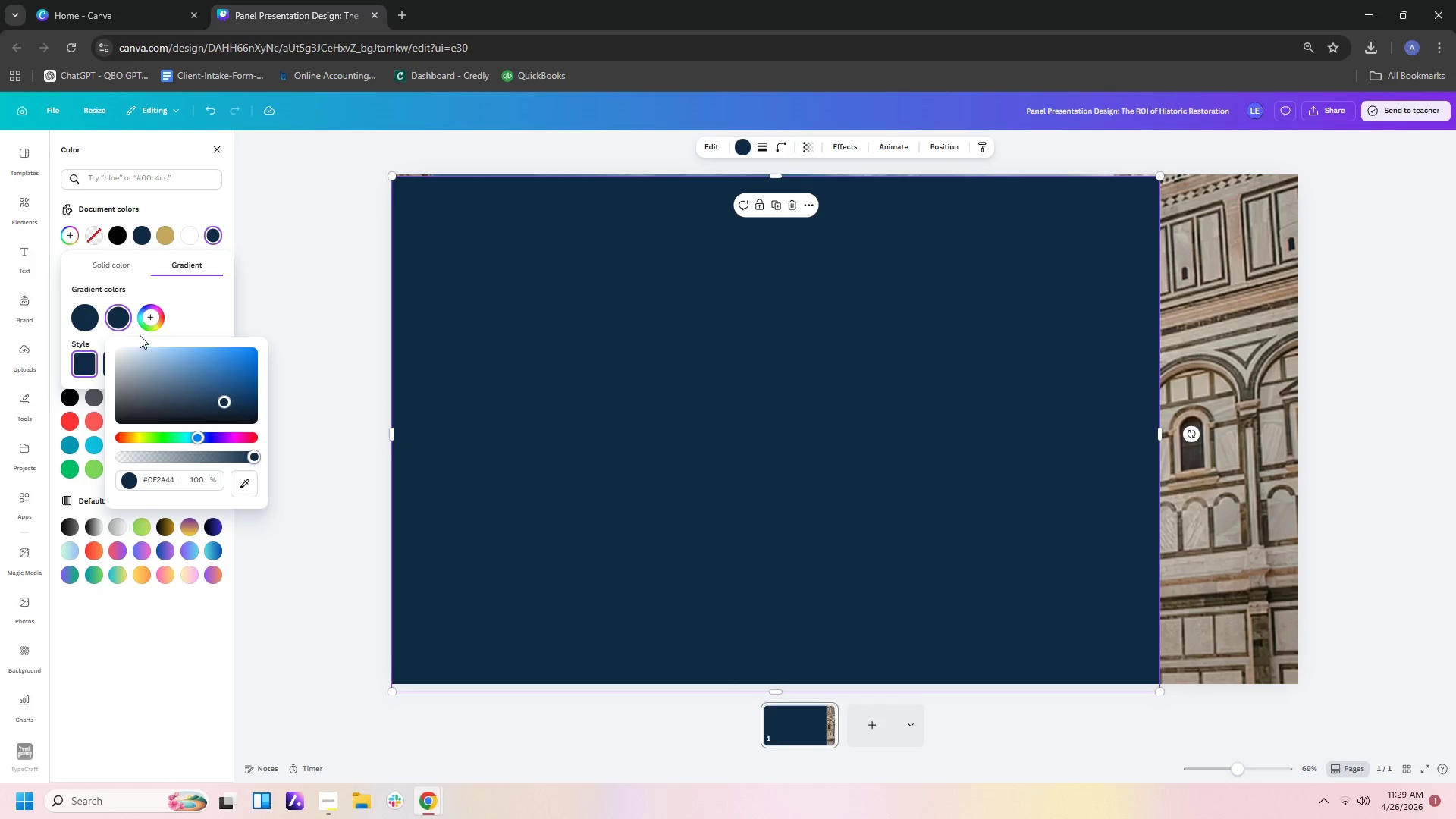 
left_click([149, 316])
 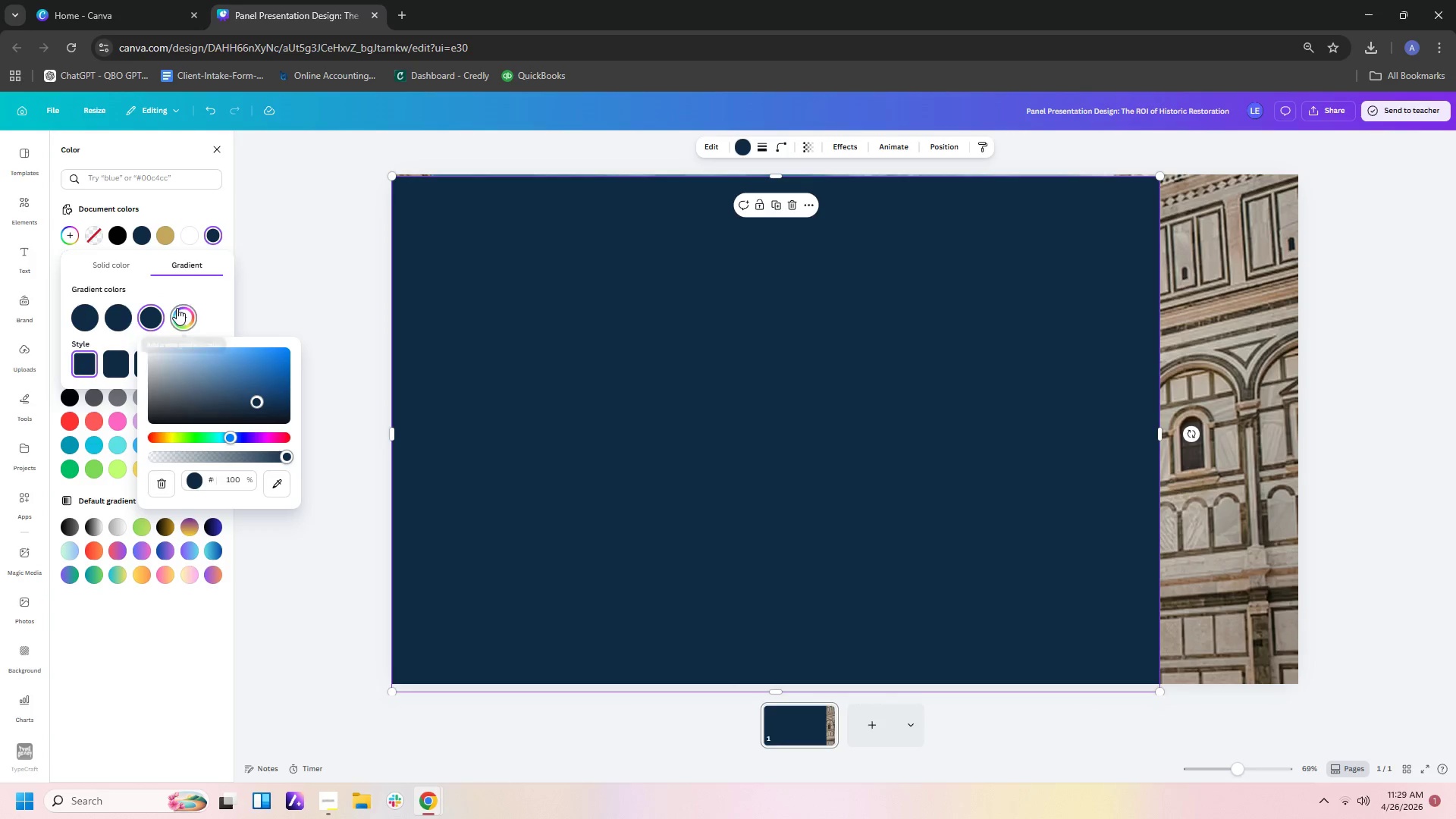 
double_click([177, 308])
 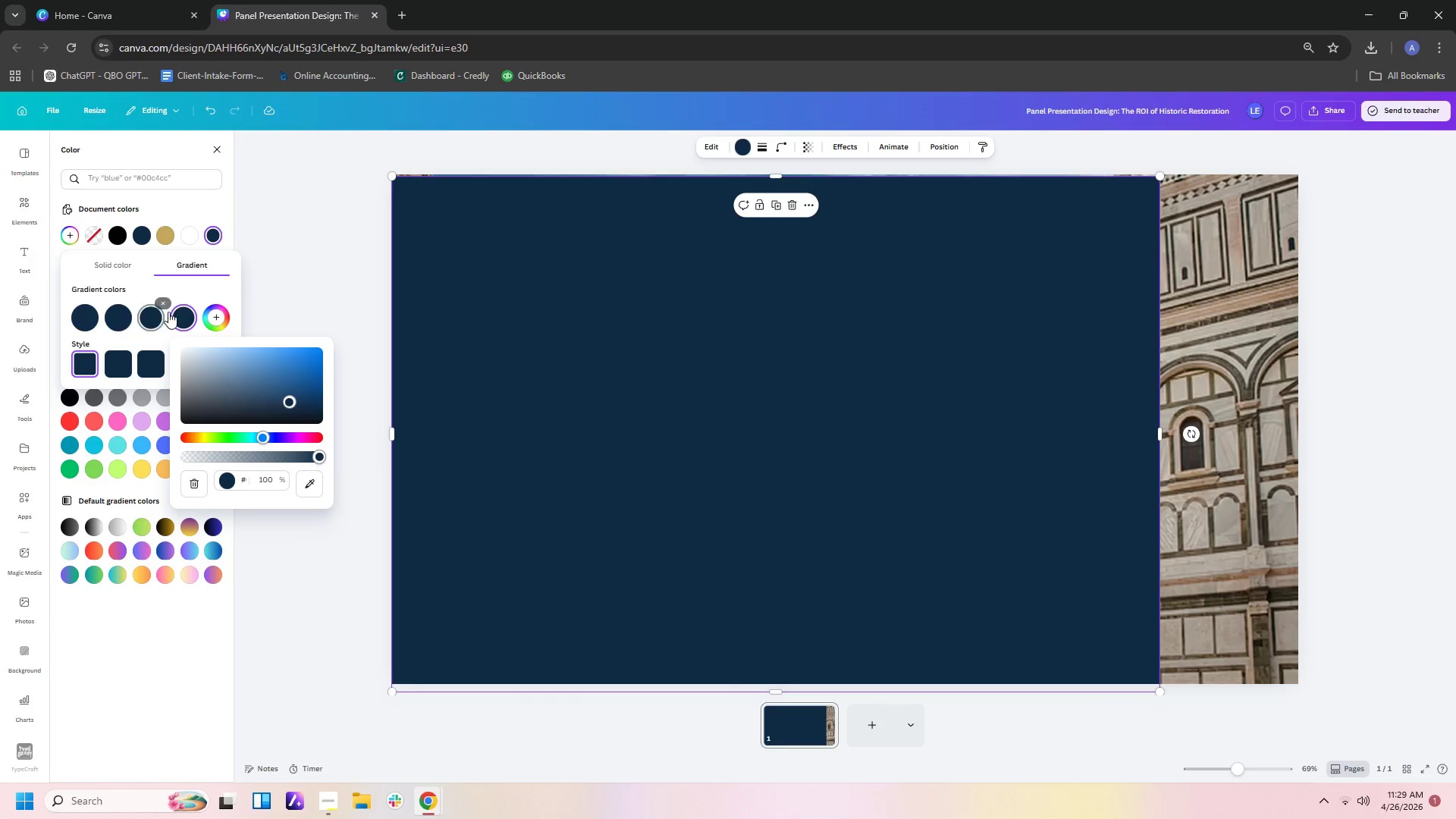 
left_click([215, 318])
 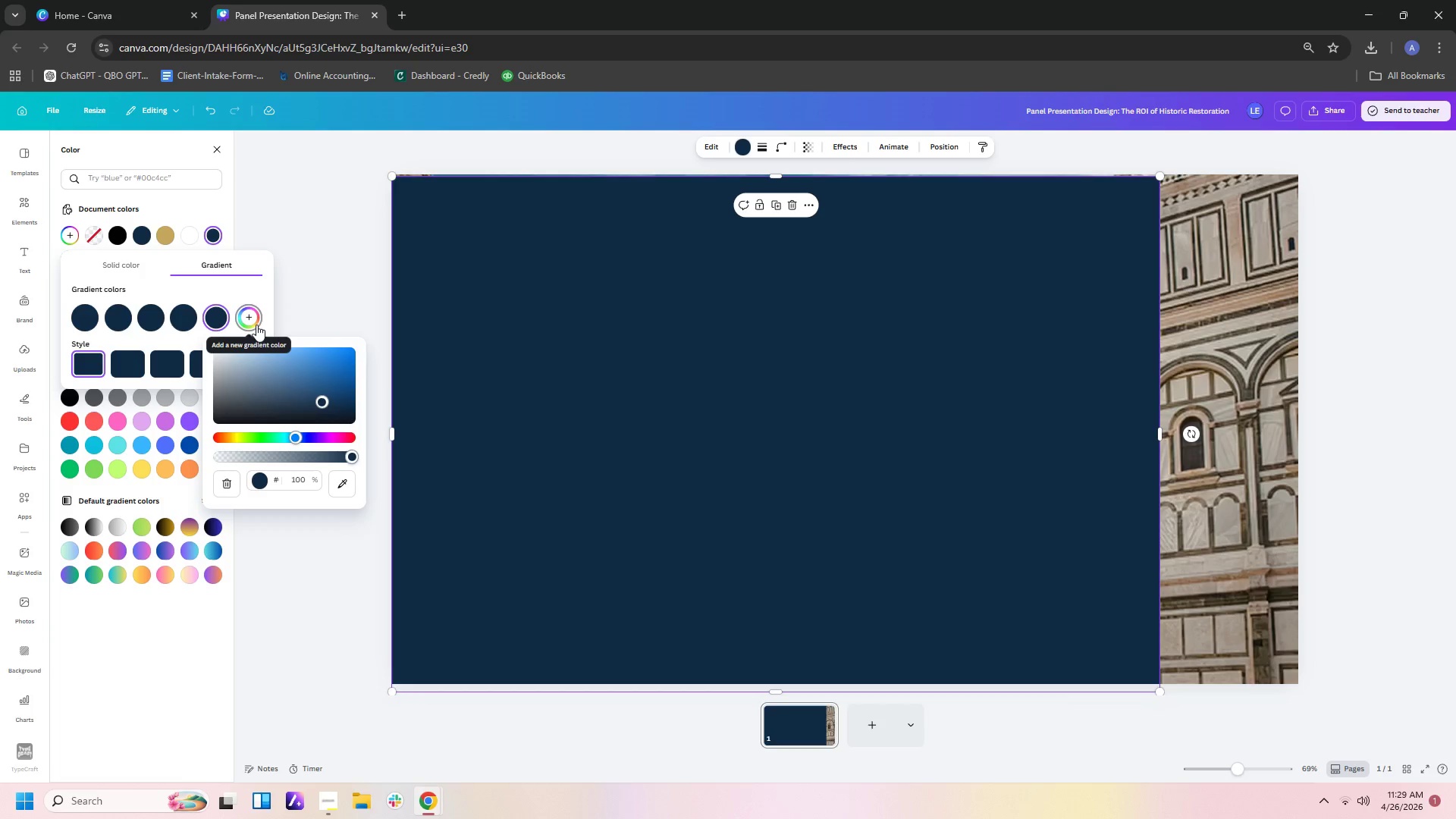 
left_click([256, 324])
 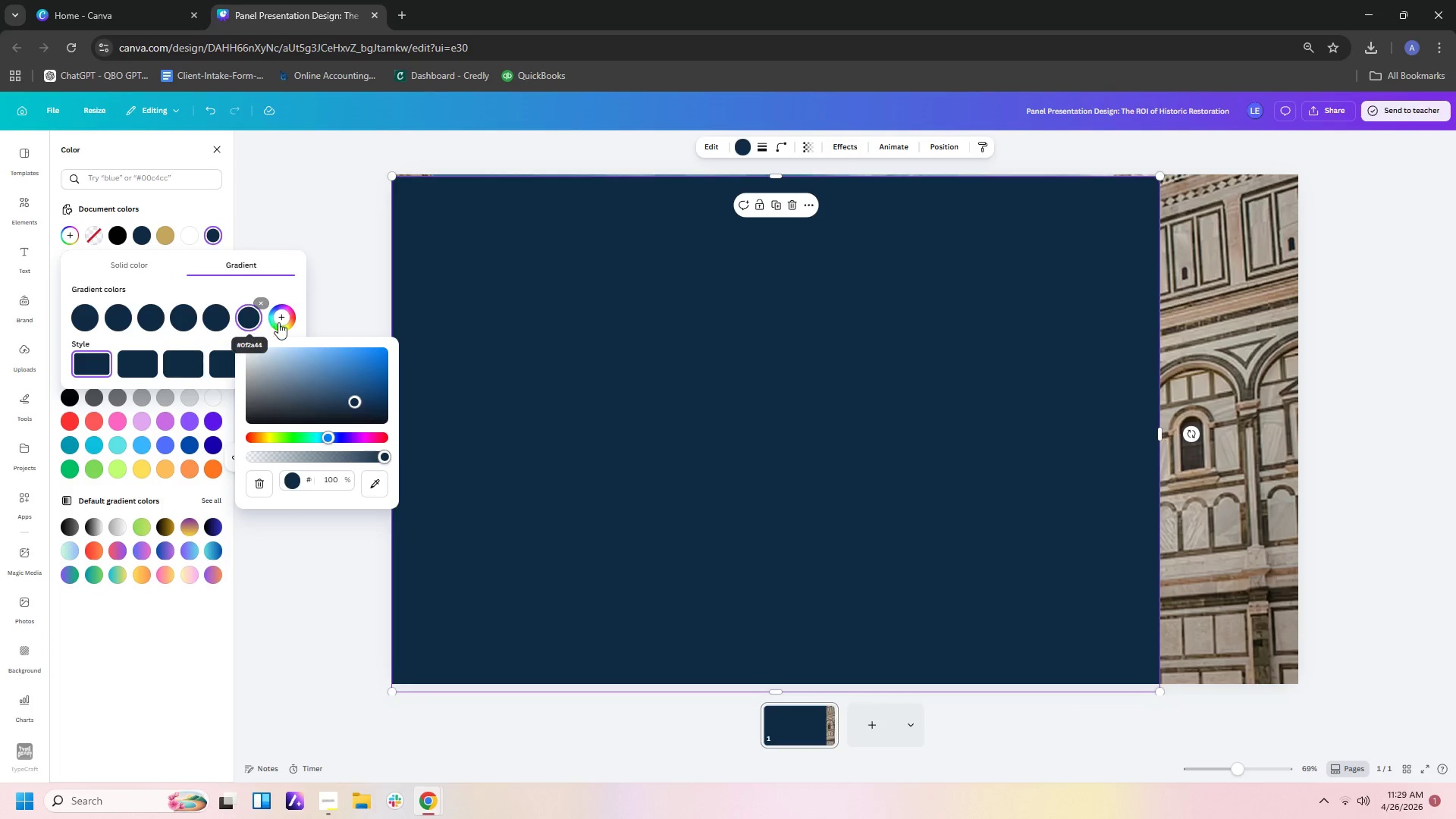 
left_click([280, 322])
 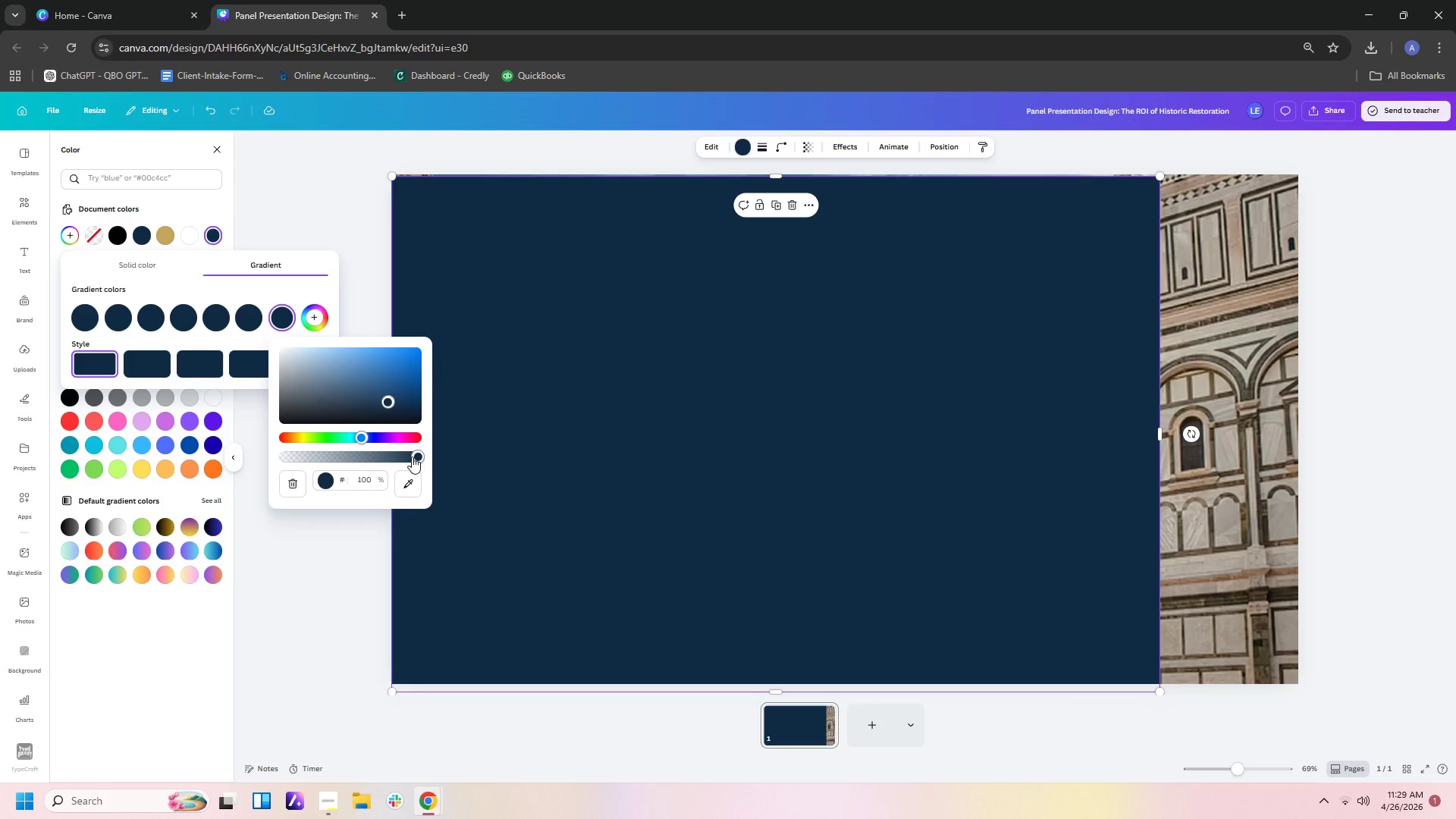 
left_click_drag(start_coordinate=[415, 455], to_coordinate=[202, 425])
 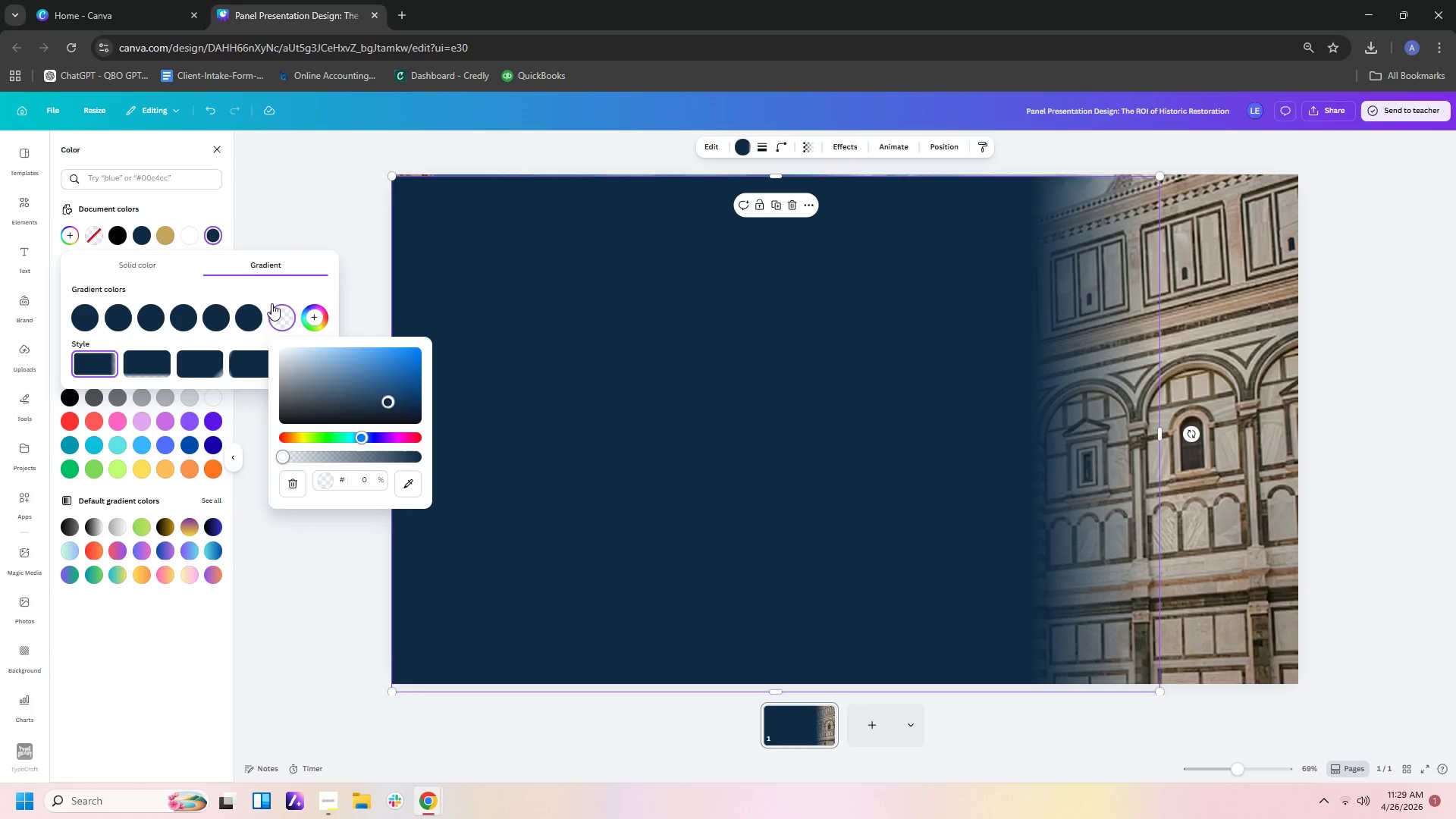 
left_click([240, 325])
 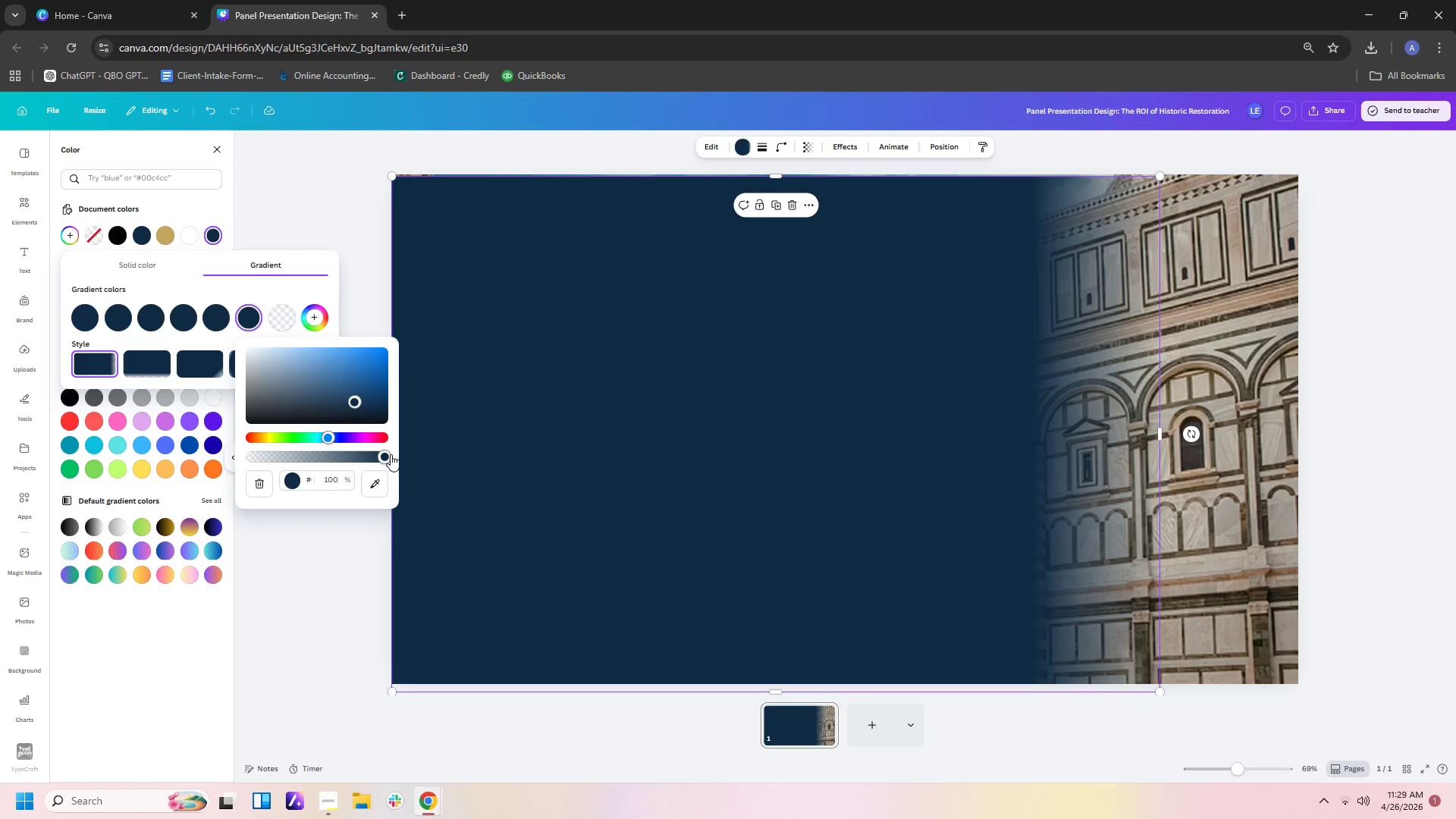 
left_click_drag(start_coordinate=[386, 454], to_coordinate=[267, 462])
 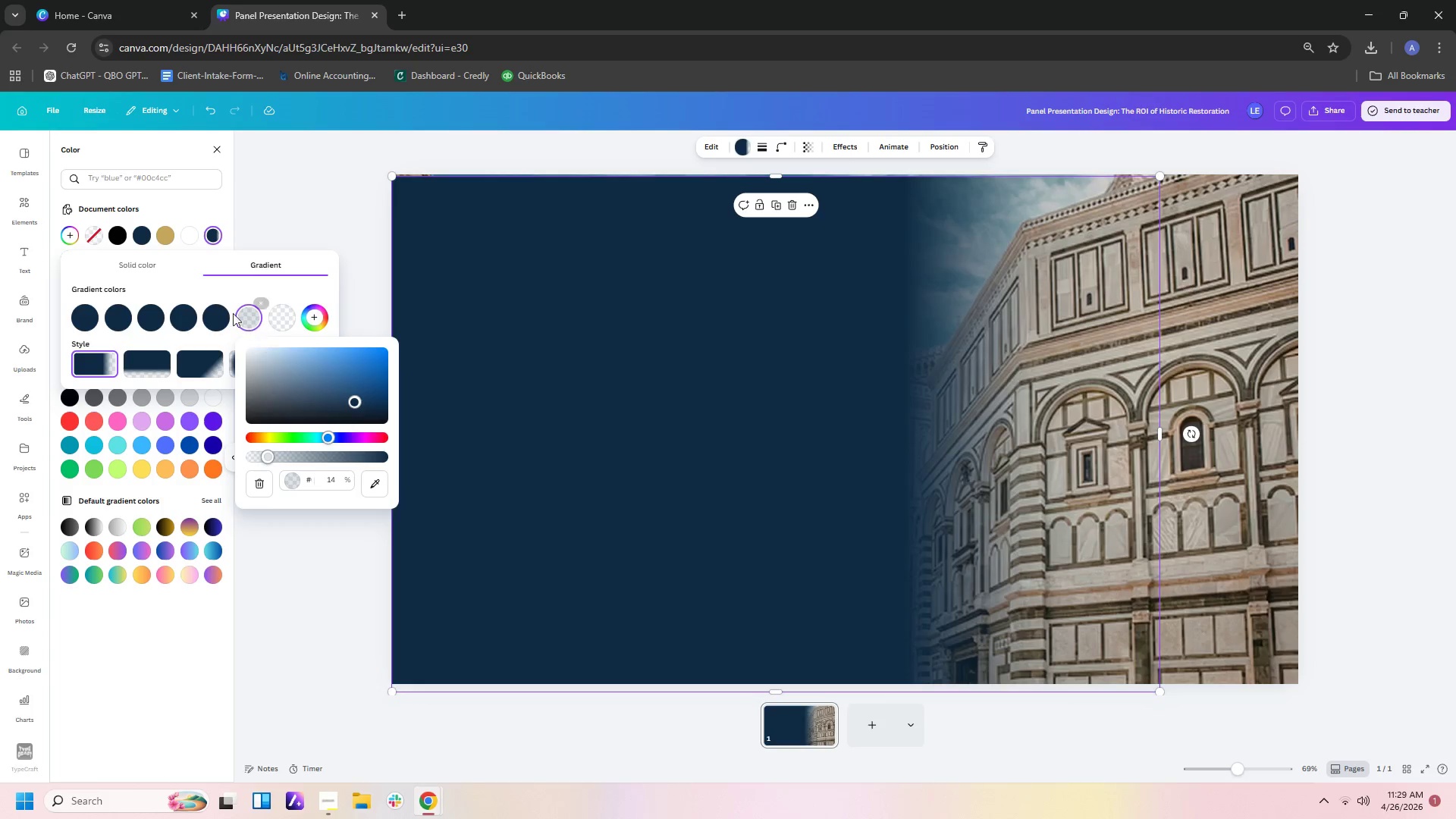 
left_click([215, 315])
 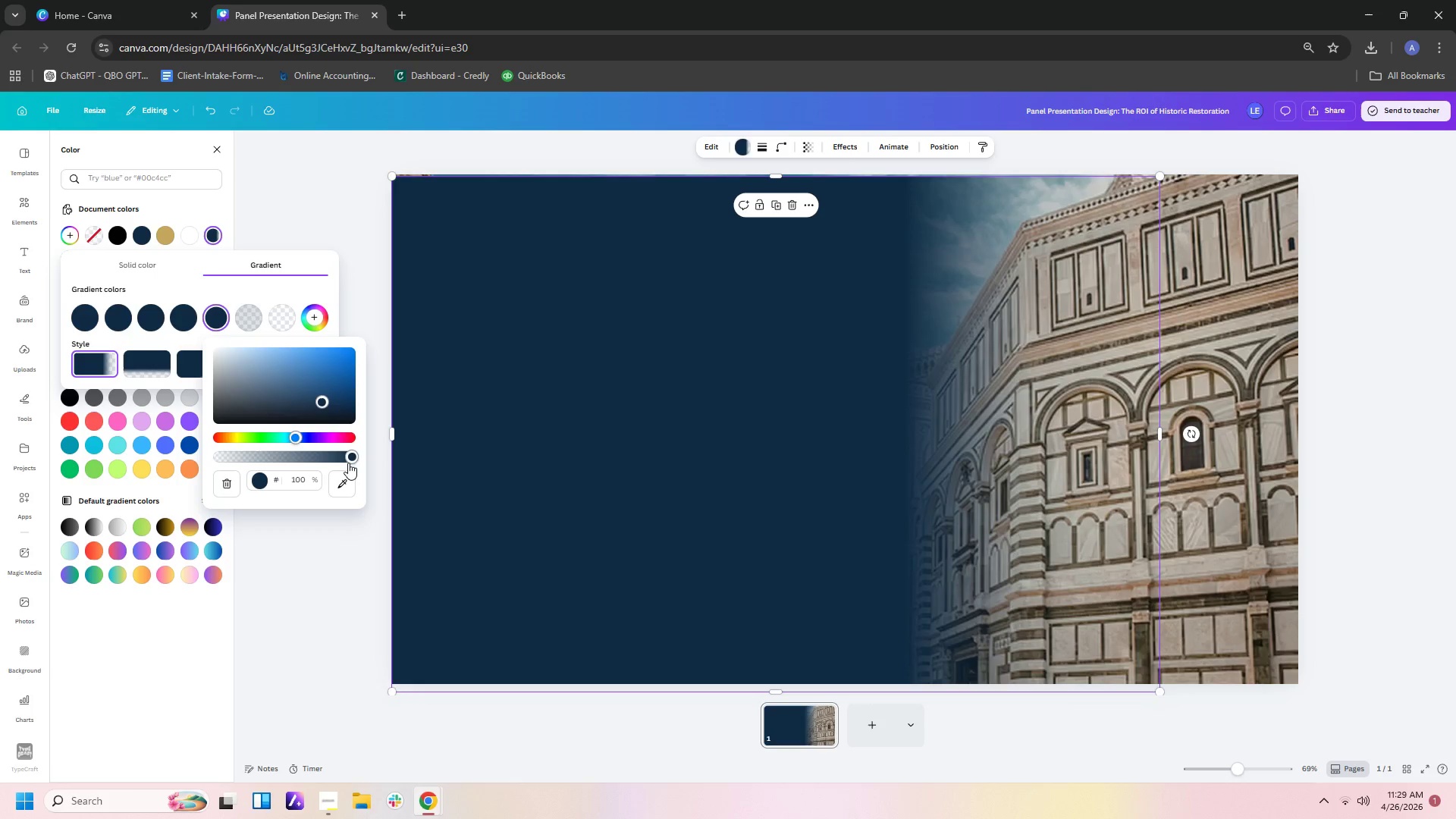 
left_click_drag(start_coordinate=[348, 457], to_coordinate=[262, 457])
 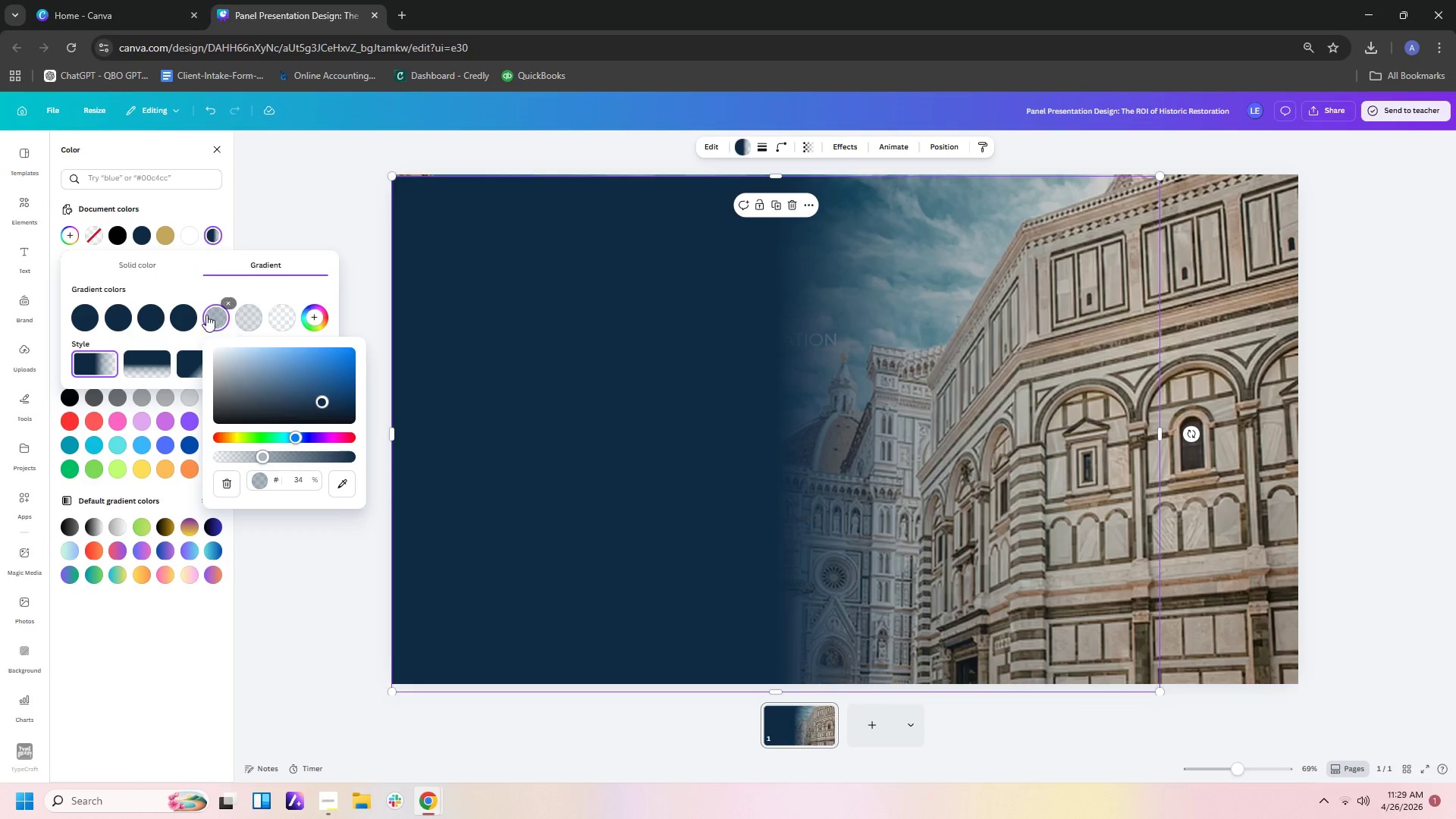 
left_click([184, 315])
 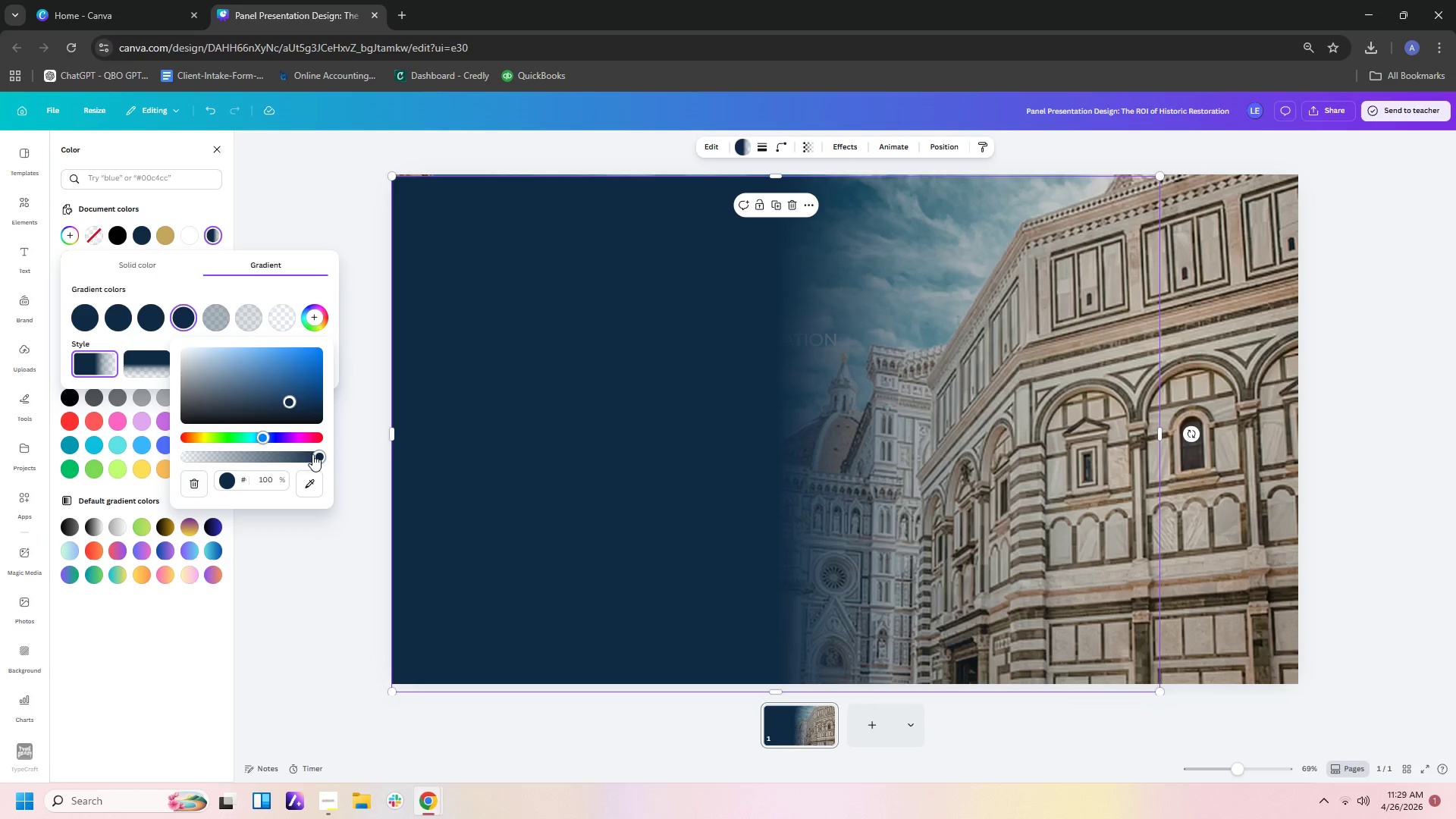 
left_click_drag(start_coordinate=[312, 454], to_coordinate=[304, 455])
 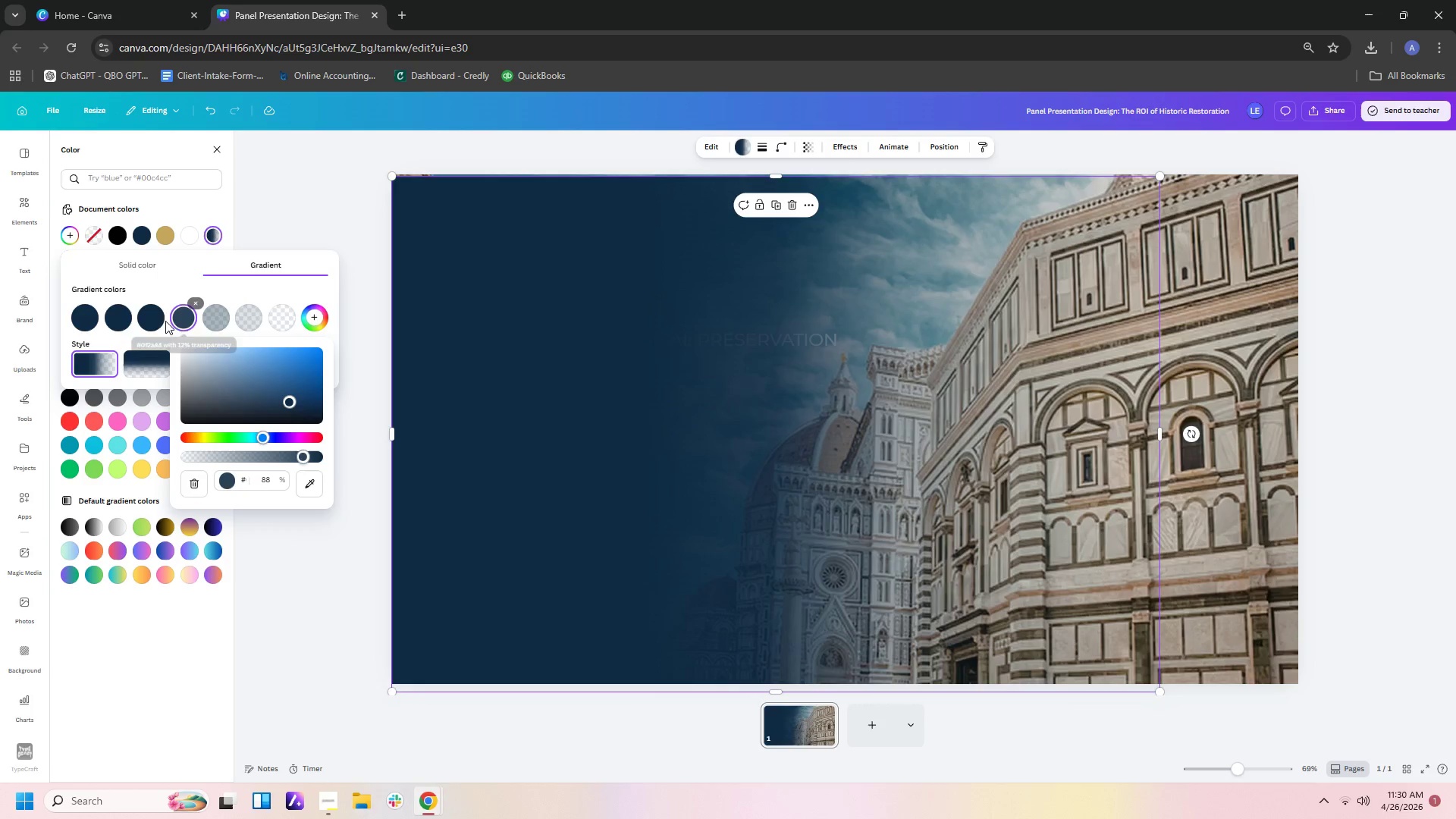 
left_click([152, 319])
 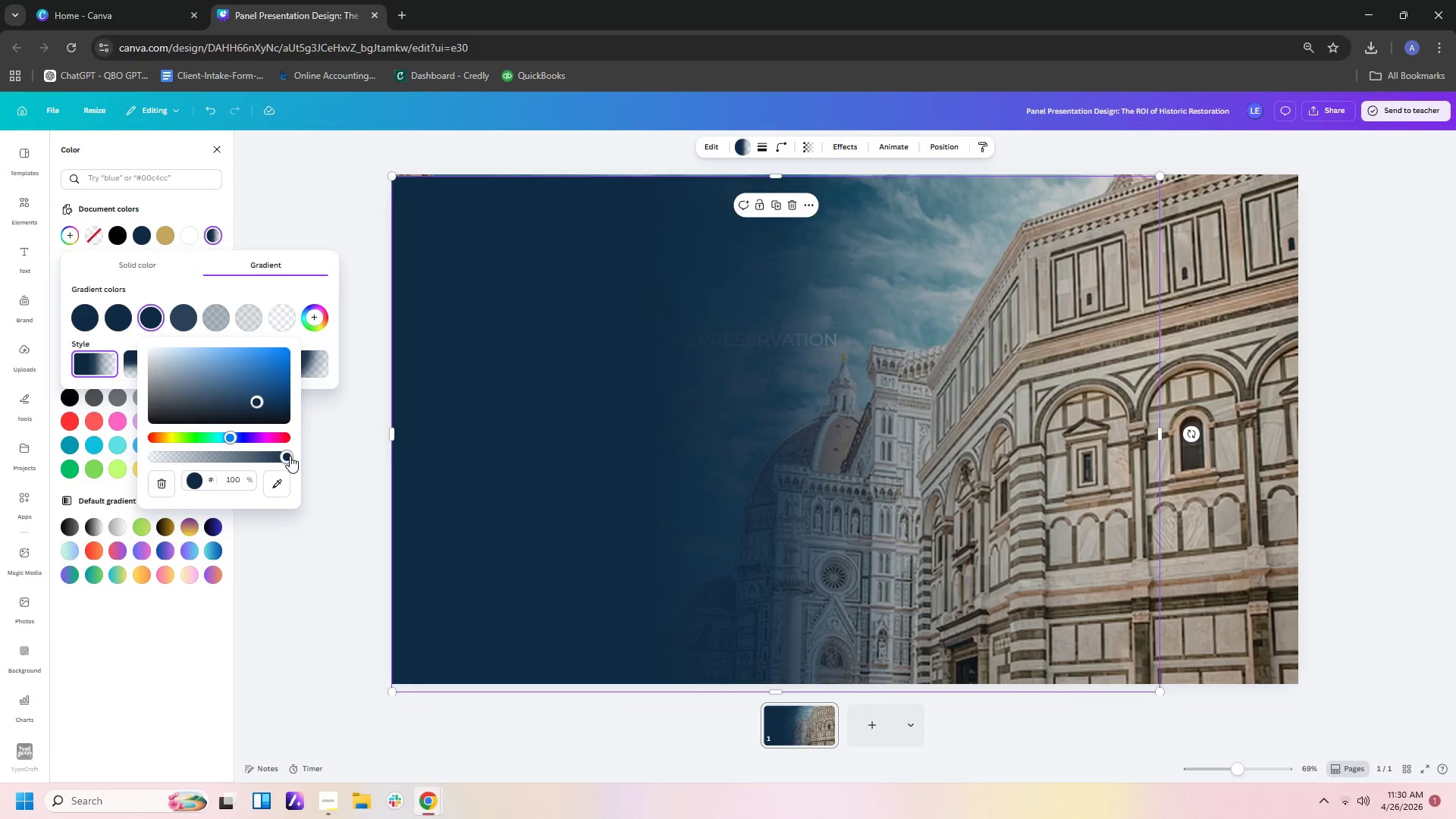 
left_click_drag(start_coordinate=[290, 456], to_coordinate=[279, 459])
 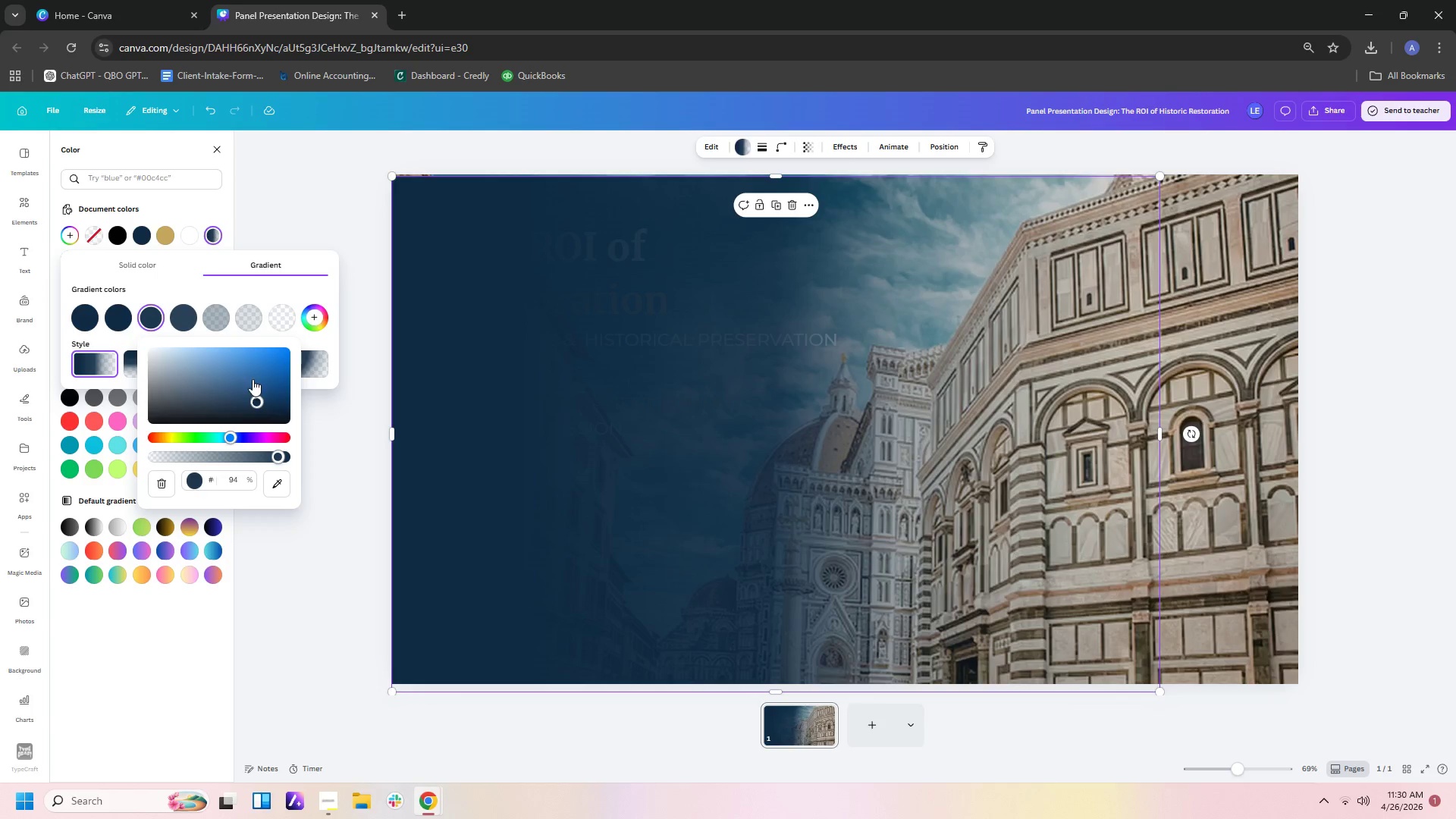 
left_click([678, 478])
 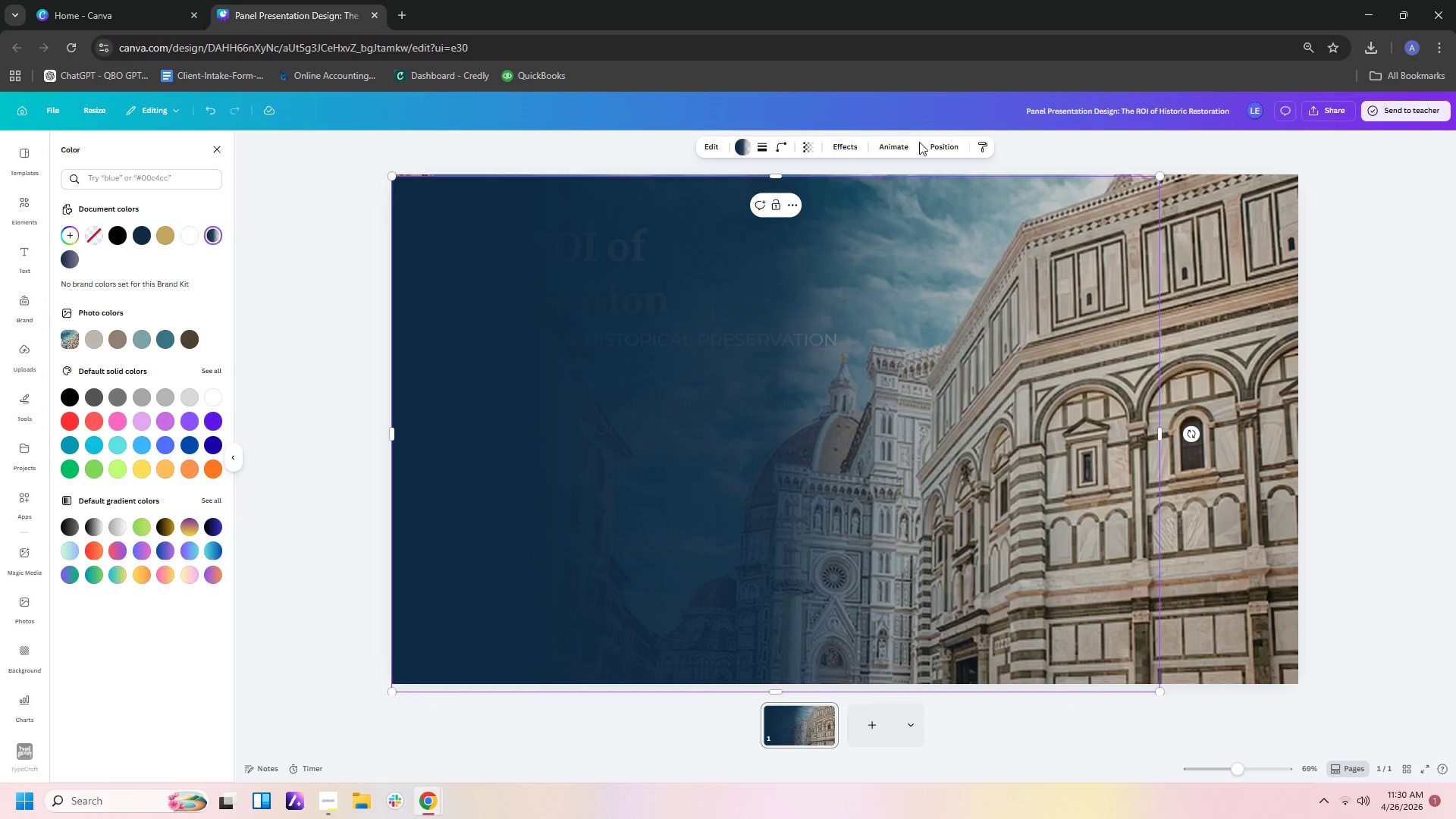 
left_click([932, 144])
 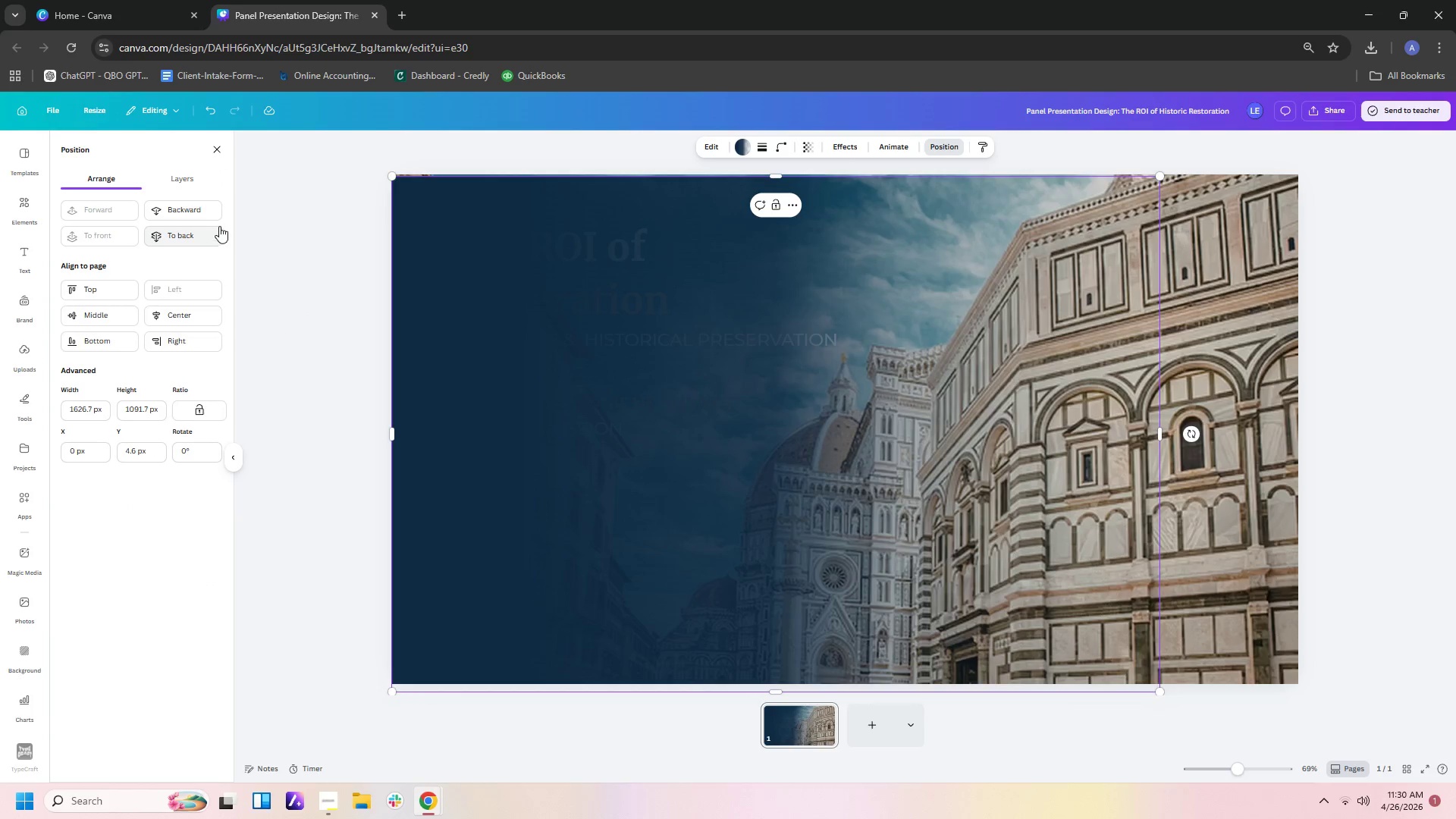 
left_click([210, 218])
 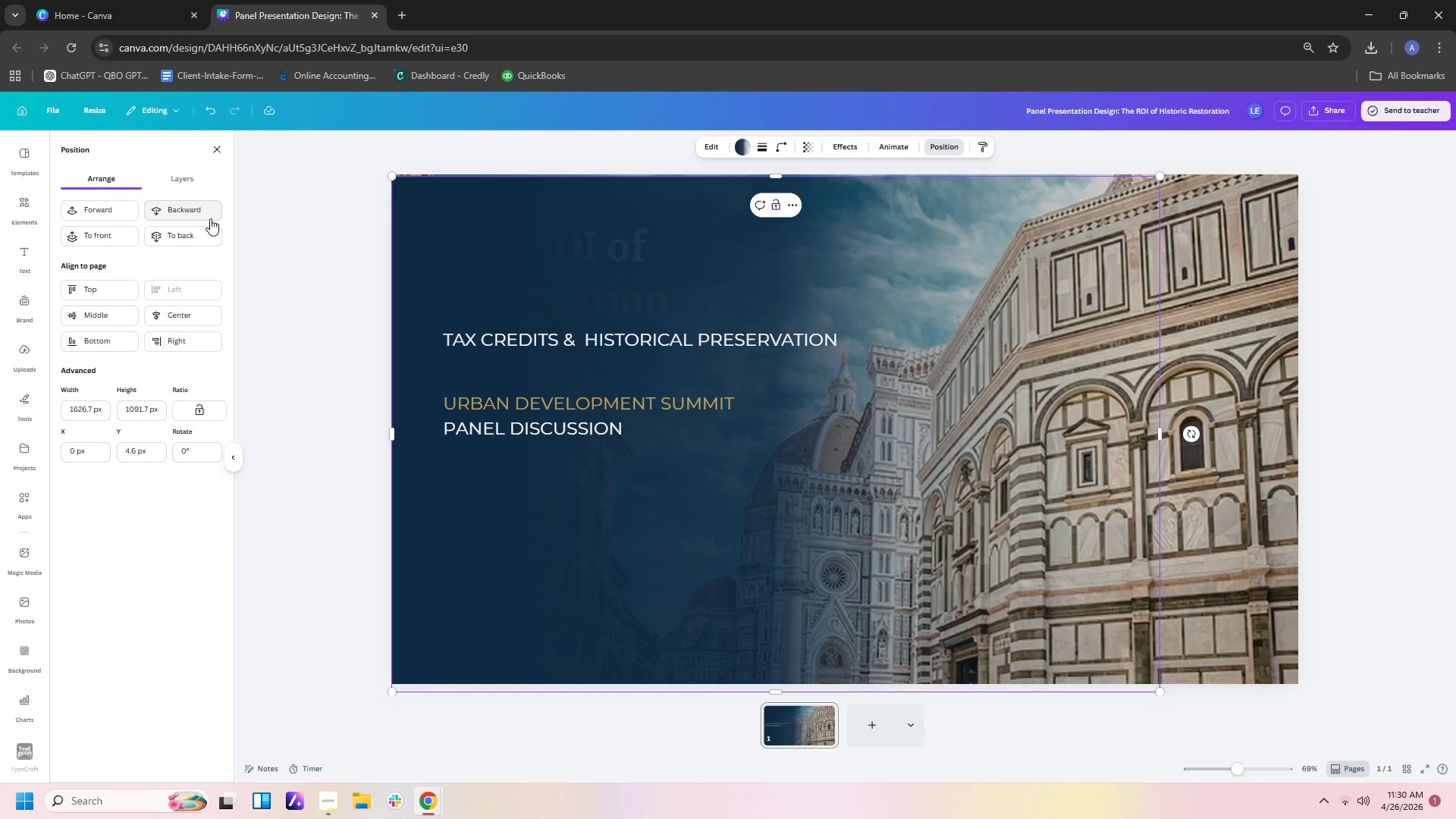 
double_click([210, 218])
 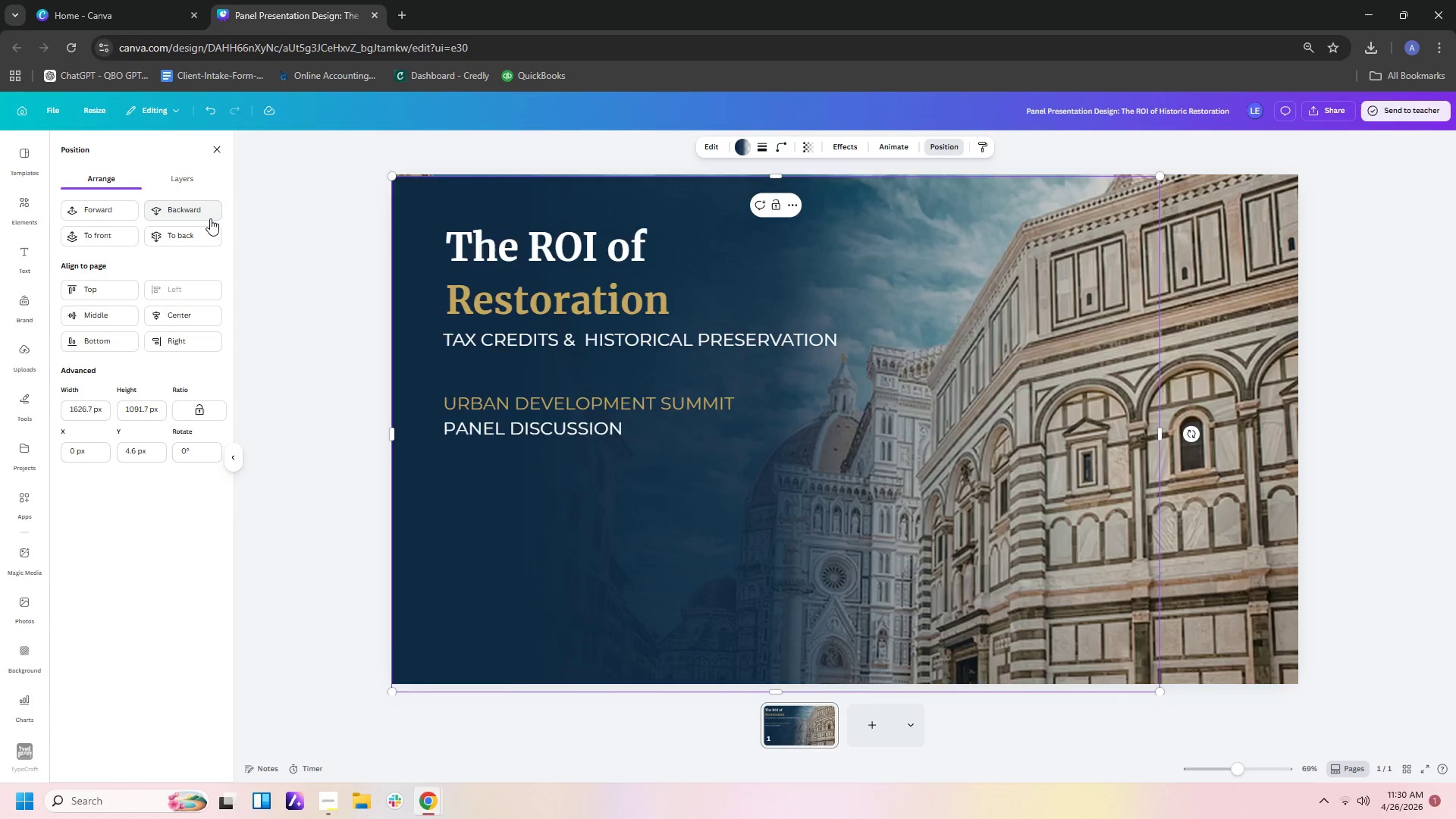 
triple_click([210, 218])
 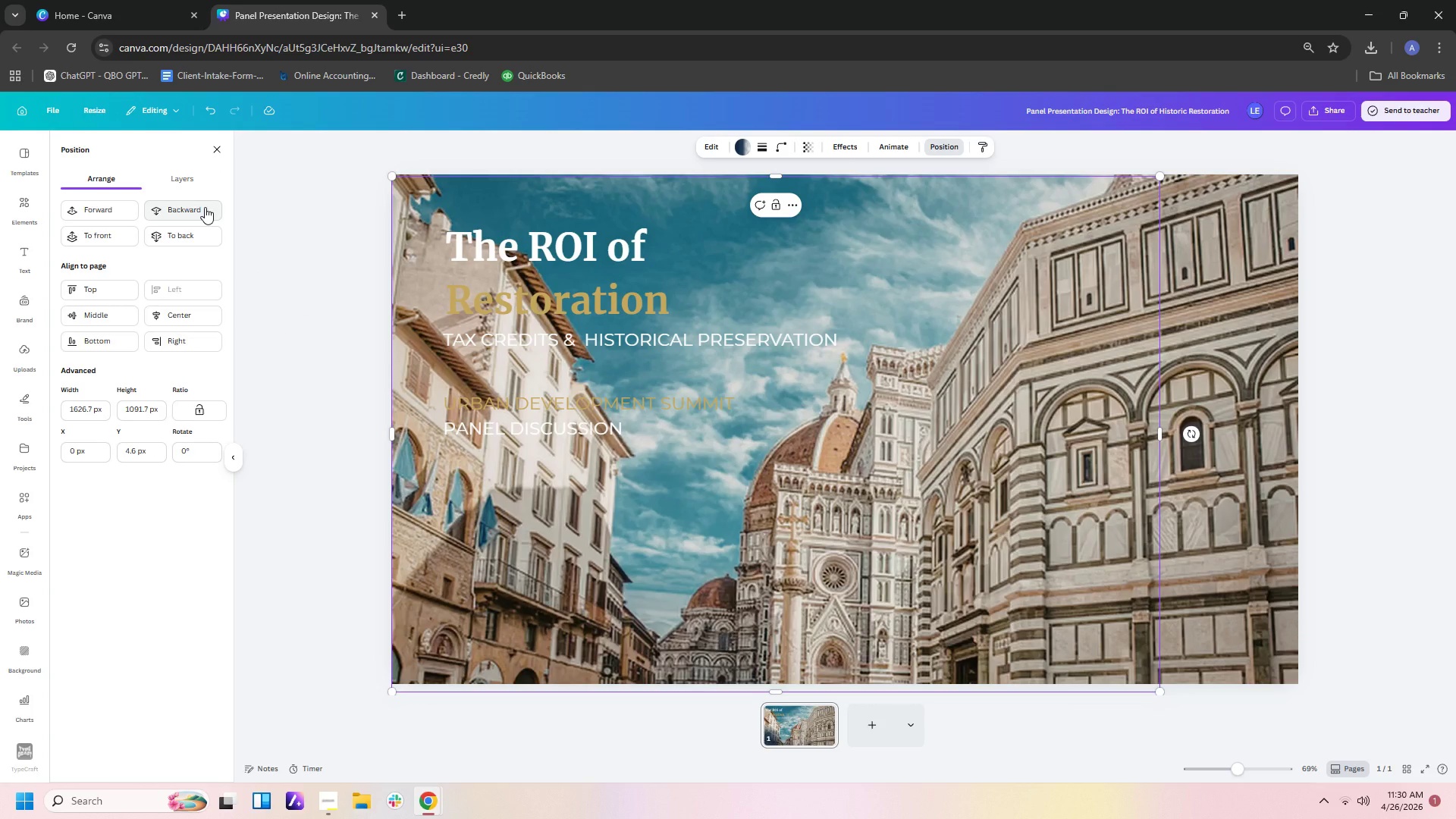 
left_click([129, 208])
 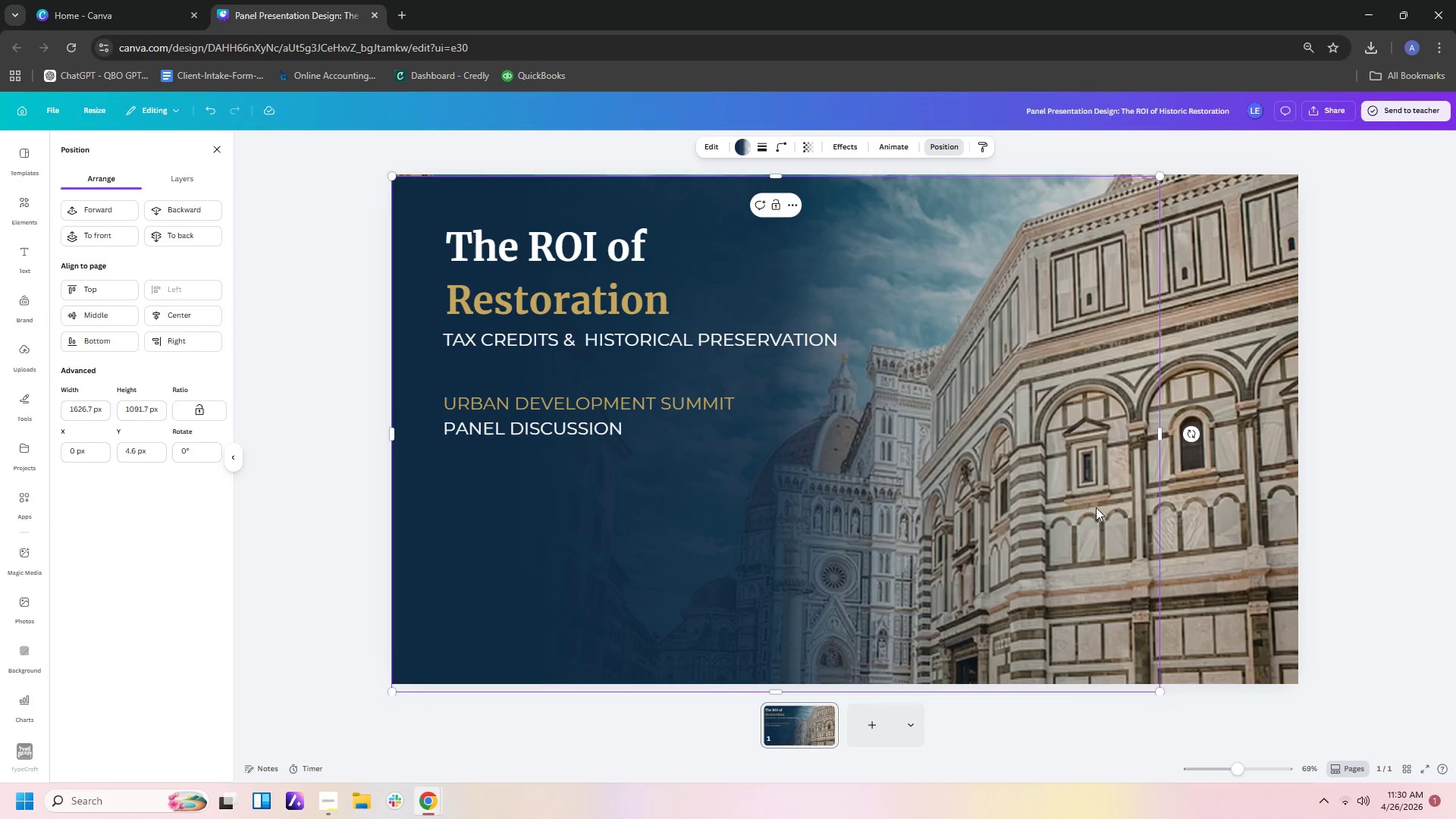 
left_click([1110, 513])
 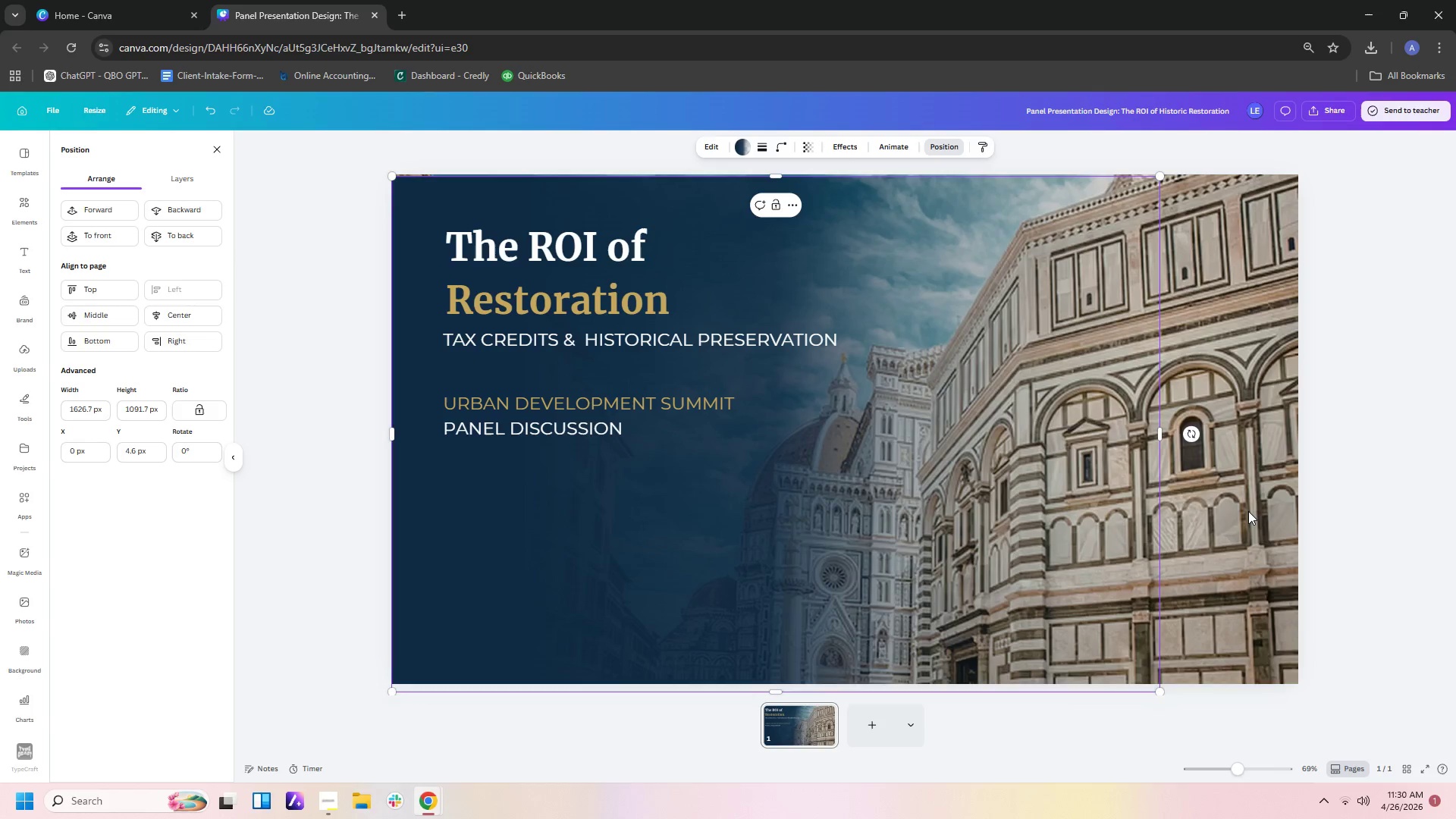 
left_click([1248, 511])
 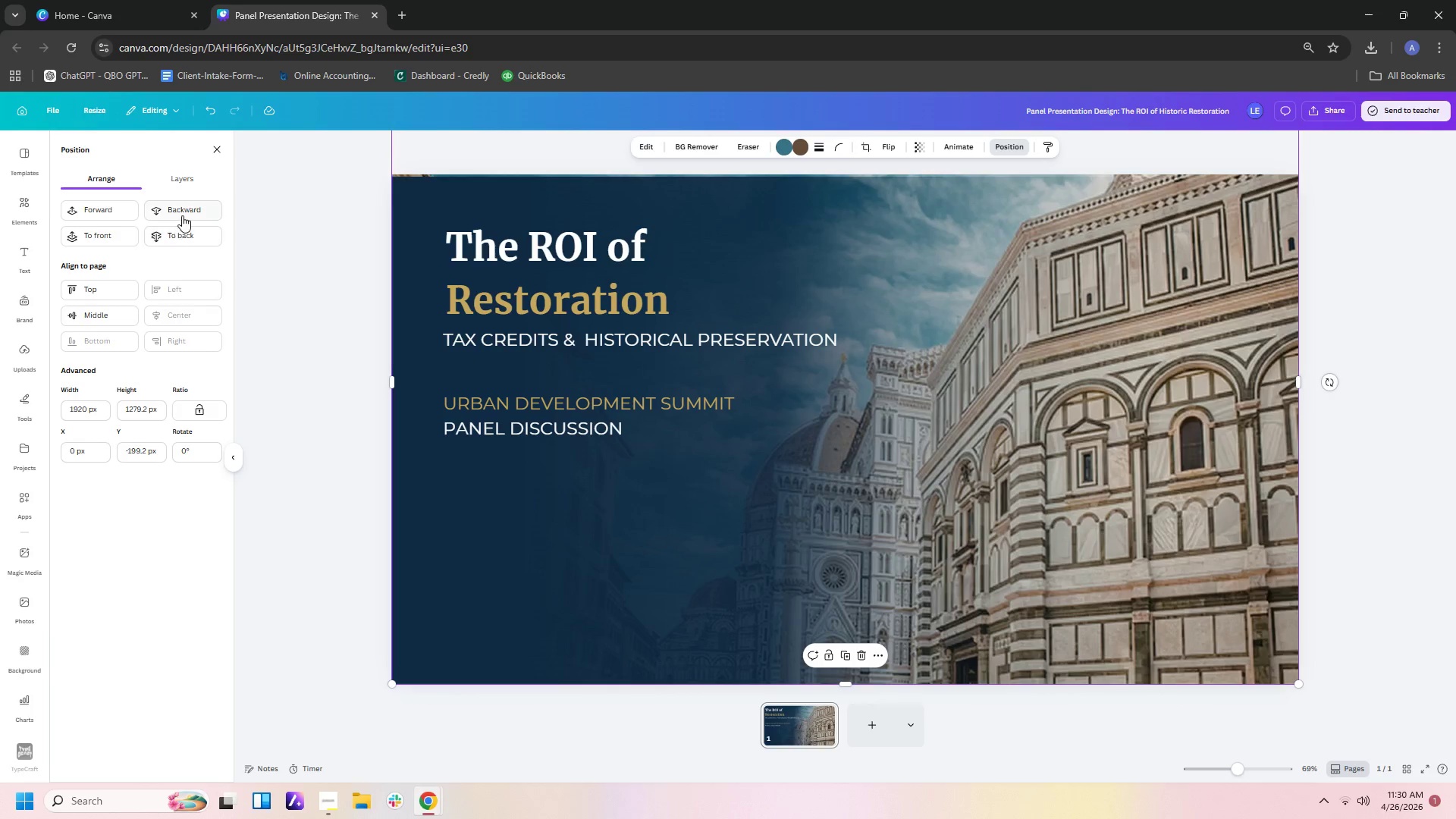 
left_click([184, 231])
 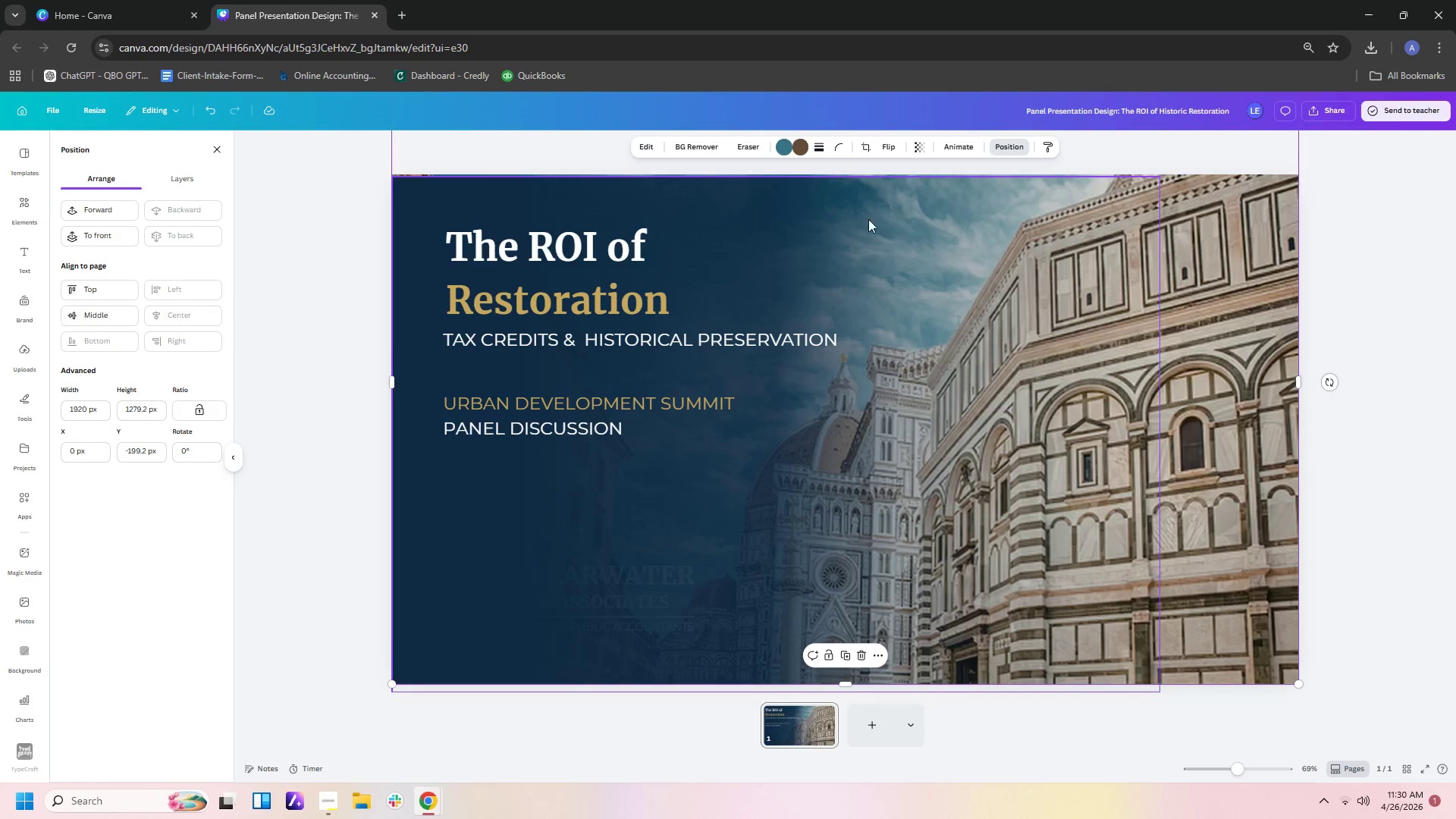 
left_click([822, 240])
 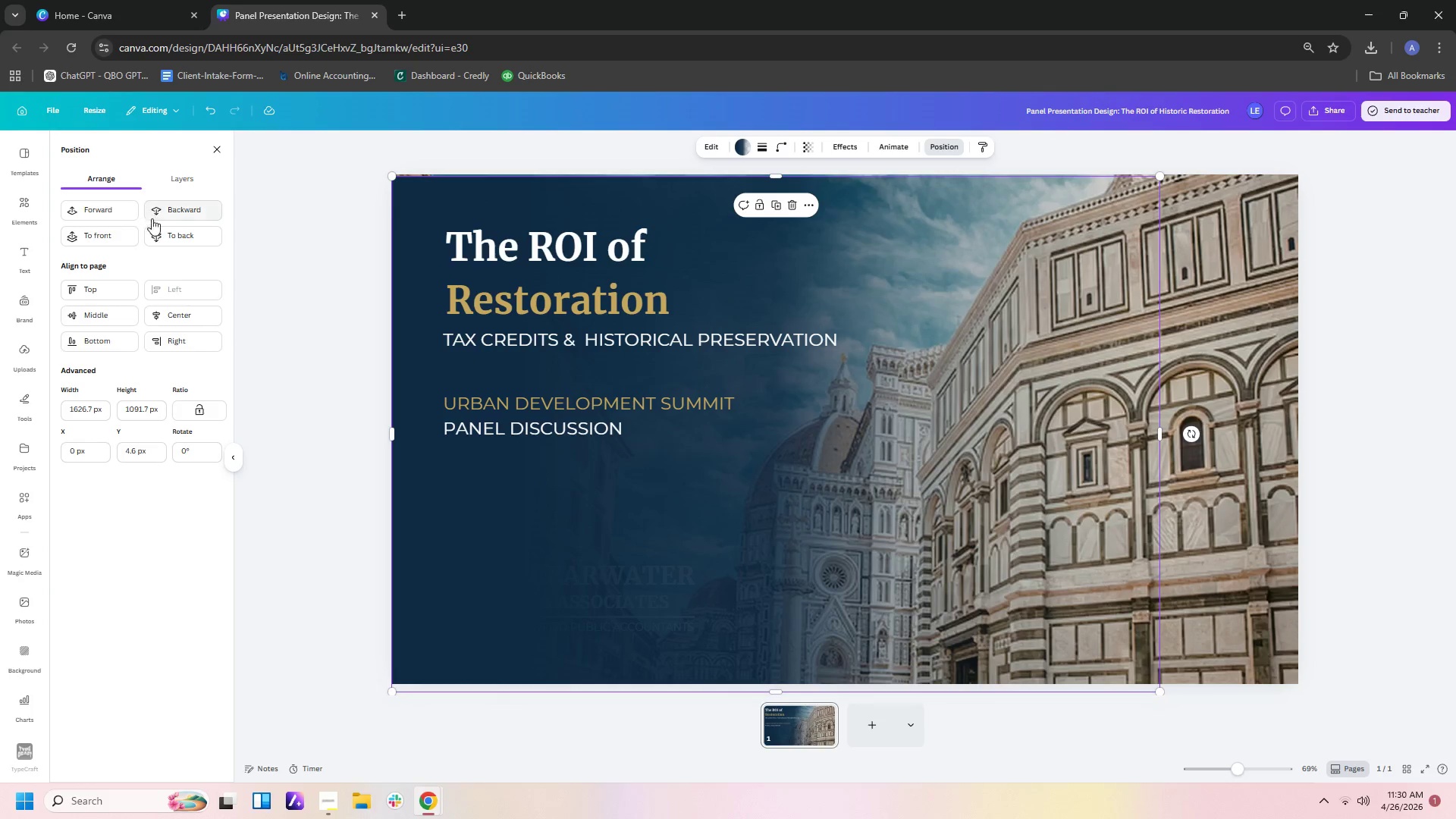 
left_click([159, 226])
 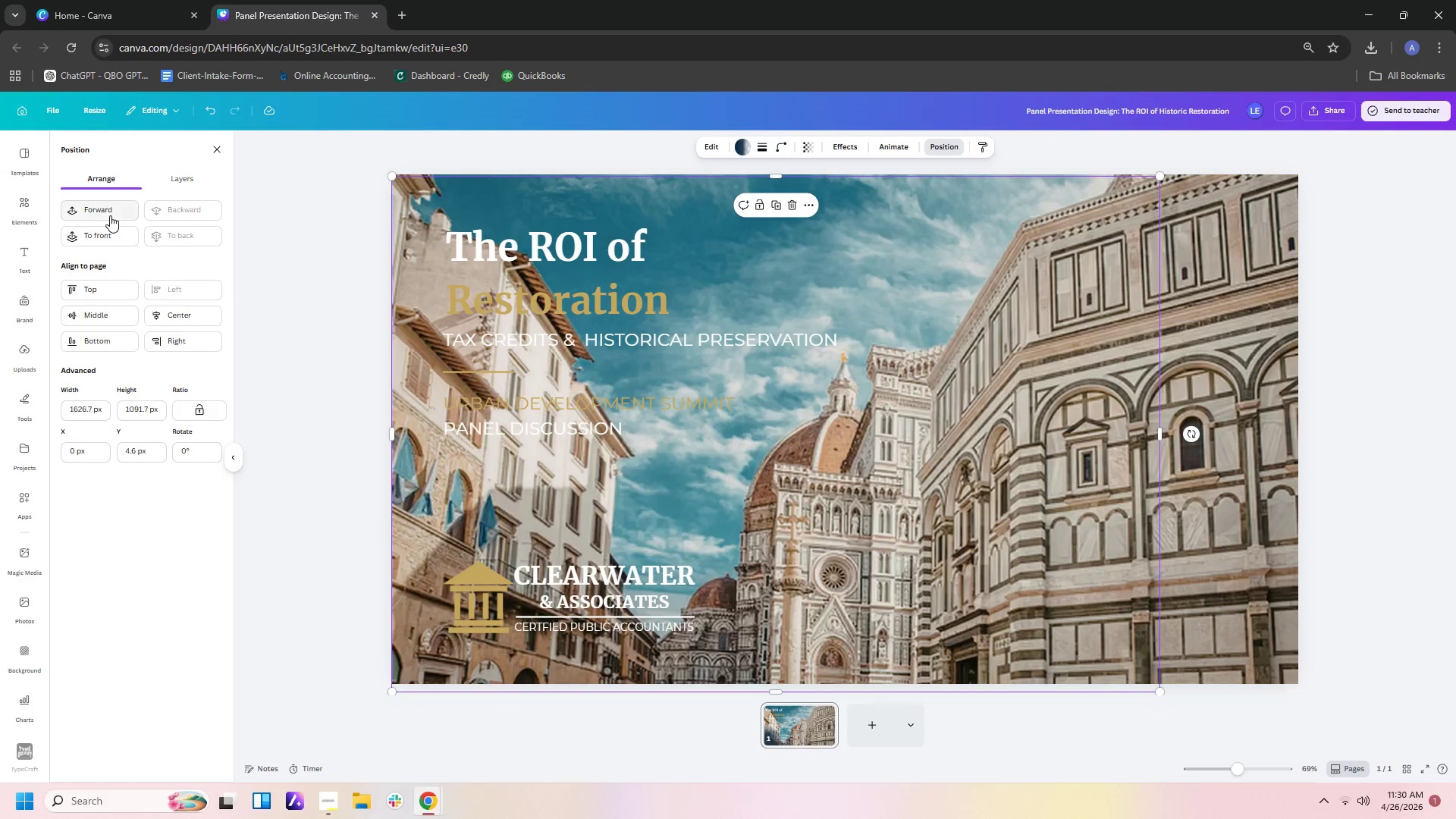 
left_click([110, 215])
 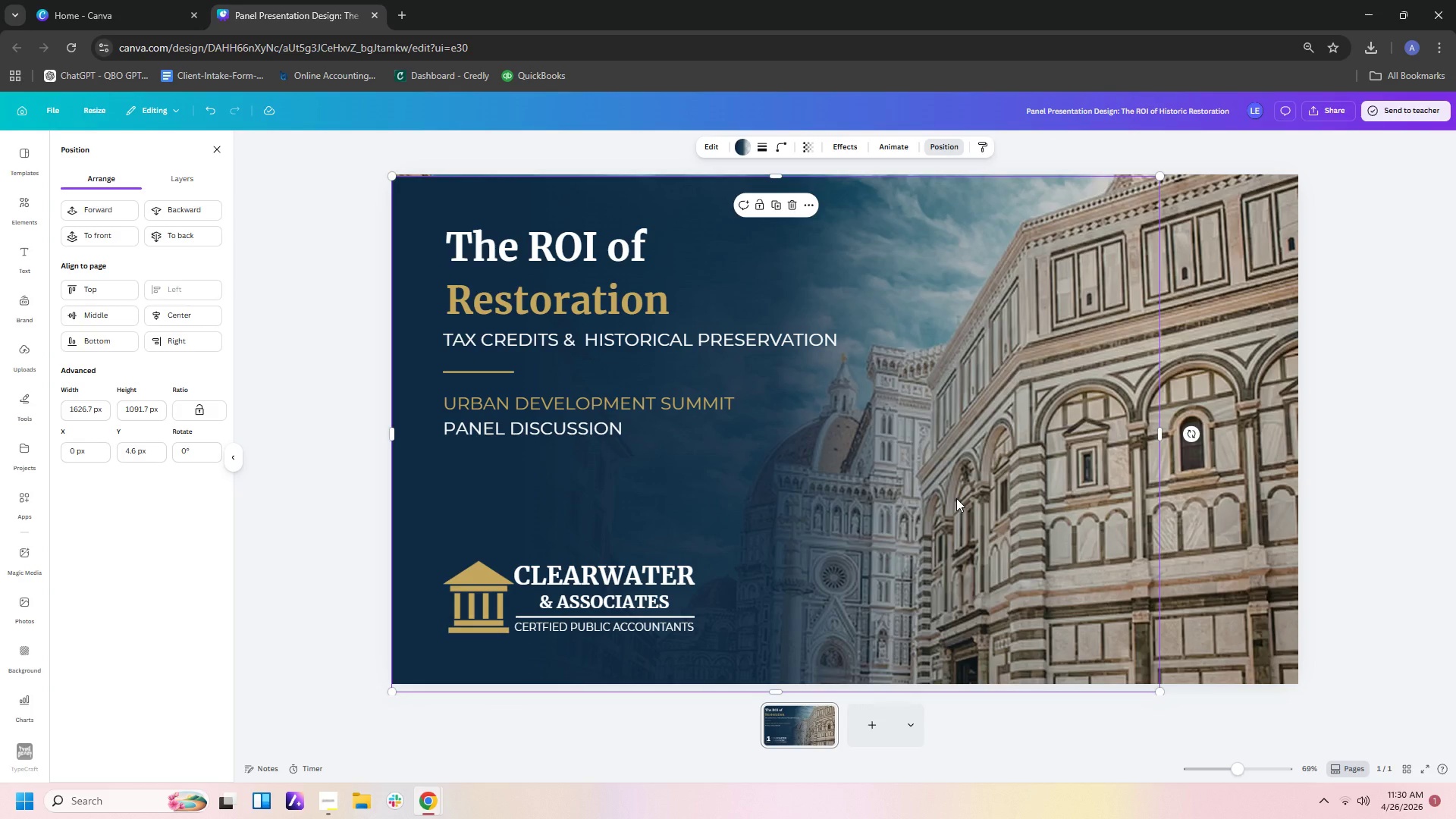 
left_click([956, 498])
 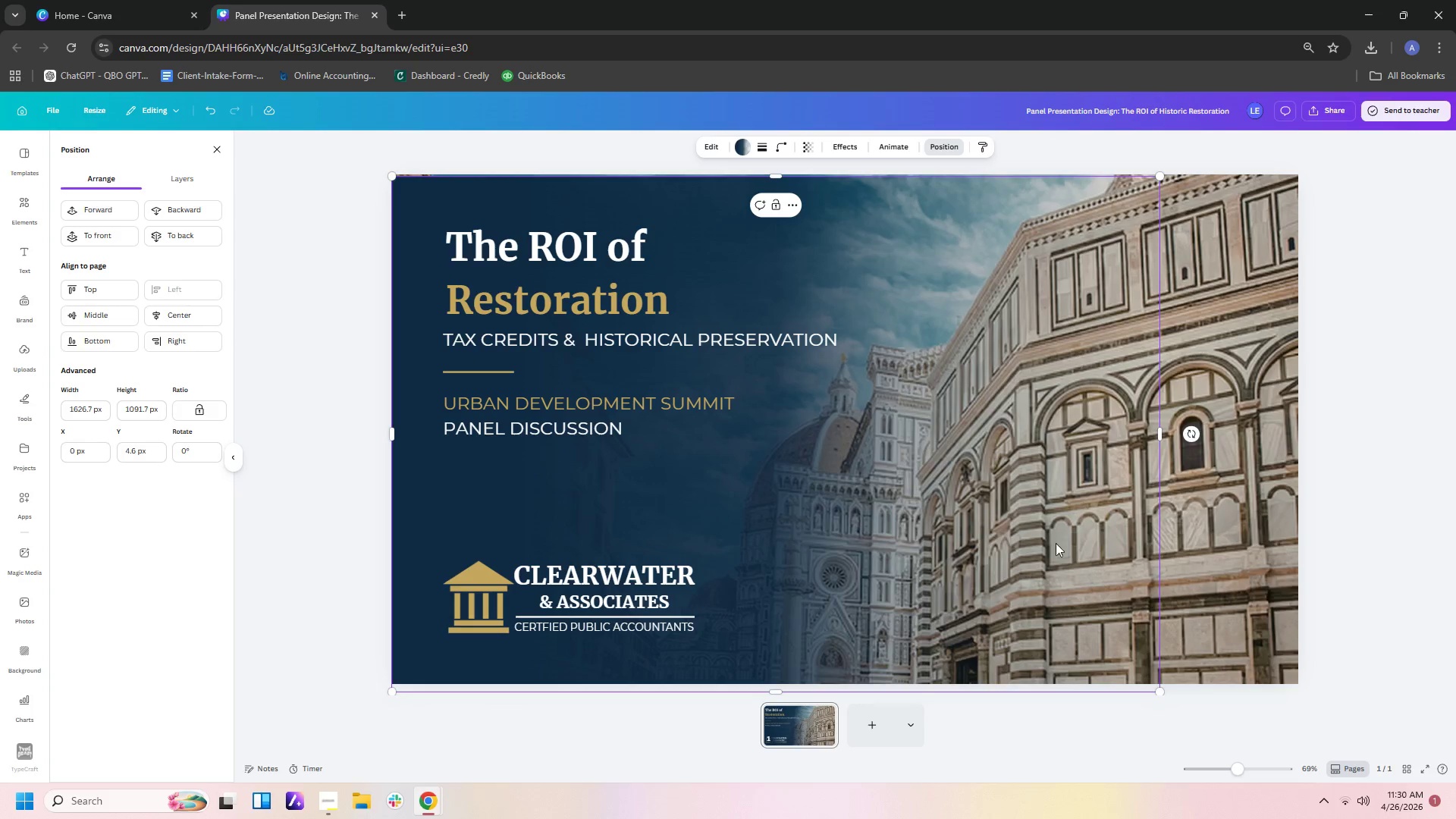 
left_click([1338, 560])
 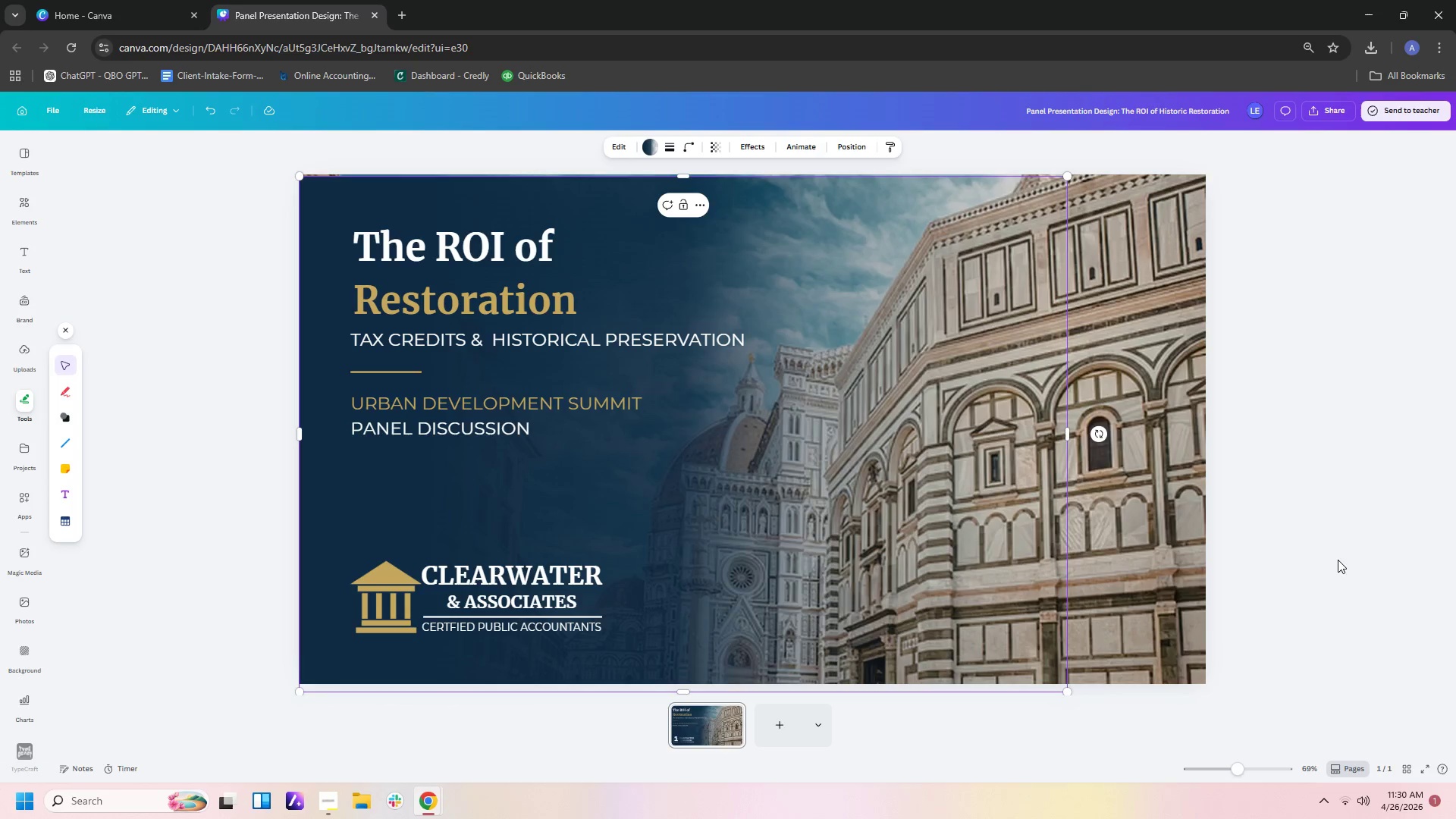 
wait(13.09)
 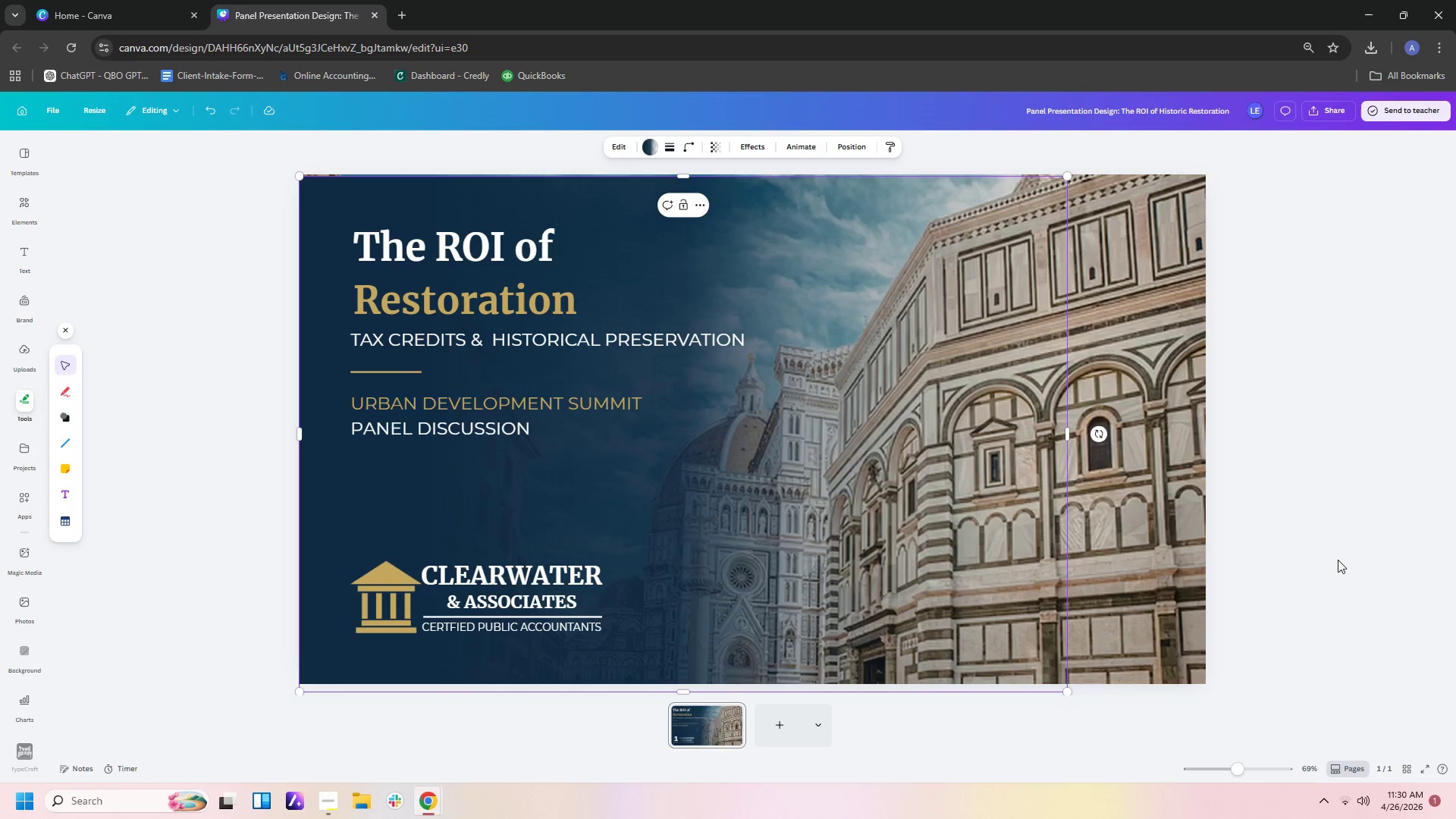 
left_click([20, 202])
 